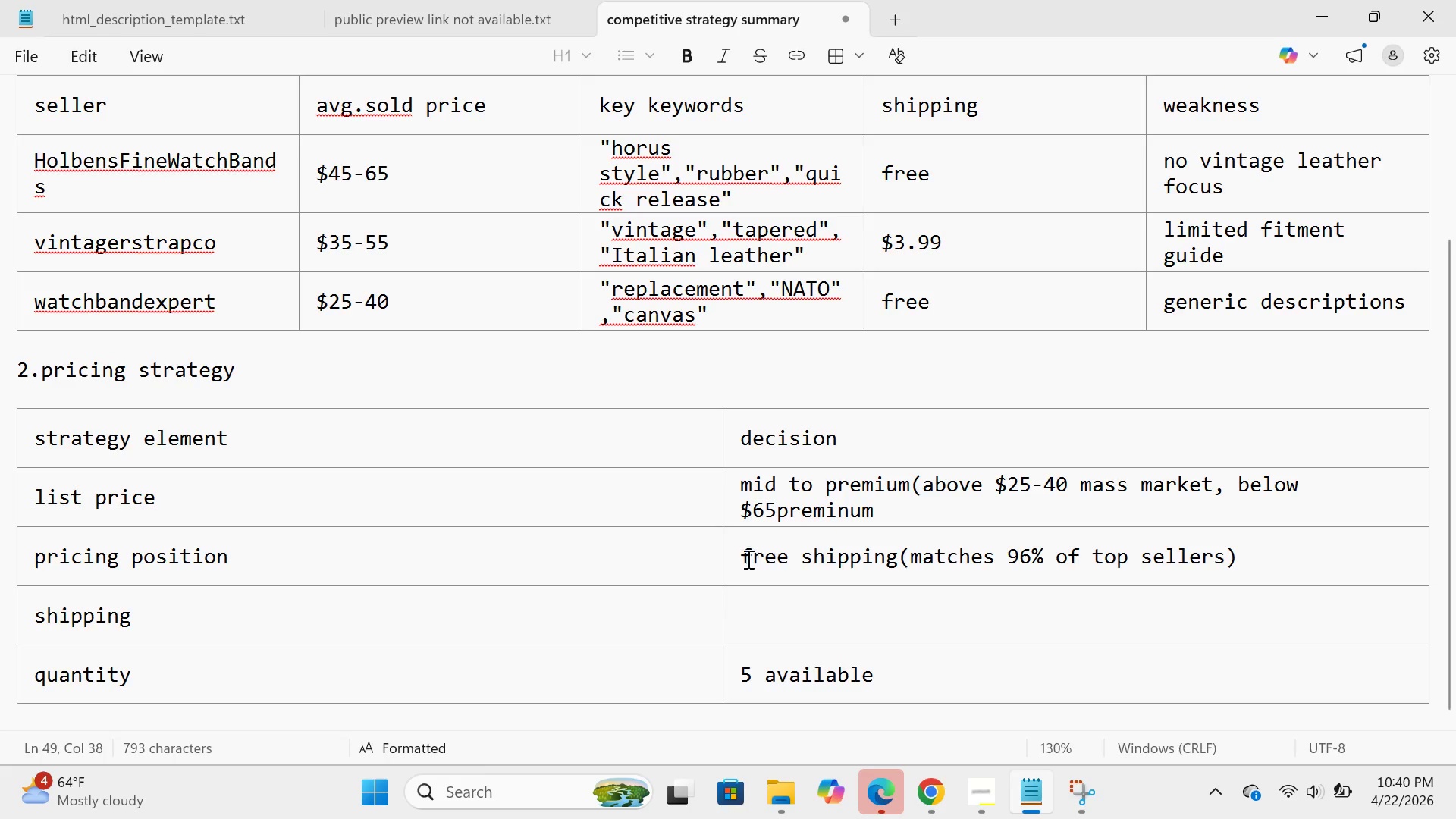 
left_click_drag(start_coordinate=[739, 556], to_coordinate=[977, 554])
 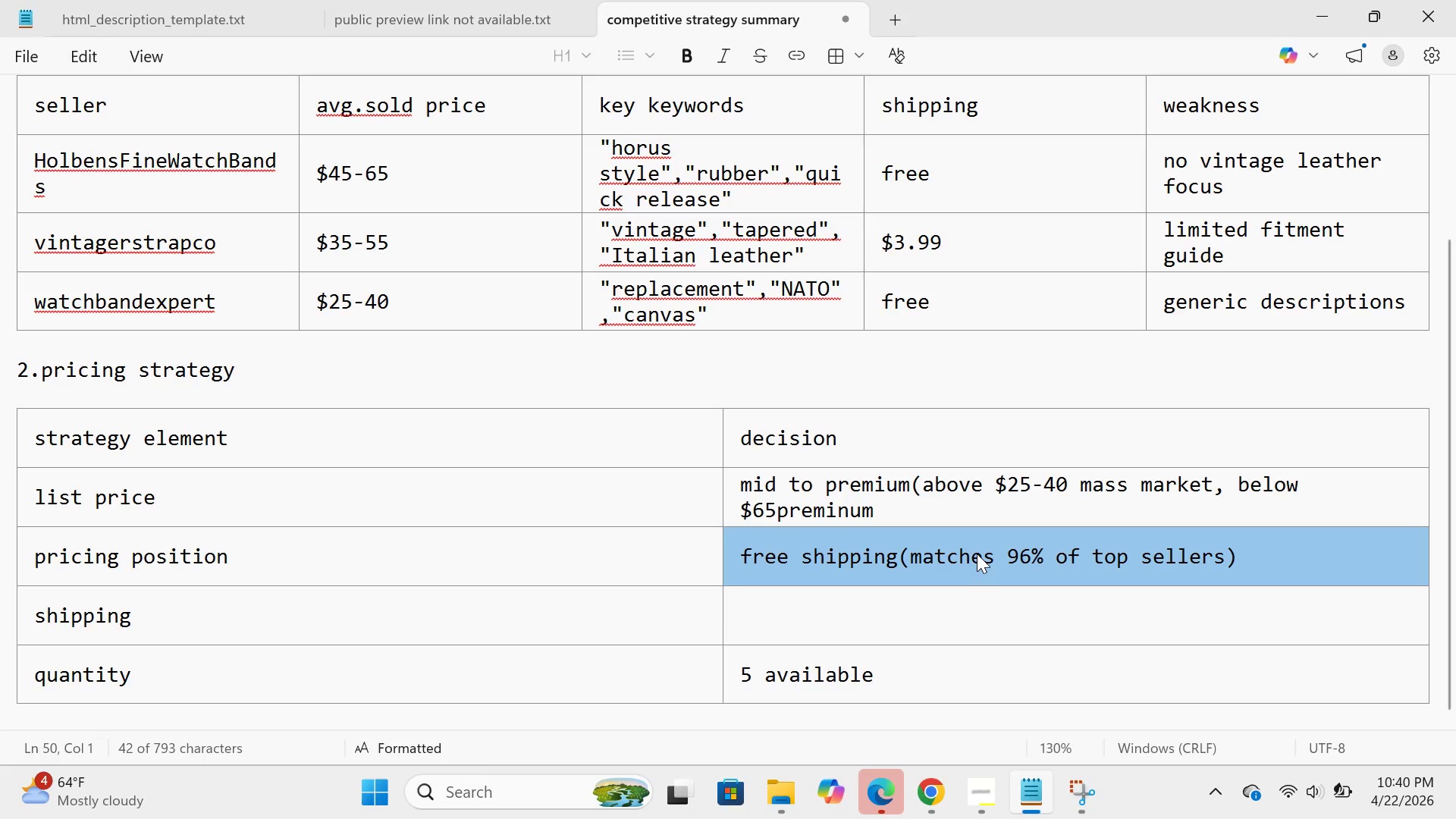 
key(Control+ControlLeft)
 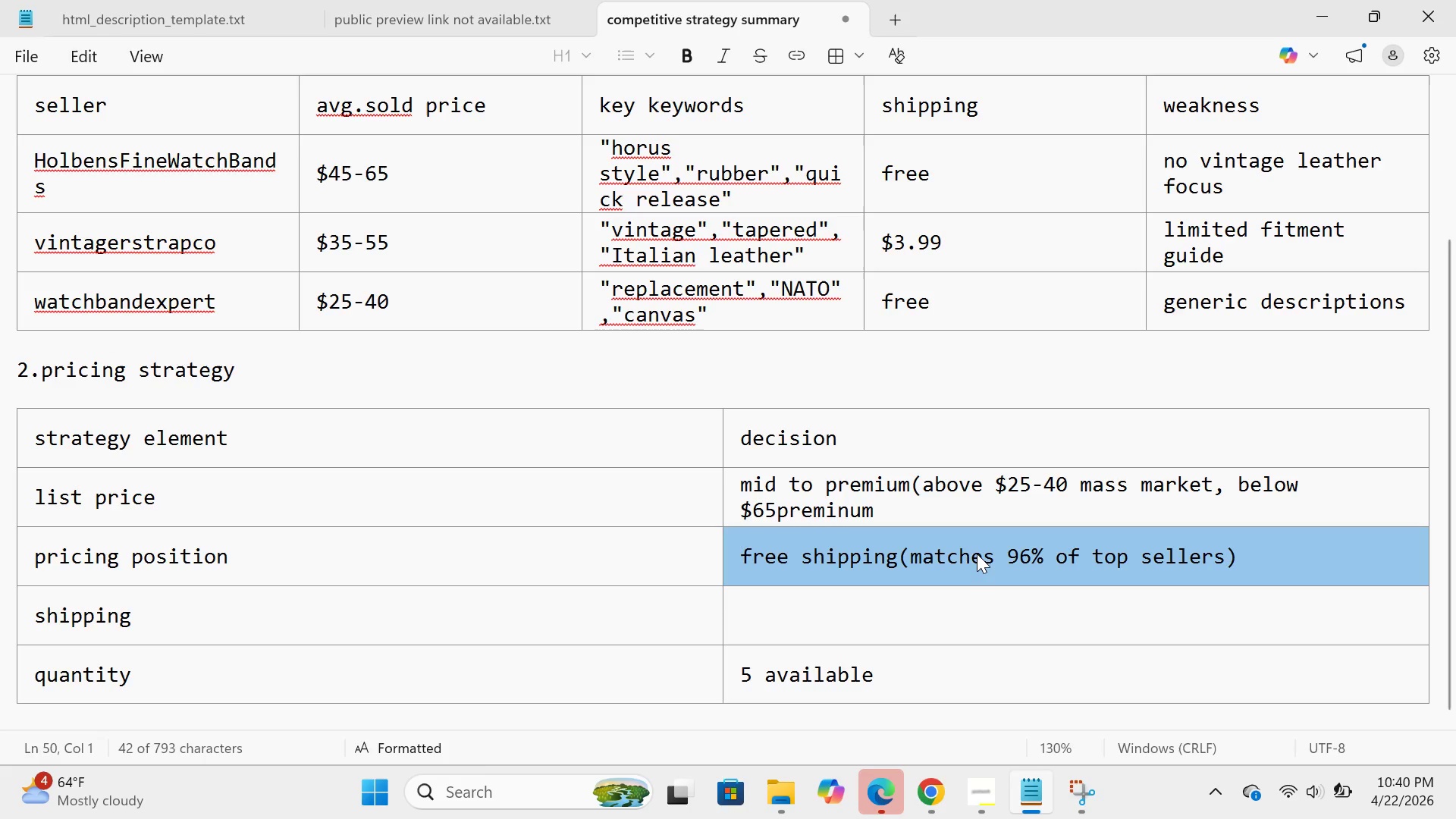 
key(Control+C)
 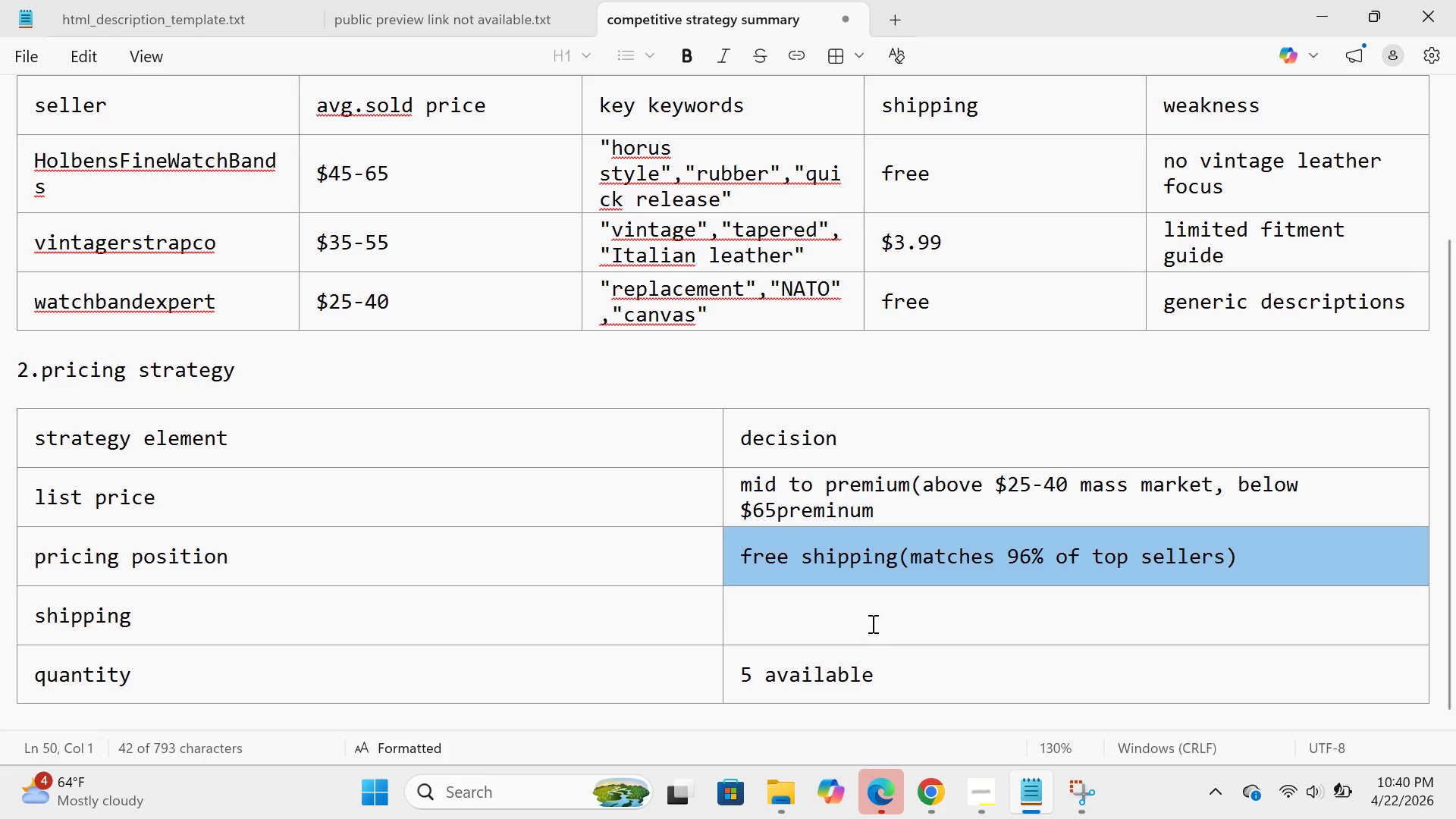 
left_click([871, 623])
 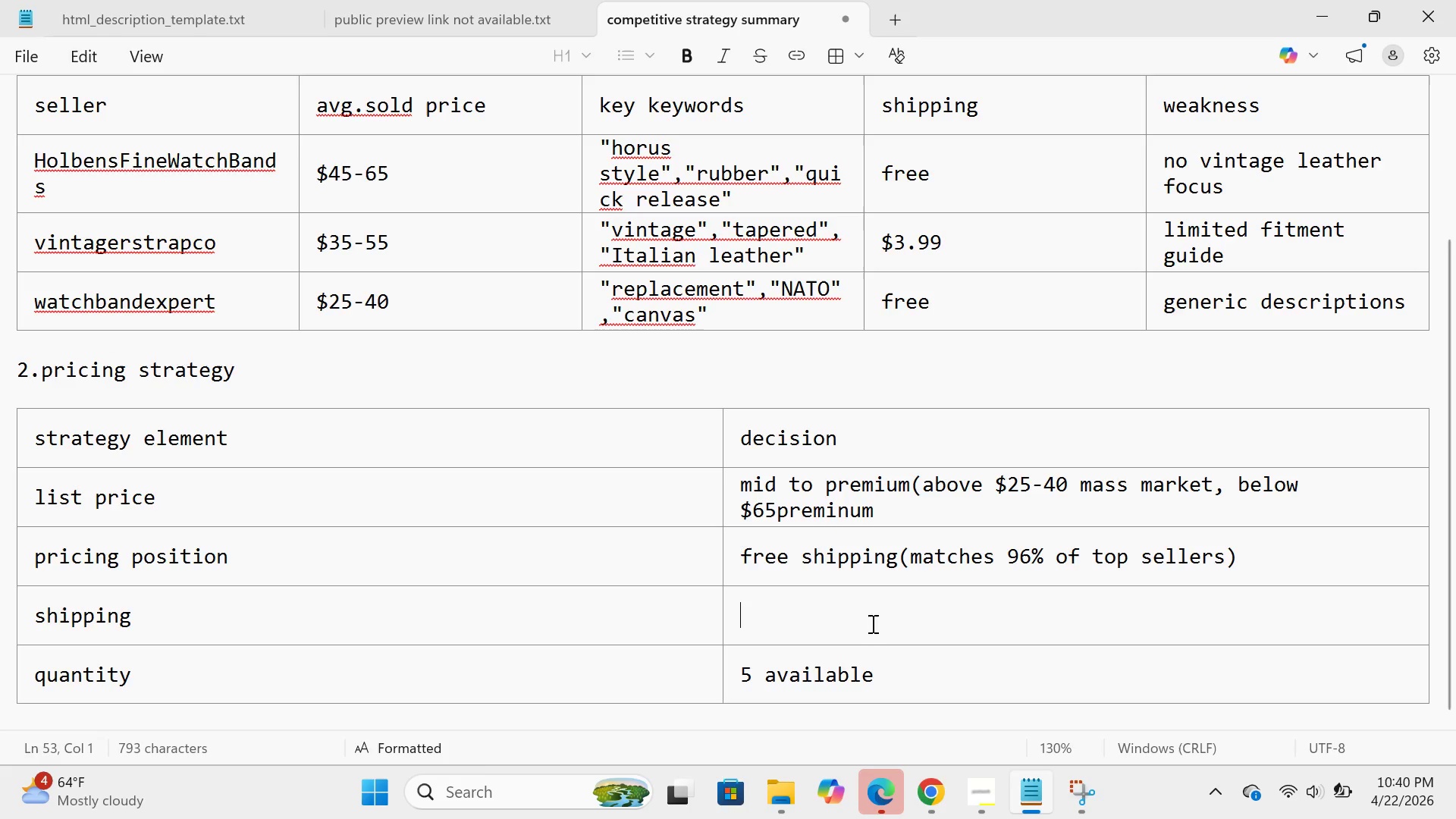 
key(Control+V)
 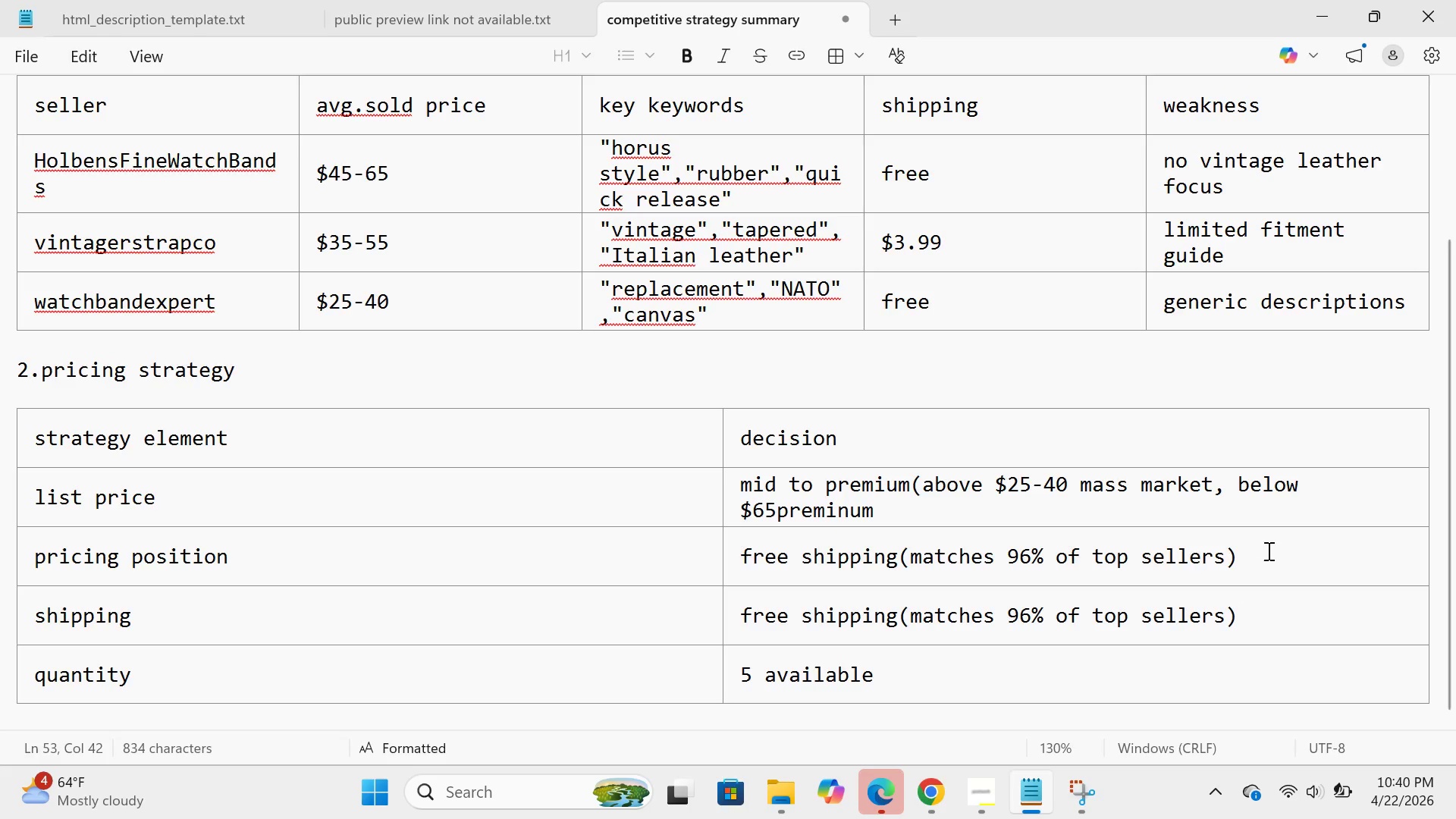 
left_click_drag(start_coordinate=[1268, 551], to_coordinate=[739, 560])
 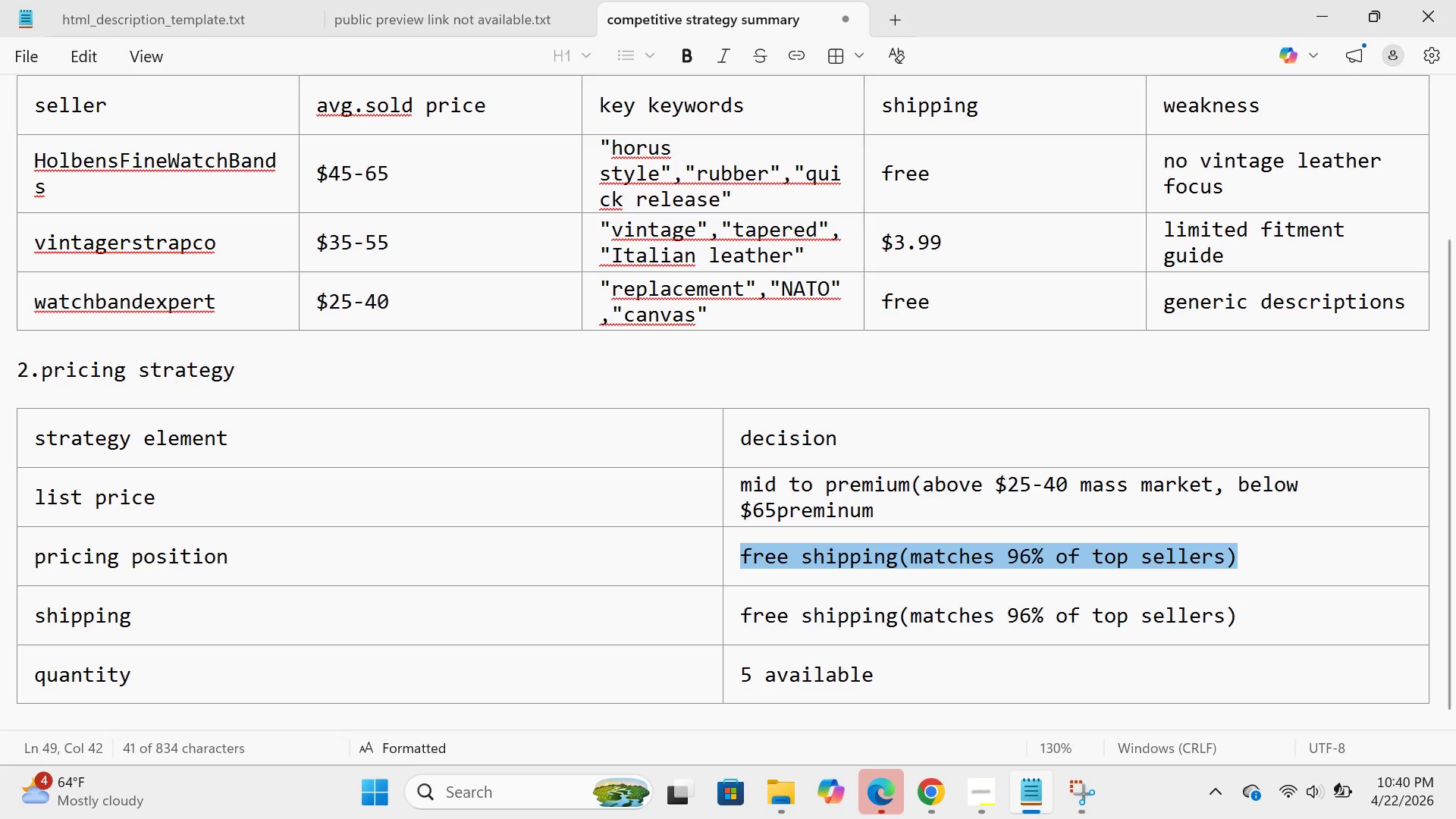 
key(Backspace)
 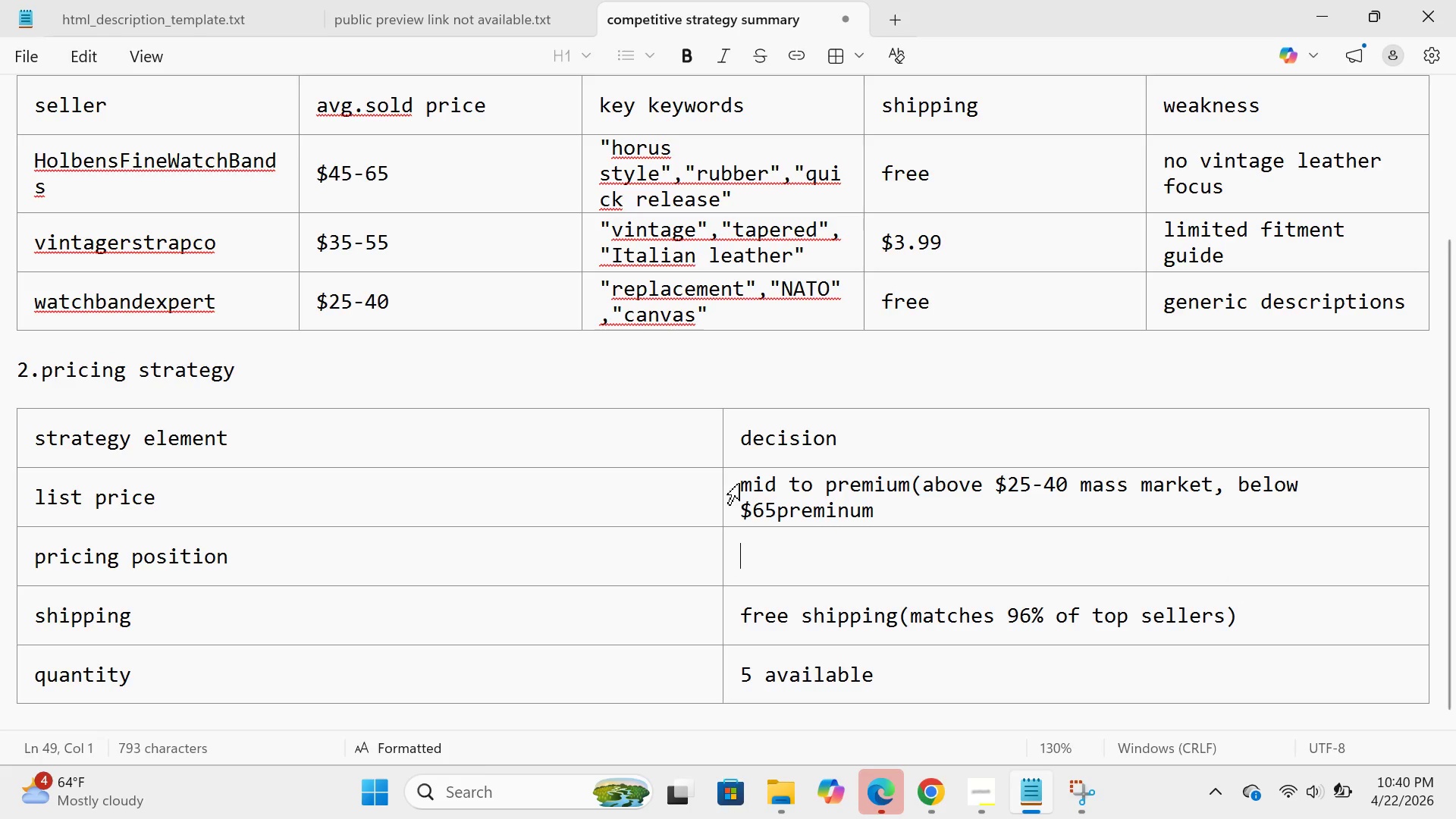 
left_click_drag(start_coordinate=[742, 482], to_coordinate=[946, 497])
 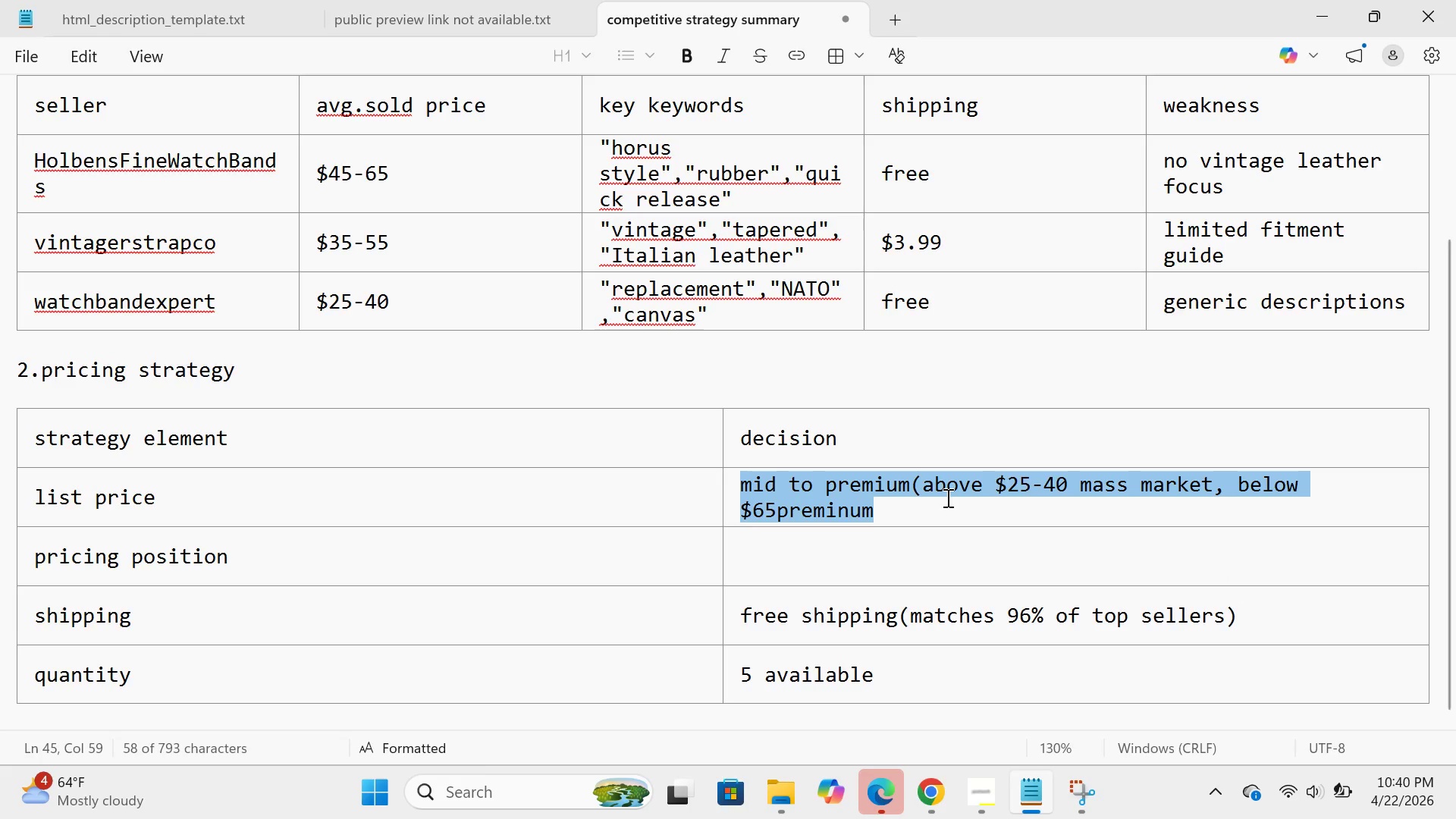 
key(Control+ControlLeft)
 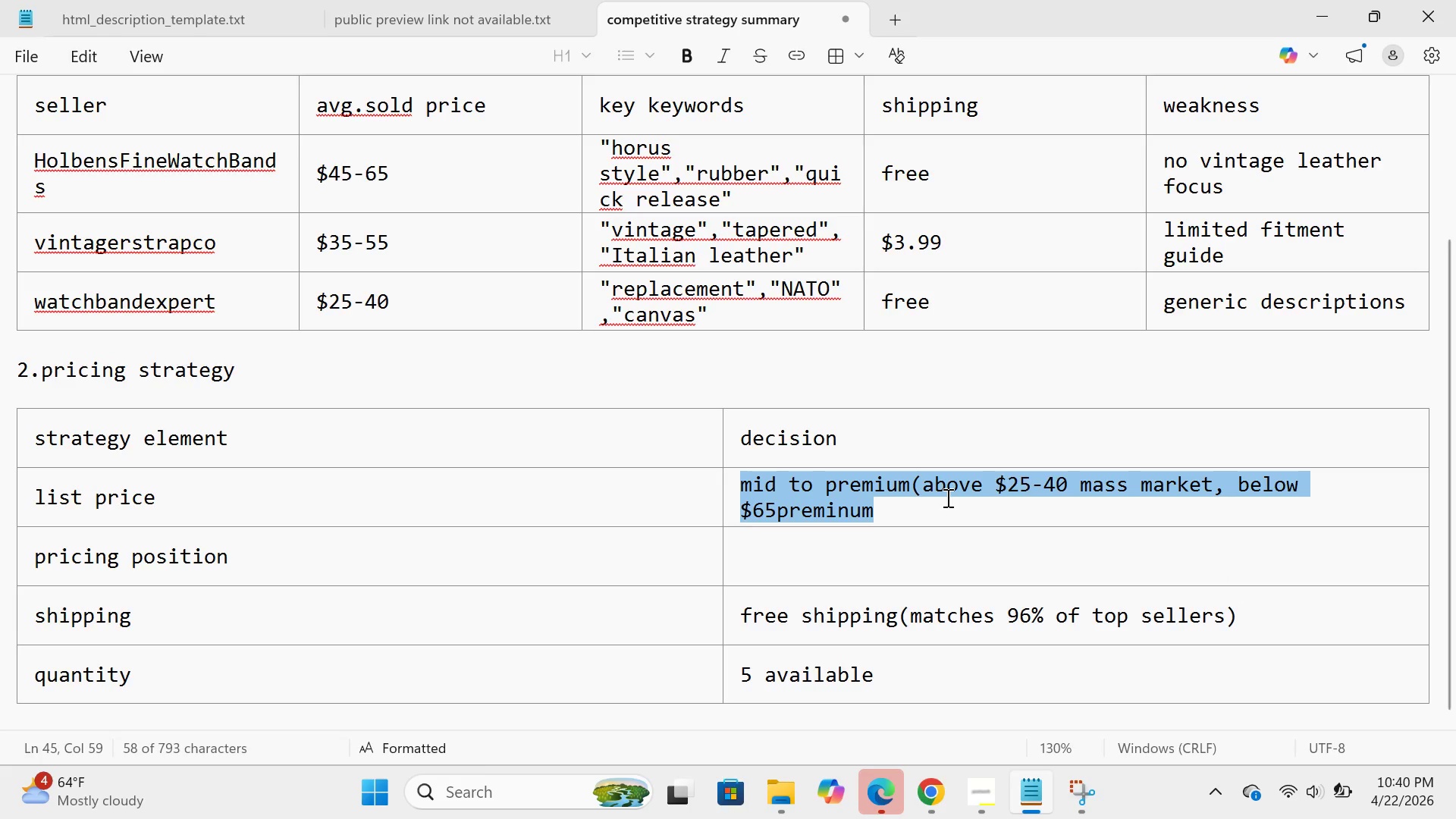 
key(Control+C)
 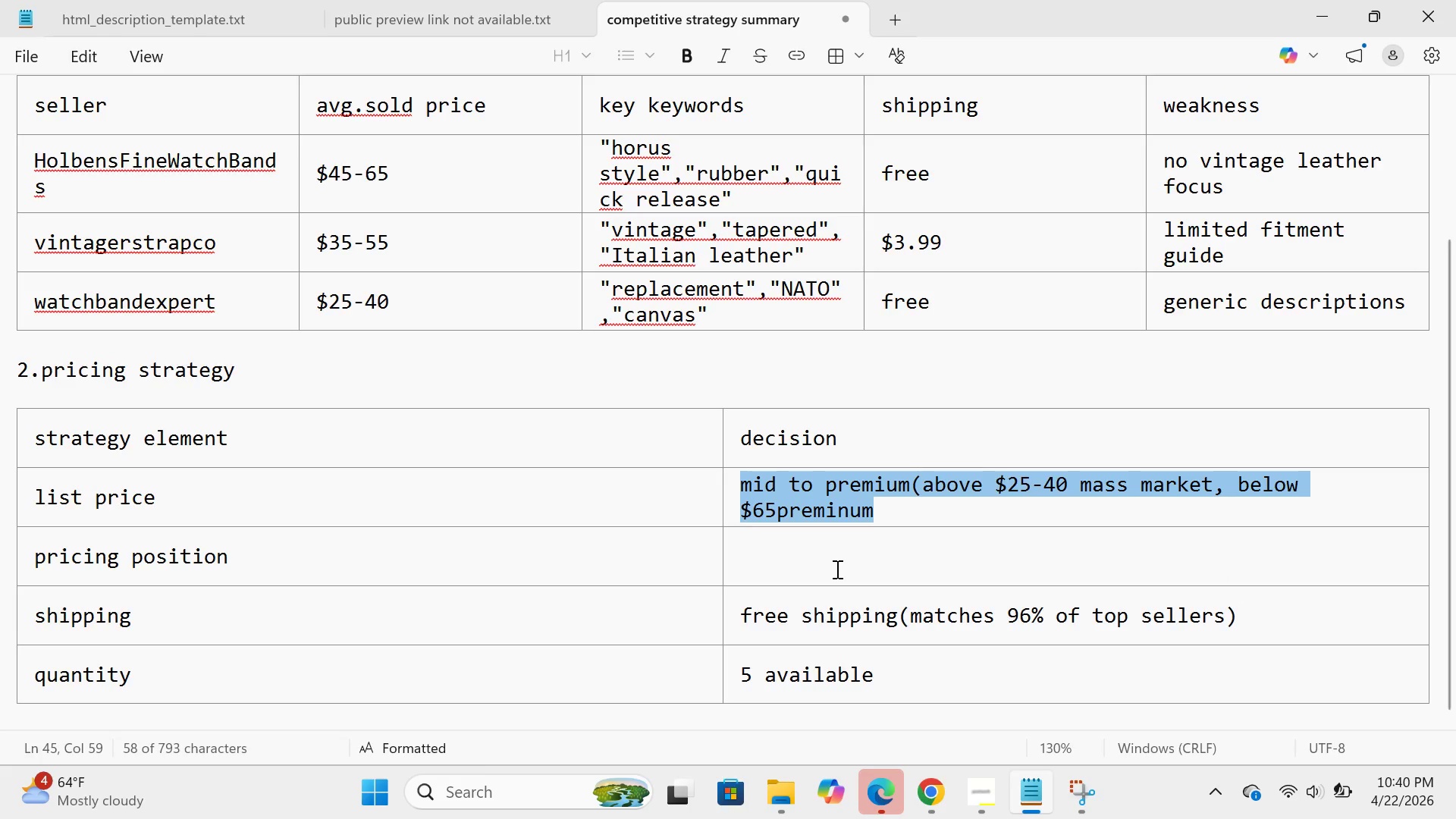 
left_click([836, 569])
 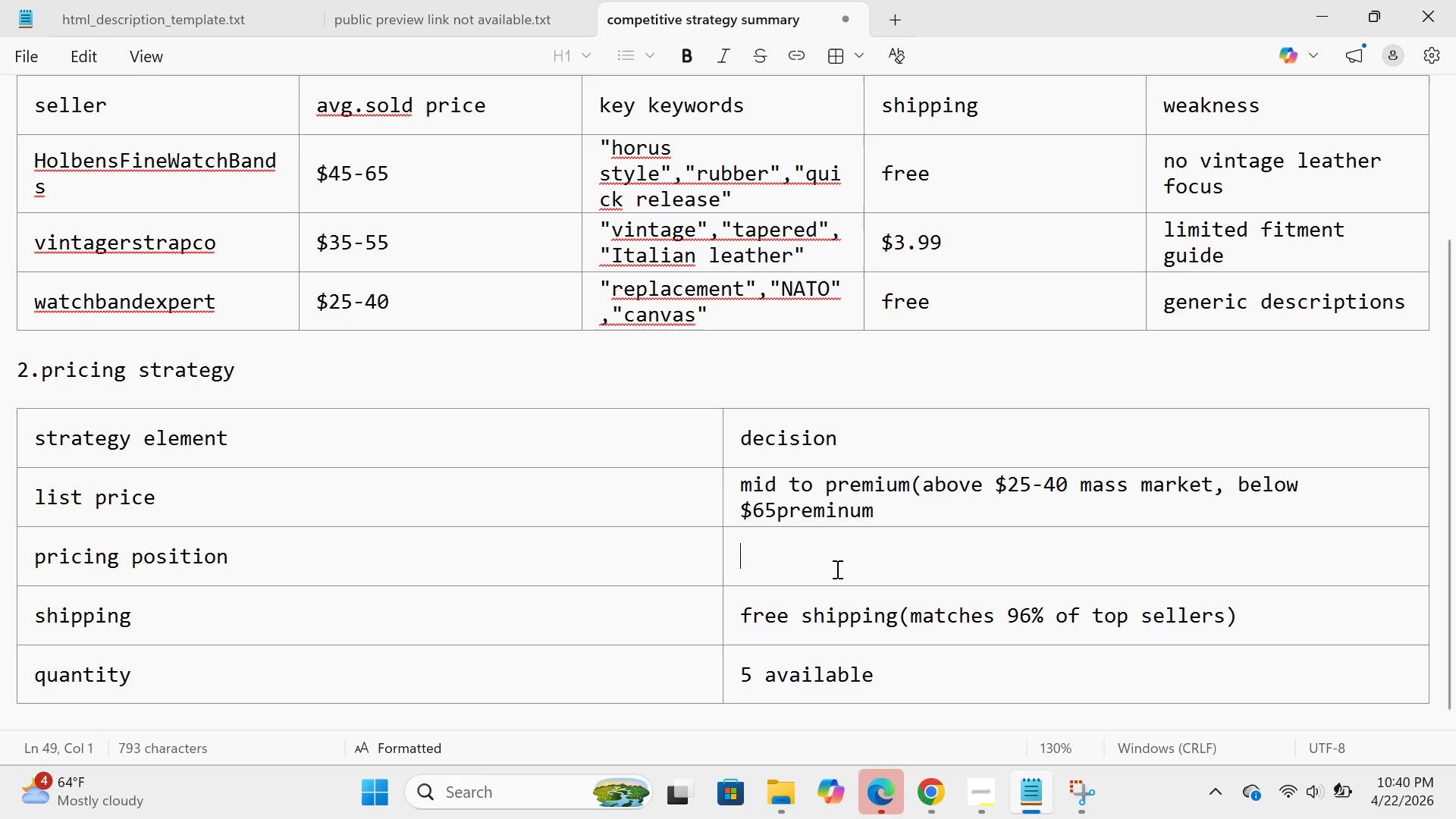 
key(Control+V)
 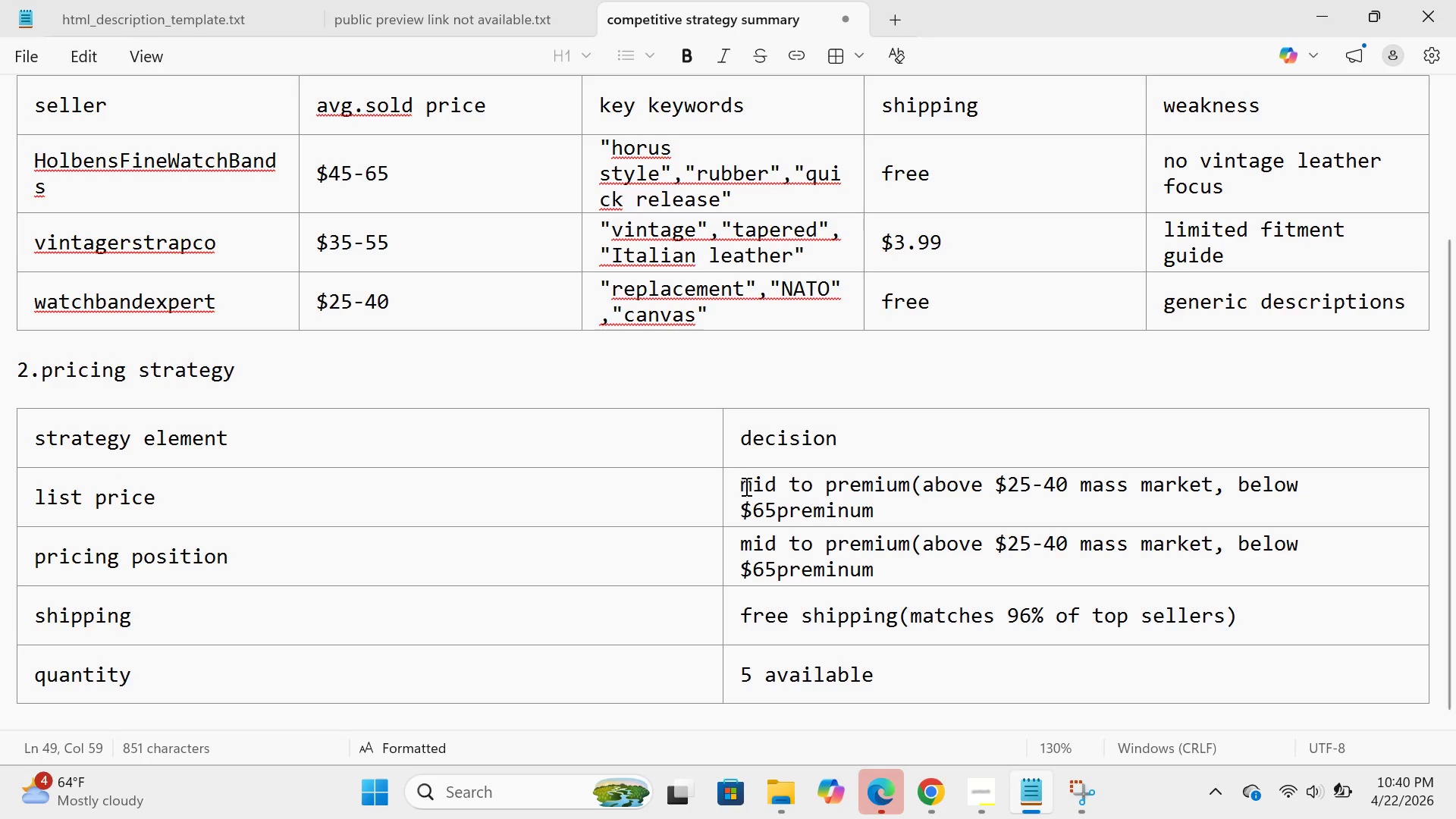 
left_click_drag(start_coordinate=[745, 482], to_coordinate=[918, 506])
 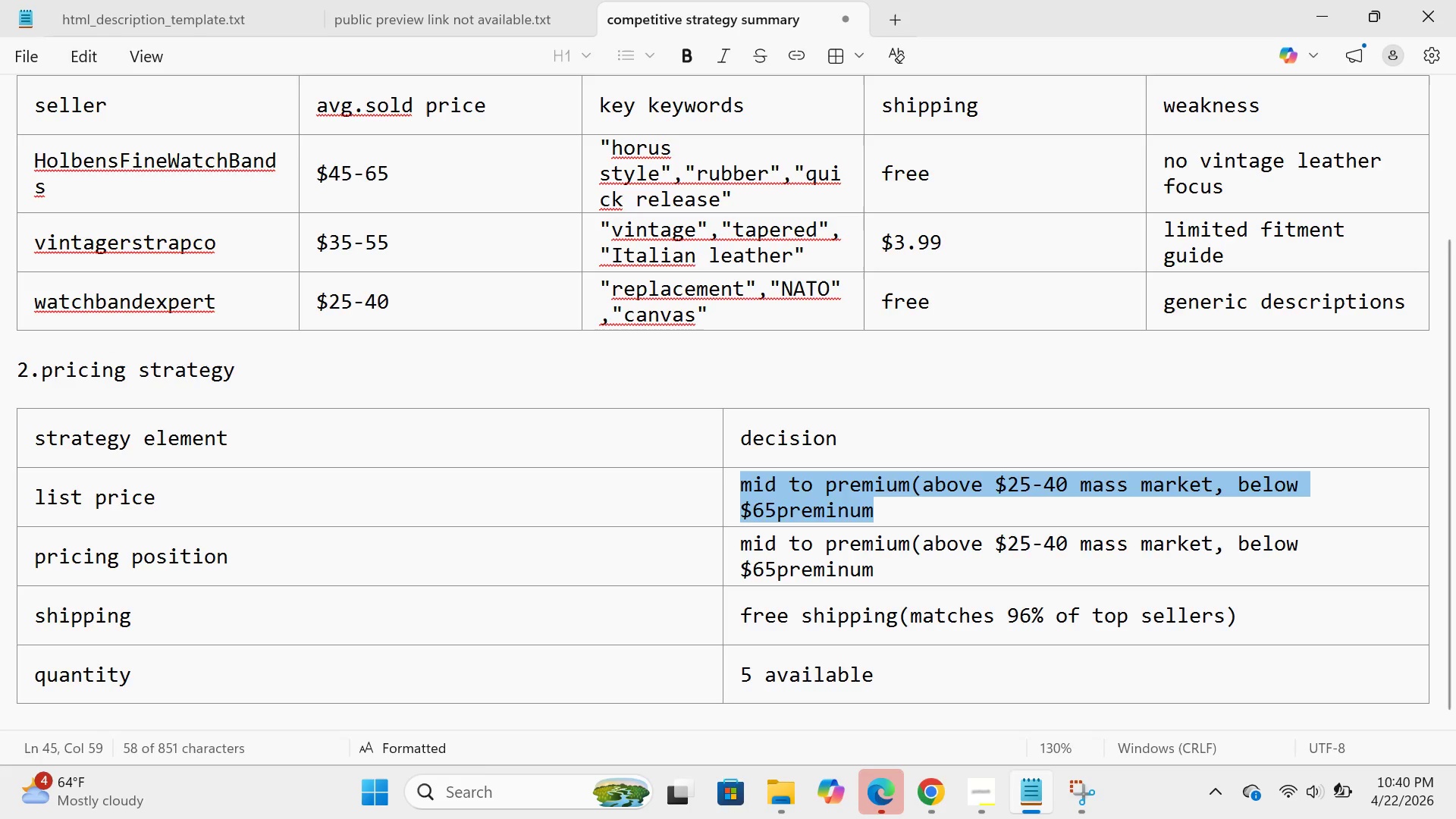 
key(Backspace)
type($49.99)
 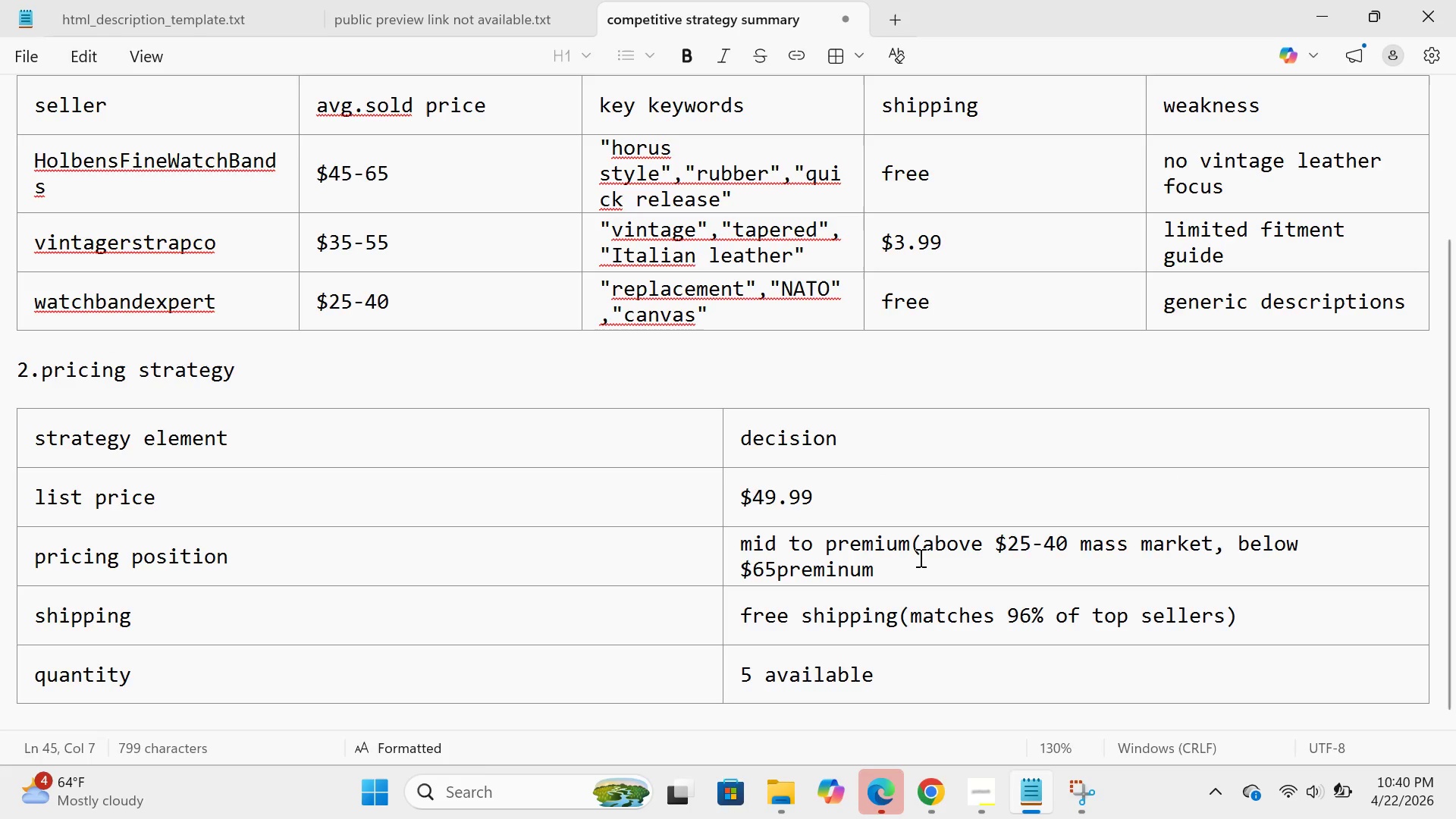 
scroll: coordinate [919, 557], scroll_direction: down, amount: 3.0
 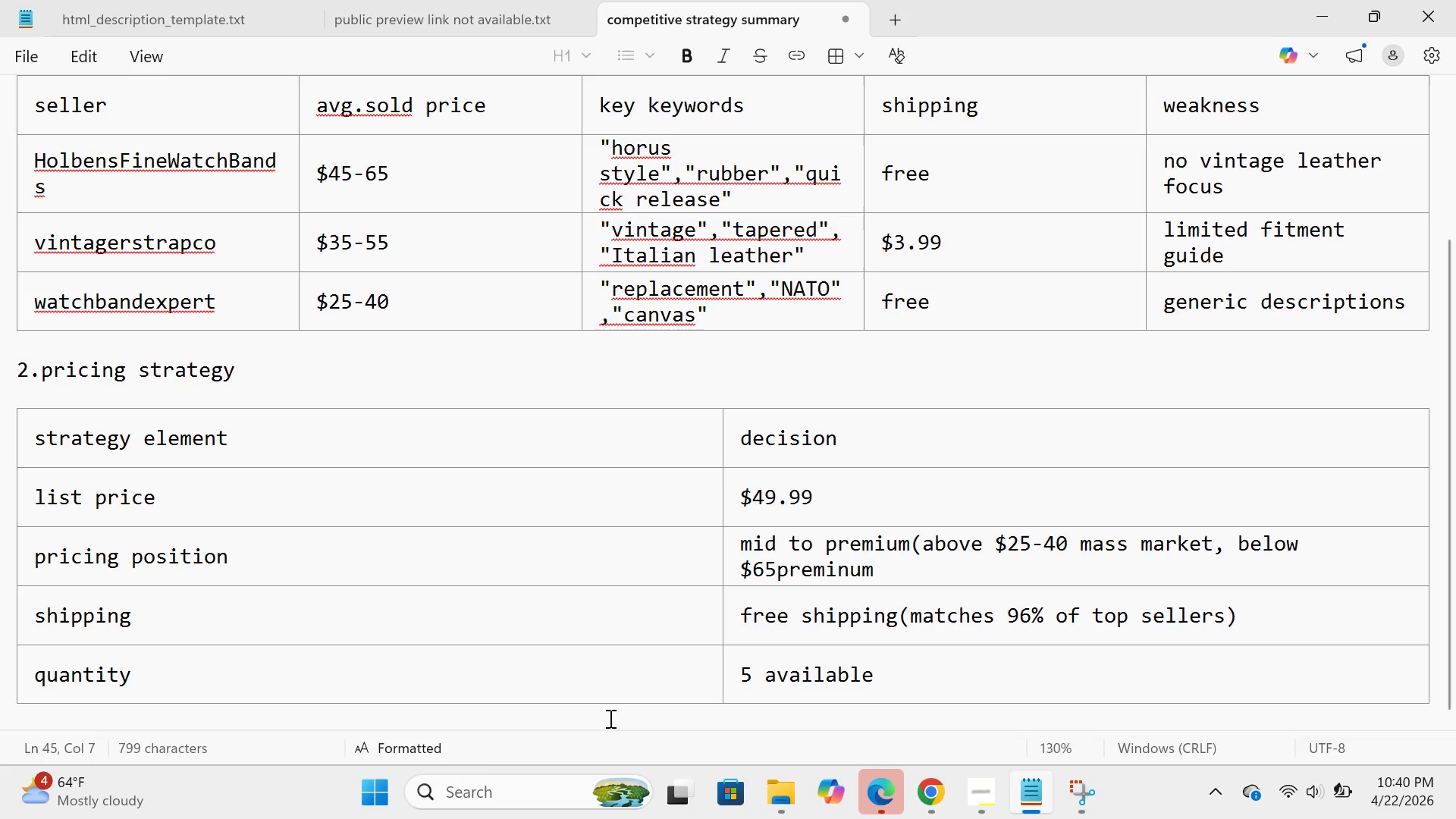 
left_click([609, 718])
 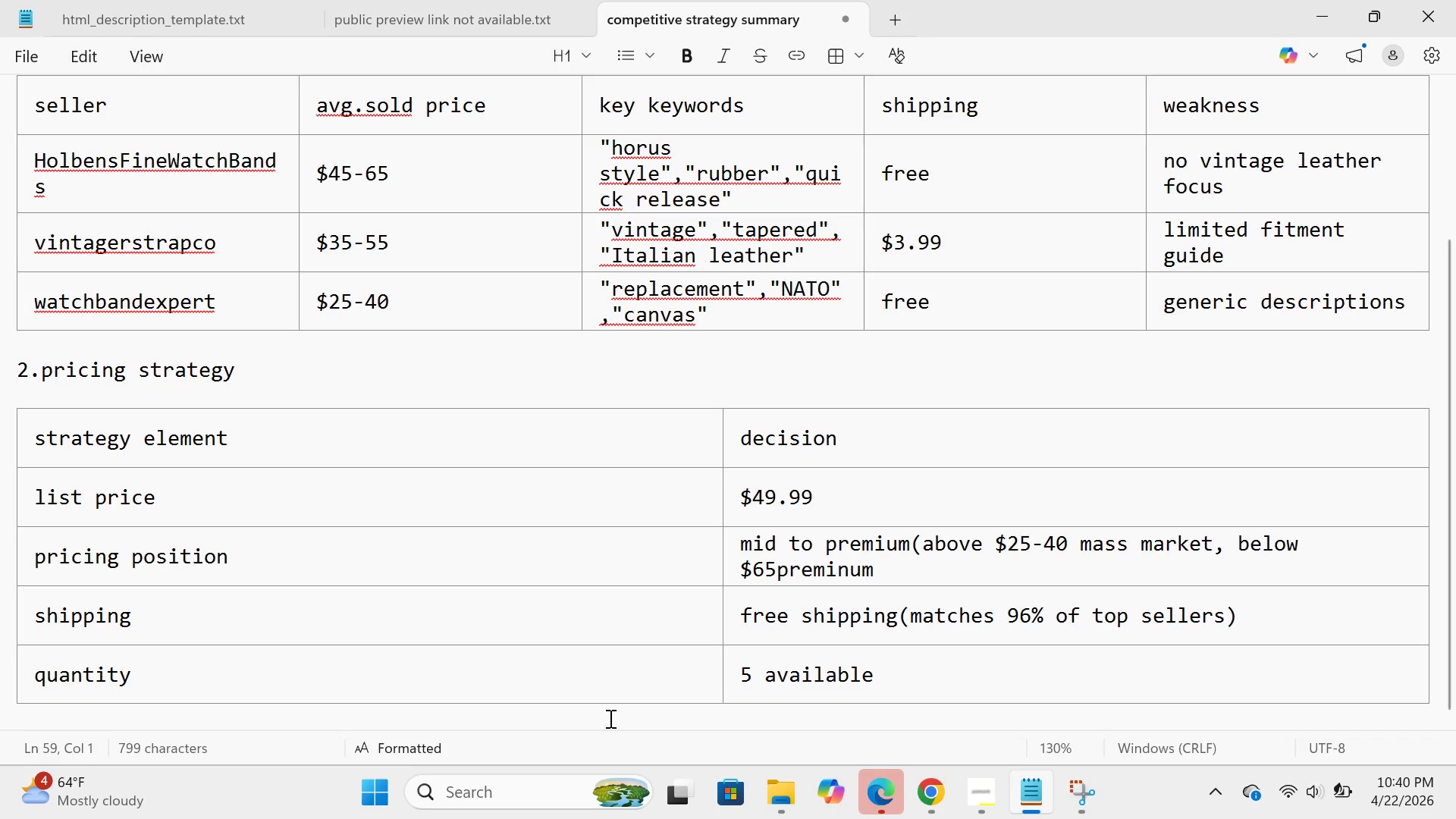 
left_click([609, 718])
 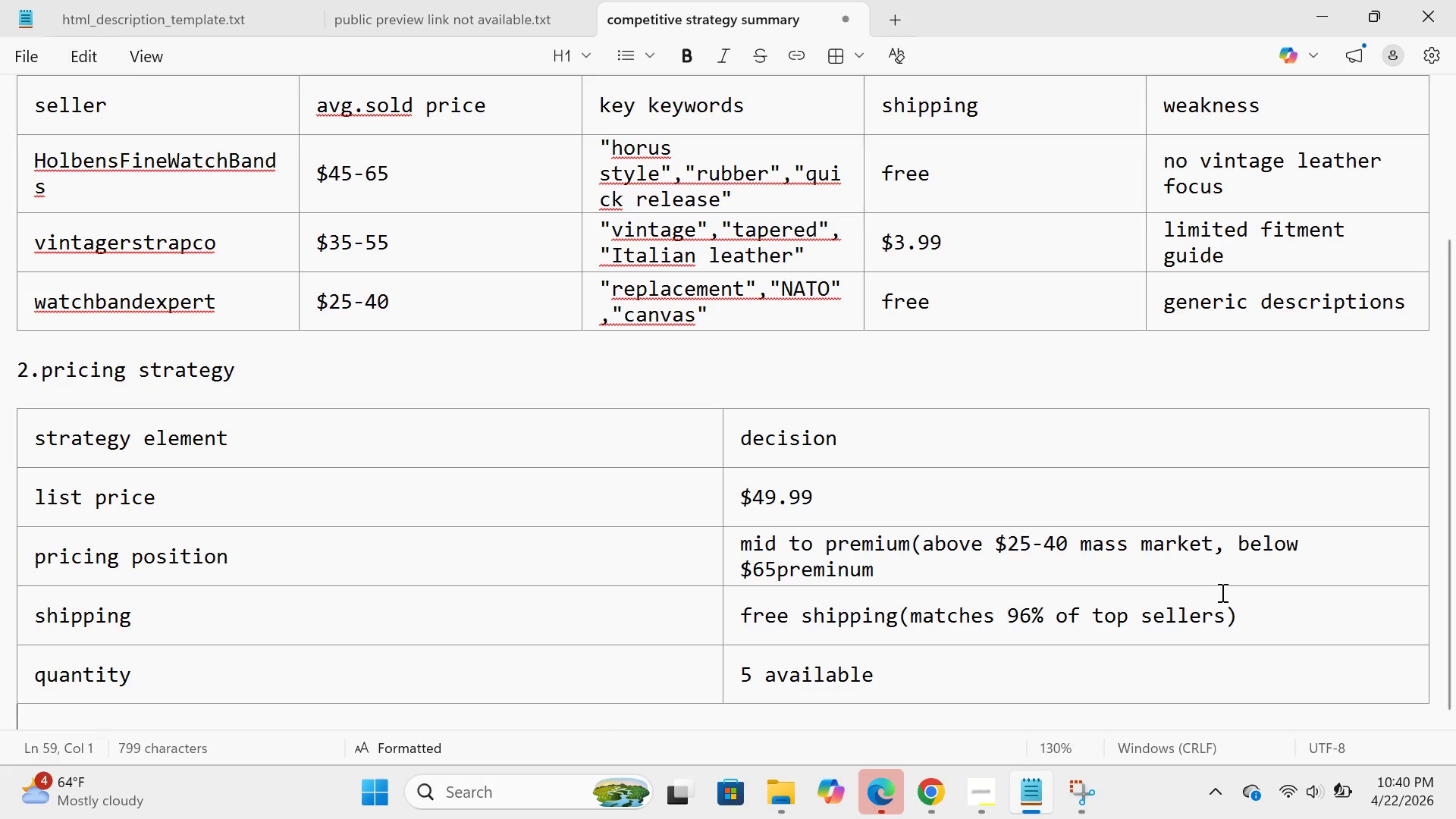 
scroll: coordinate [1213, 604], scroll_direction: down, amount: 19.0
 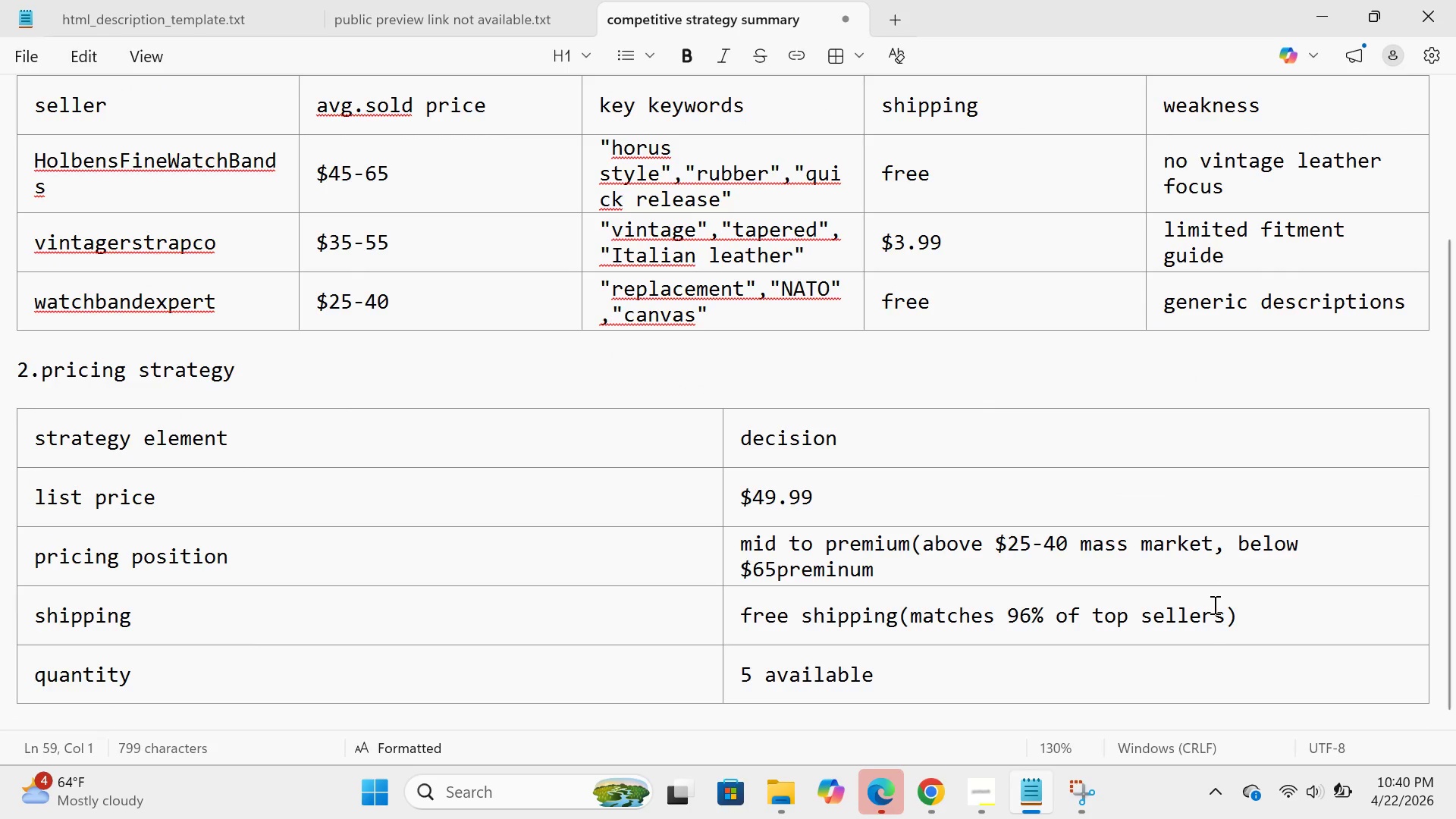 
type(r)
key(Backspace)
type(Rationable:)
 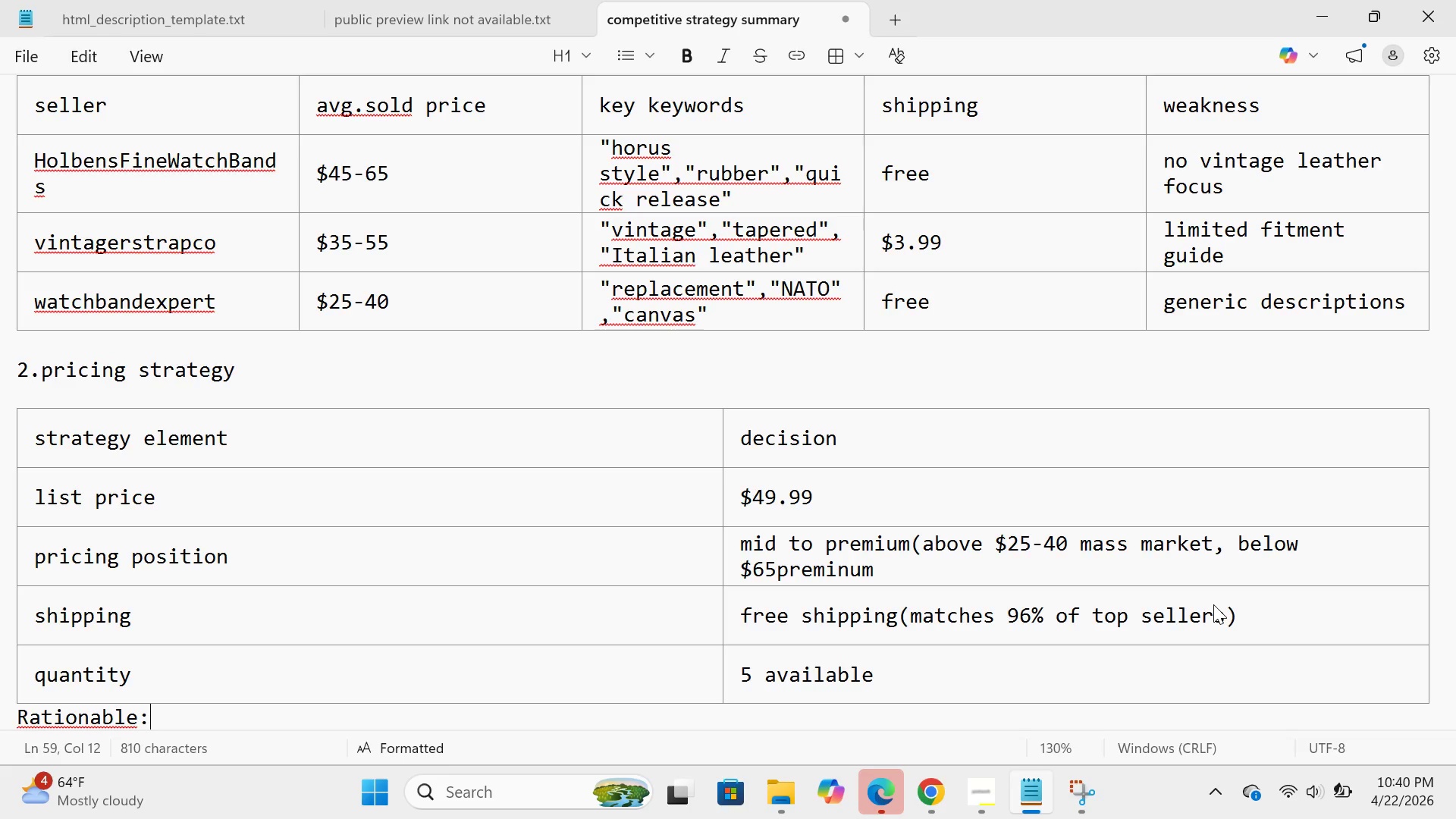 
wait(13.76)
 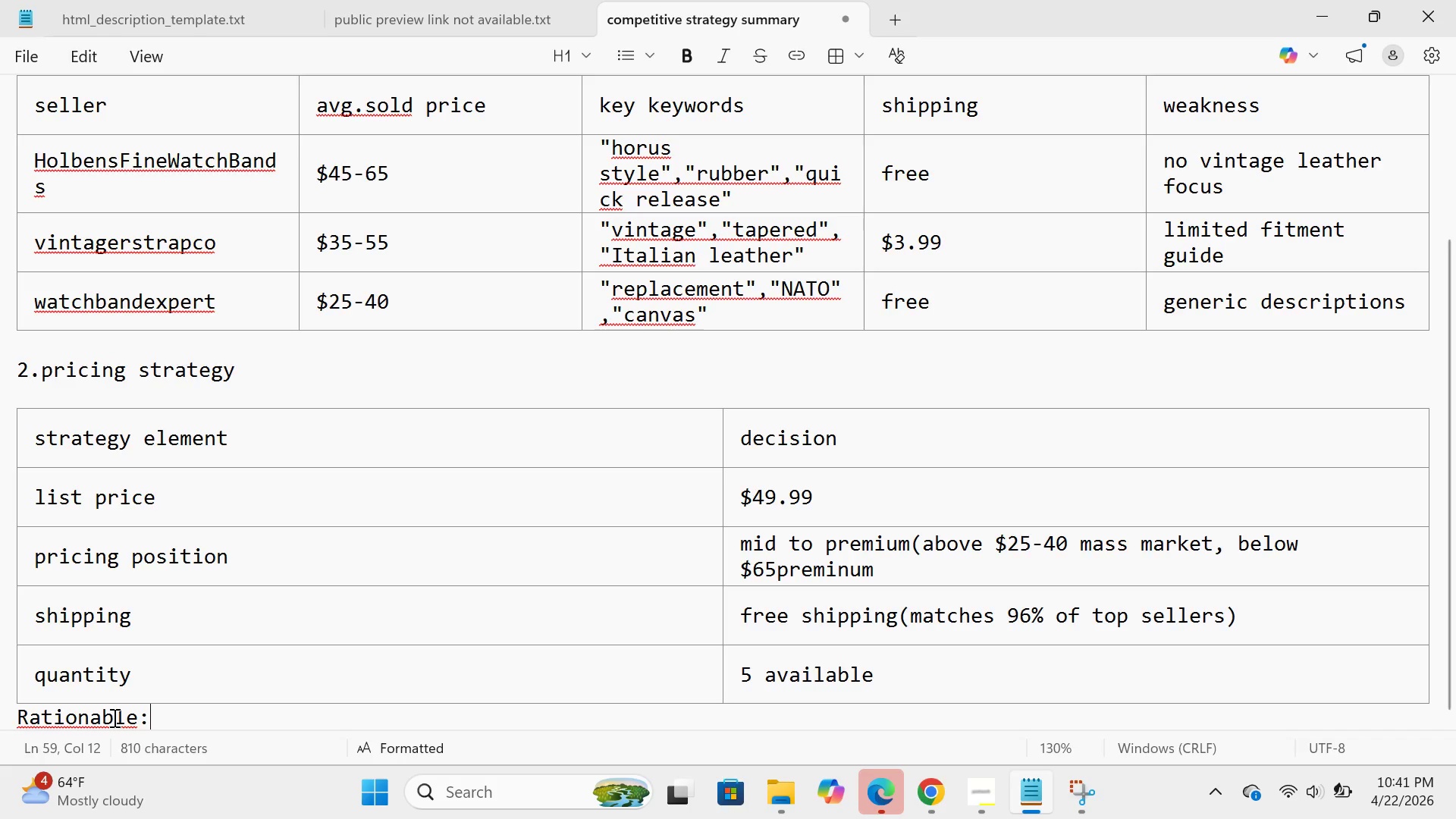 
left_click([113, 725])
 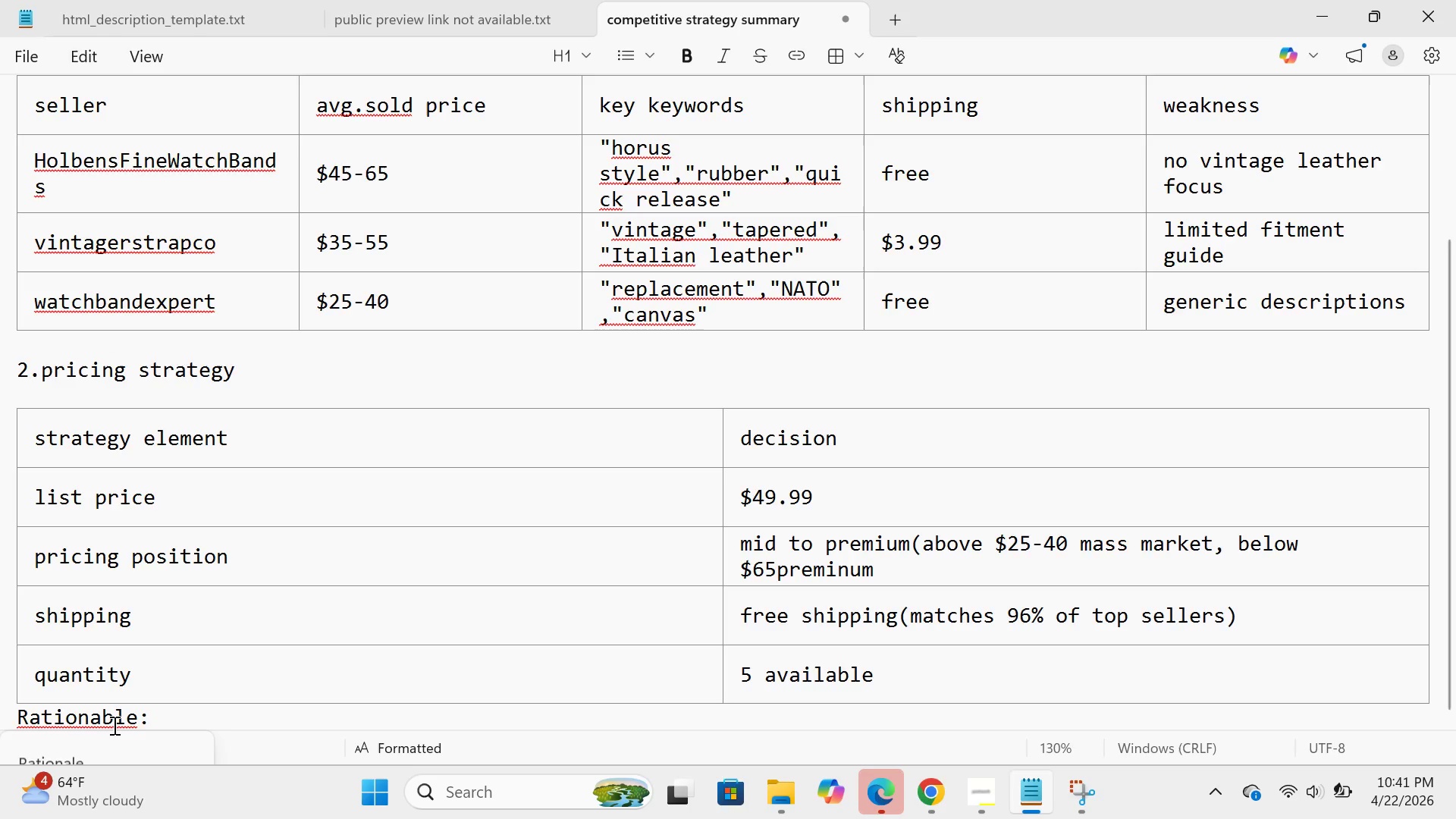 
key(Backspace)
 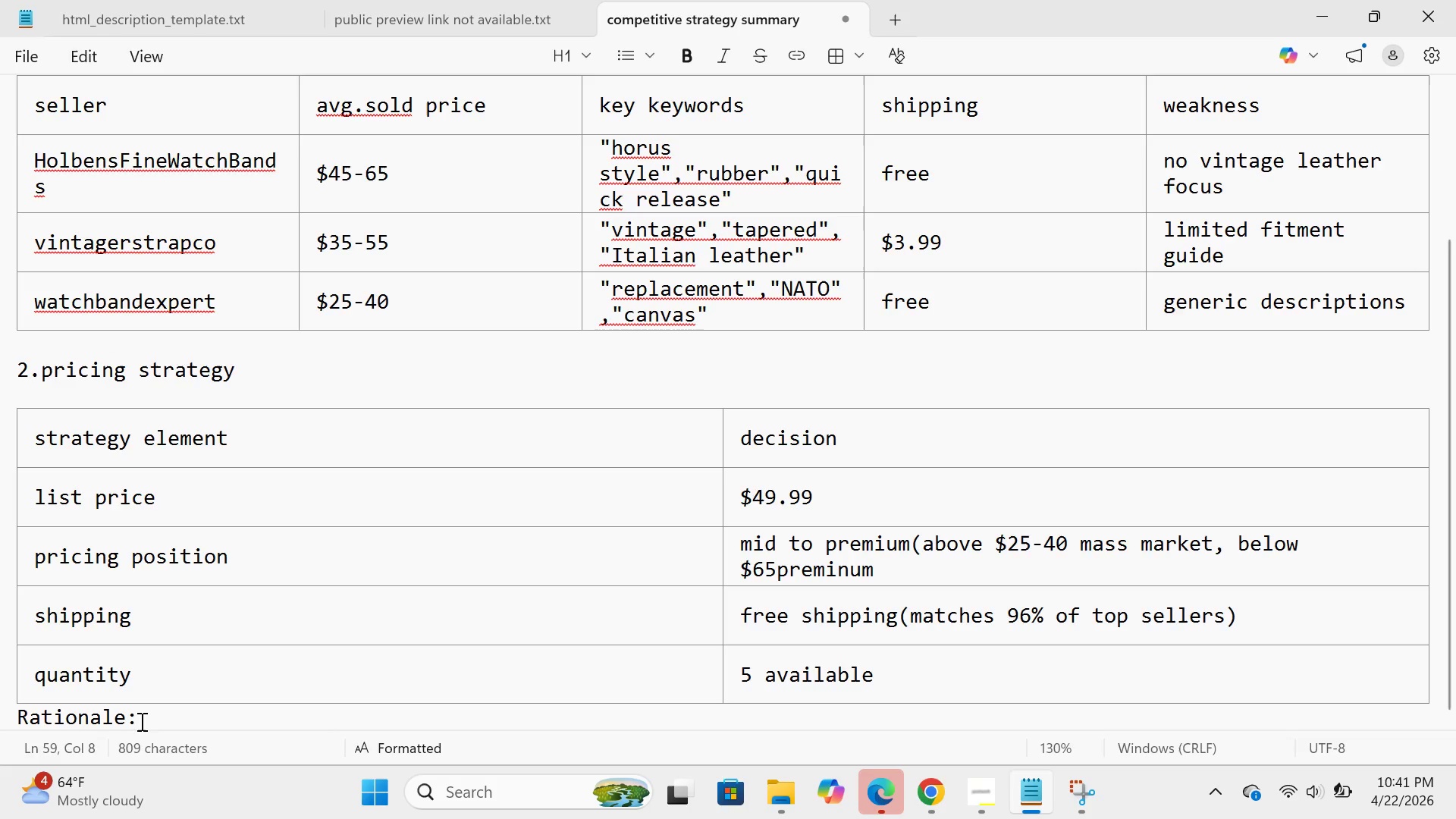 
left_click([143, 721])
 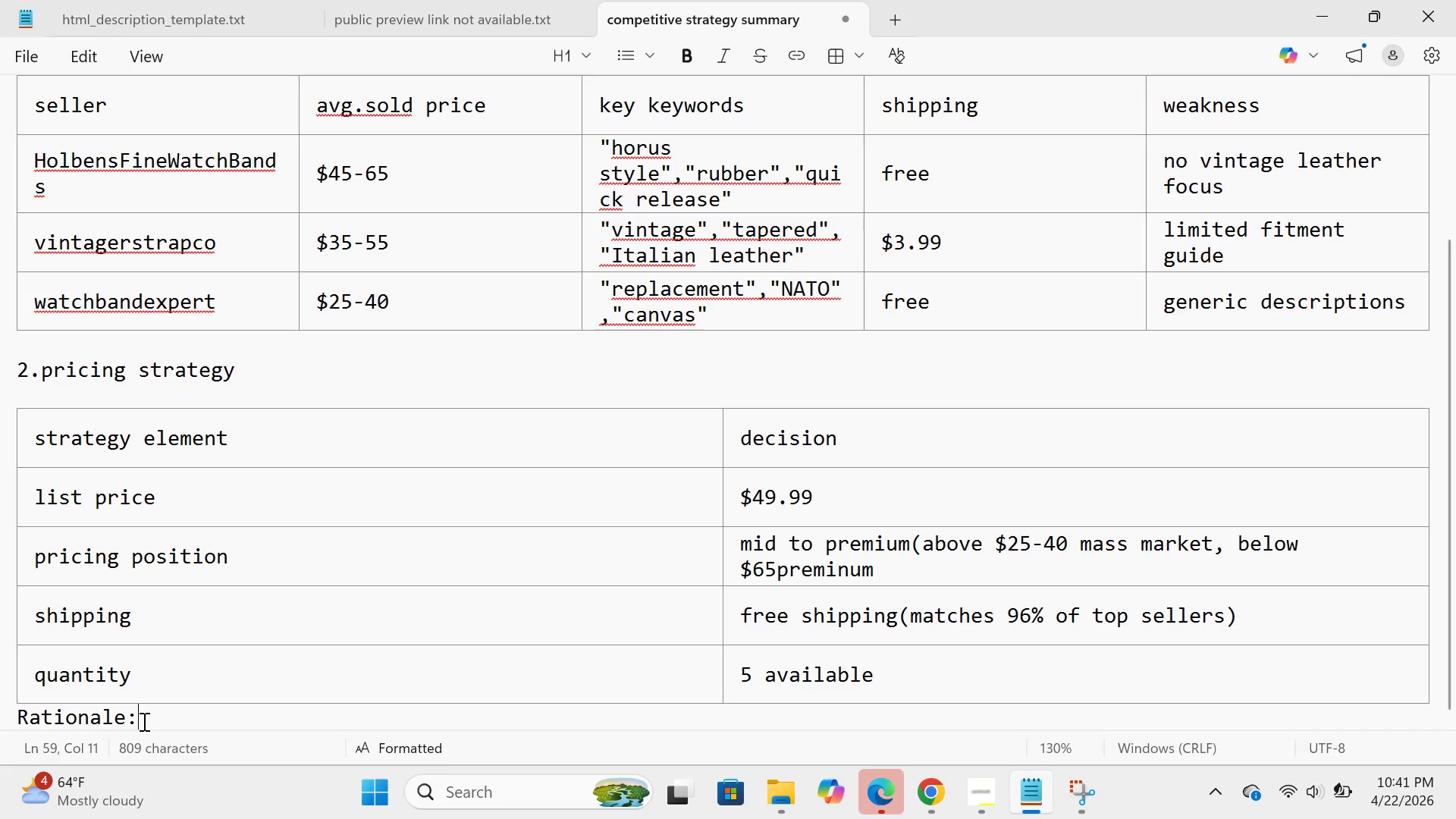 
type($49.99 is competitive -)
key(Backspace)
type(-undercuts high end sellers))
key(Backspace)
type(_)
key(Backspace)
type(()
 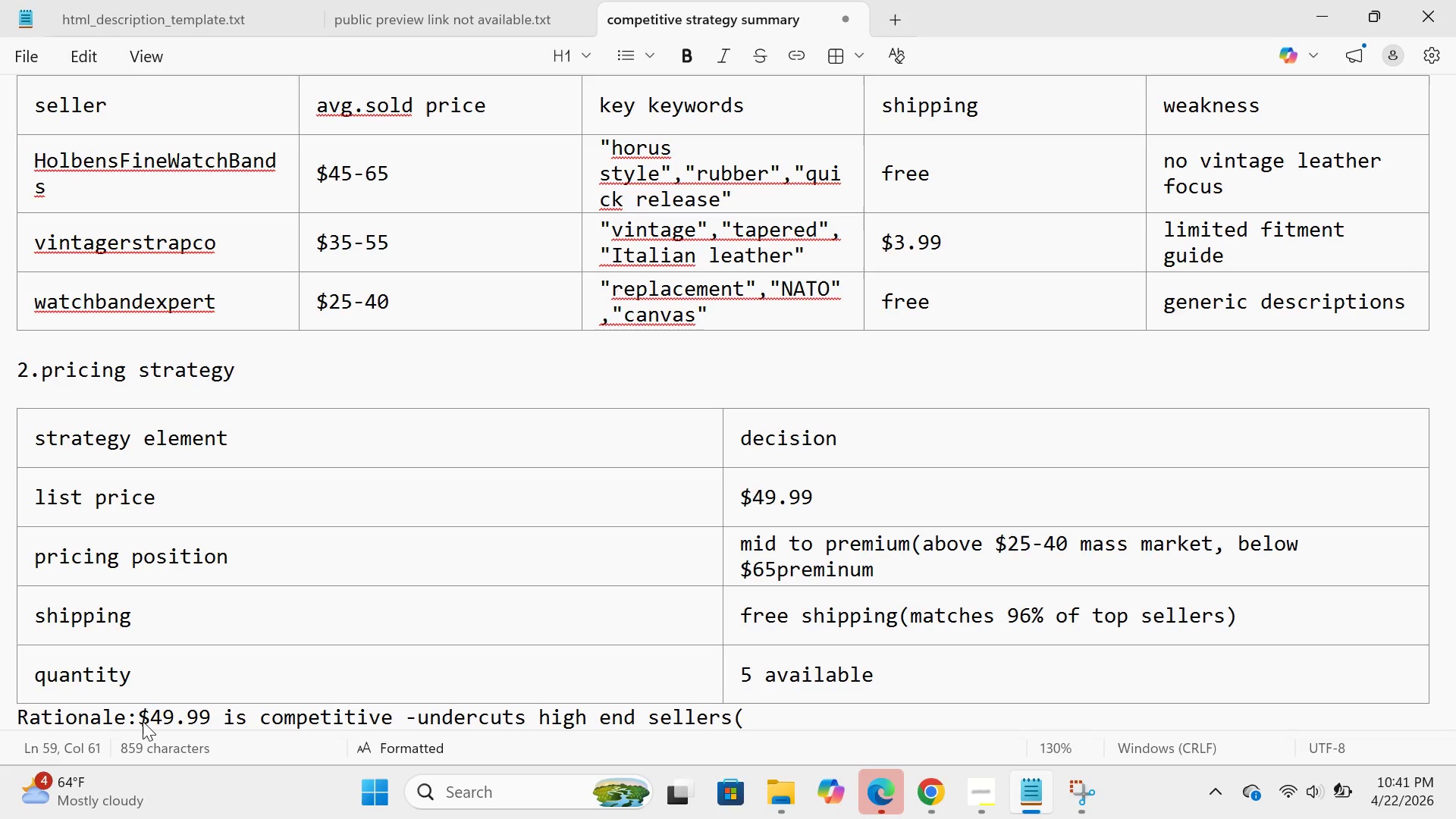 
type($65_)
key(Backspace)
type(+)while offering super)
 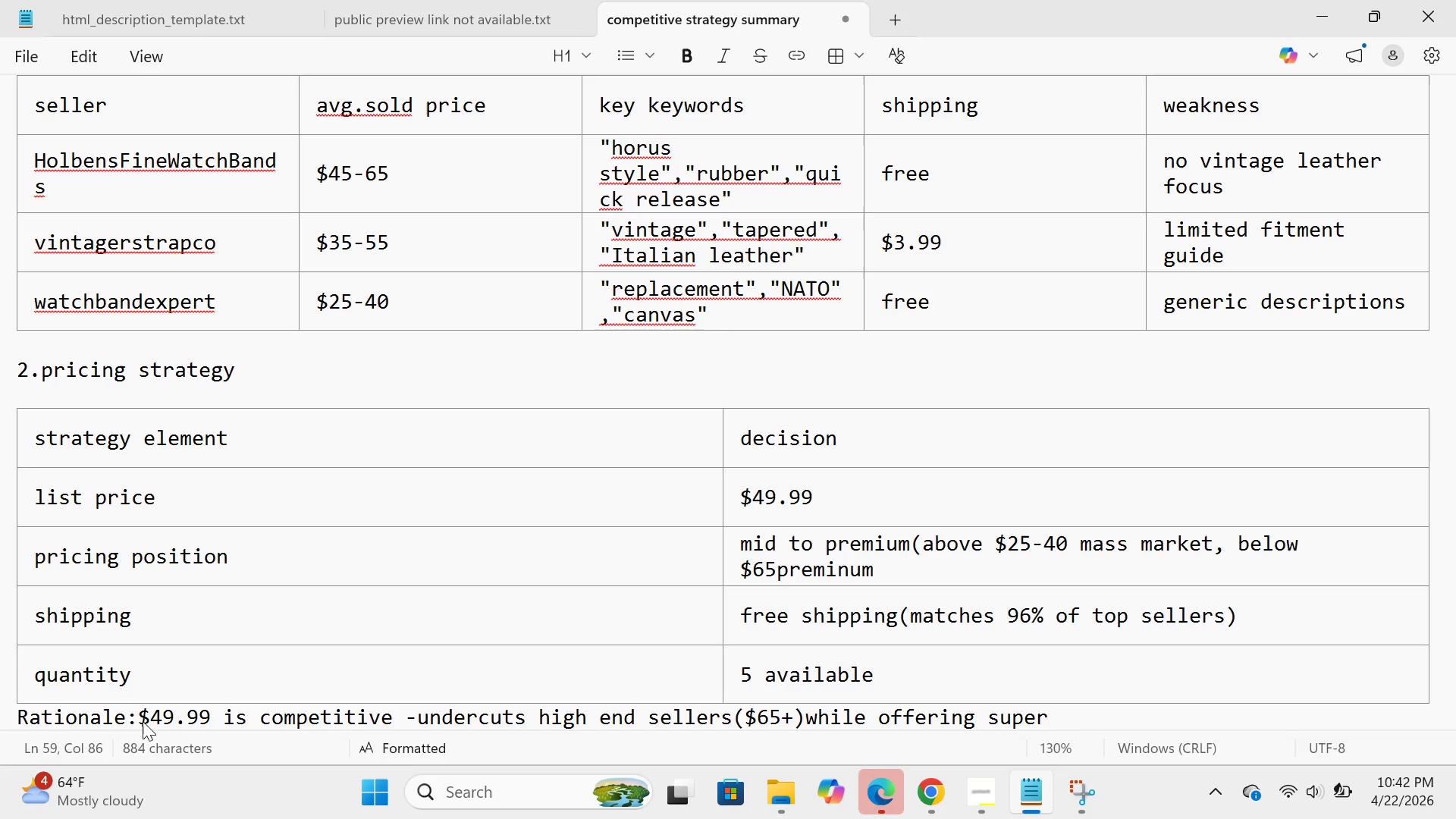 
type(ior fitment guide and craftsman)
 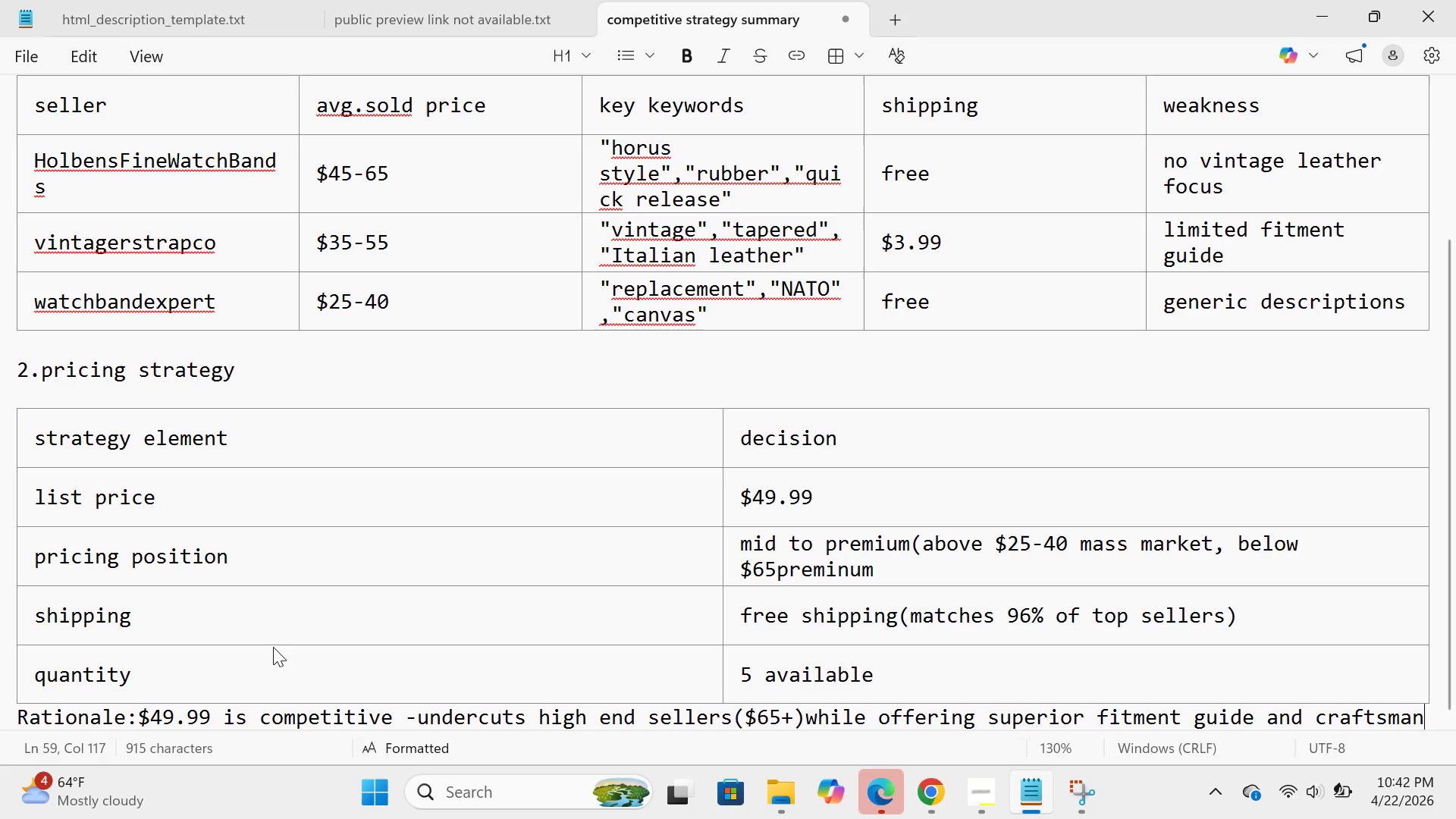 
scroll: coordinate [323, 628], scroll_direction: down, amount: 7.0
 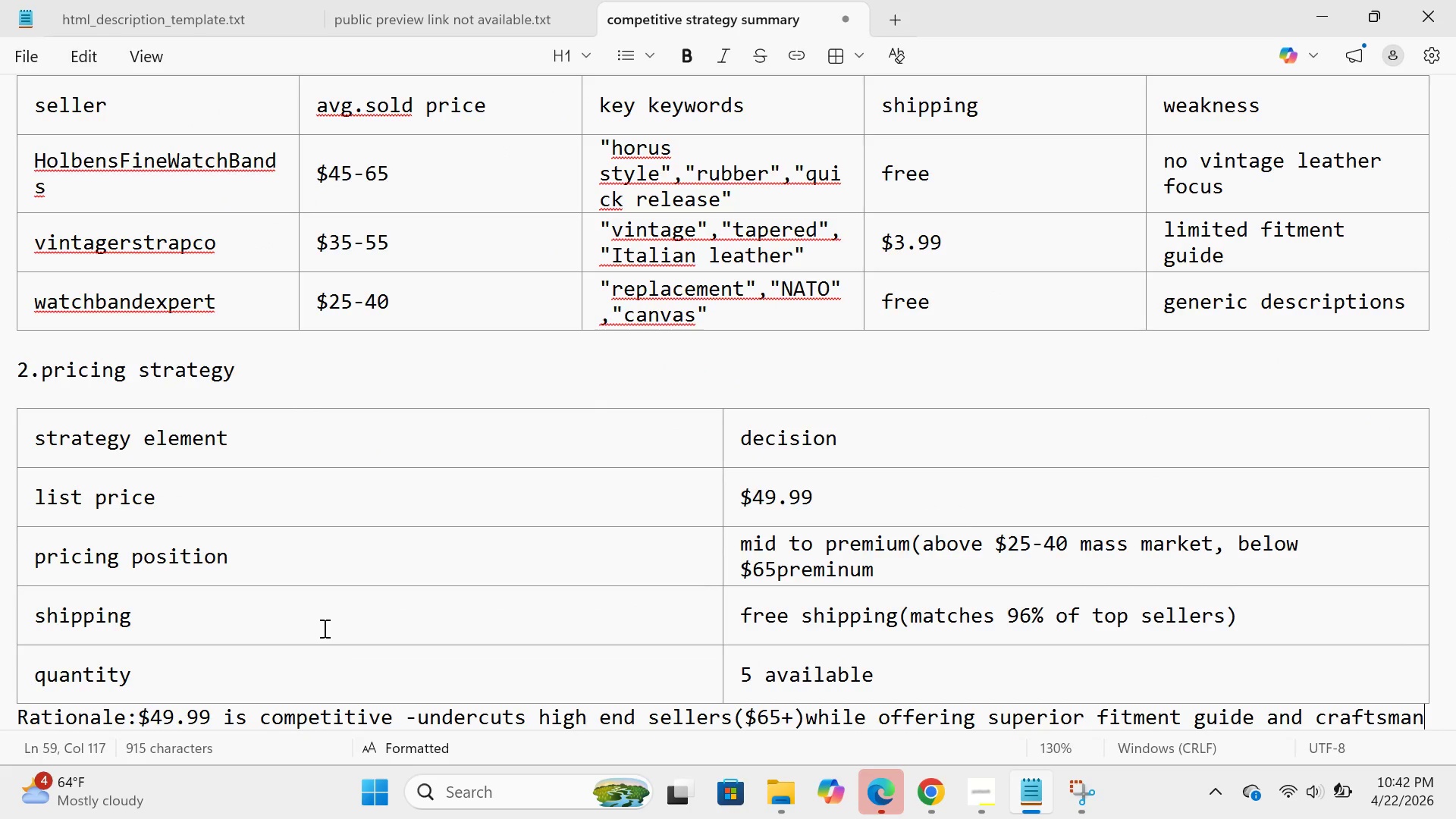 
type(ship fitment f)
key(Backspace)
type(gi)
key(Backspace)
type(uif)
key(Backspace)
type(de and craftsmanship story that low_)
key(Backspace)
type(-end sellers))
key(Backspace)
type(($25=)
key(Backspace)
type(-40)lack.)
 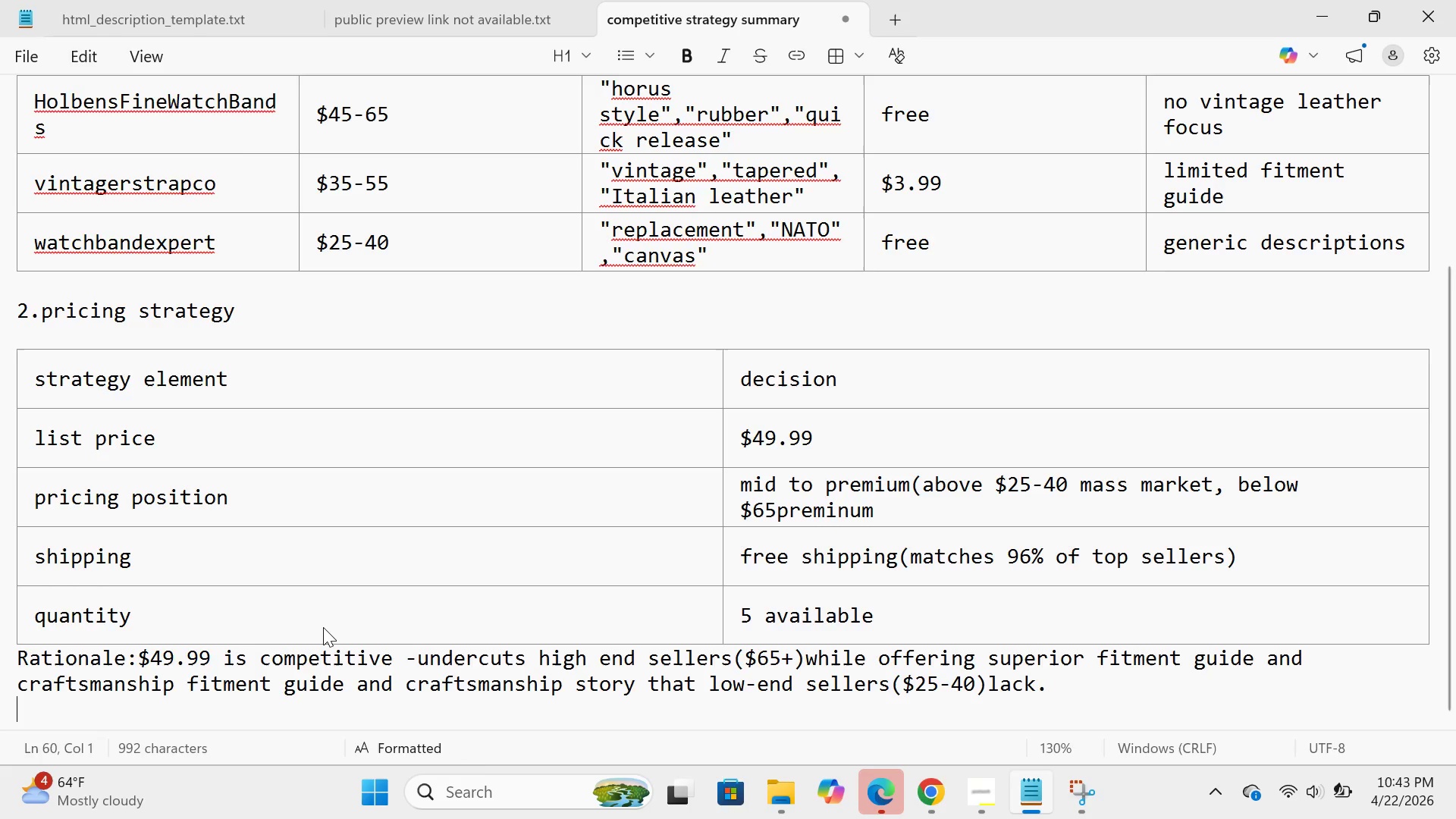 
 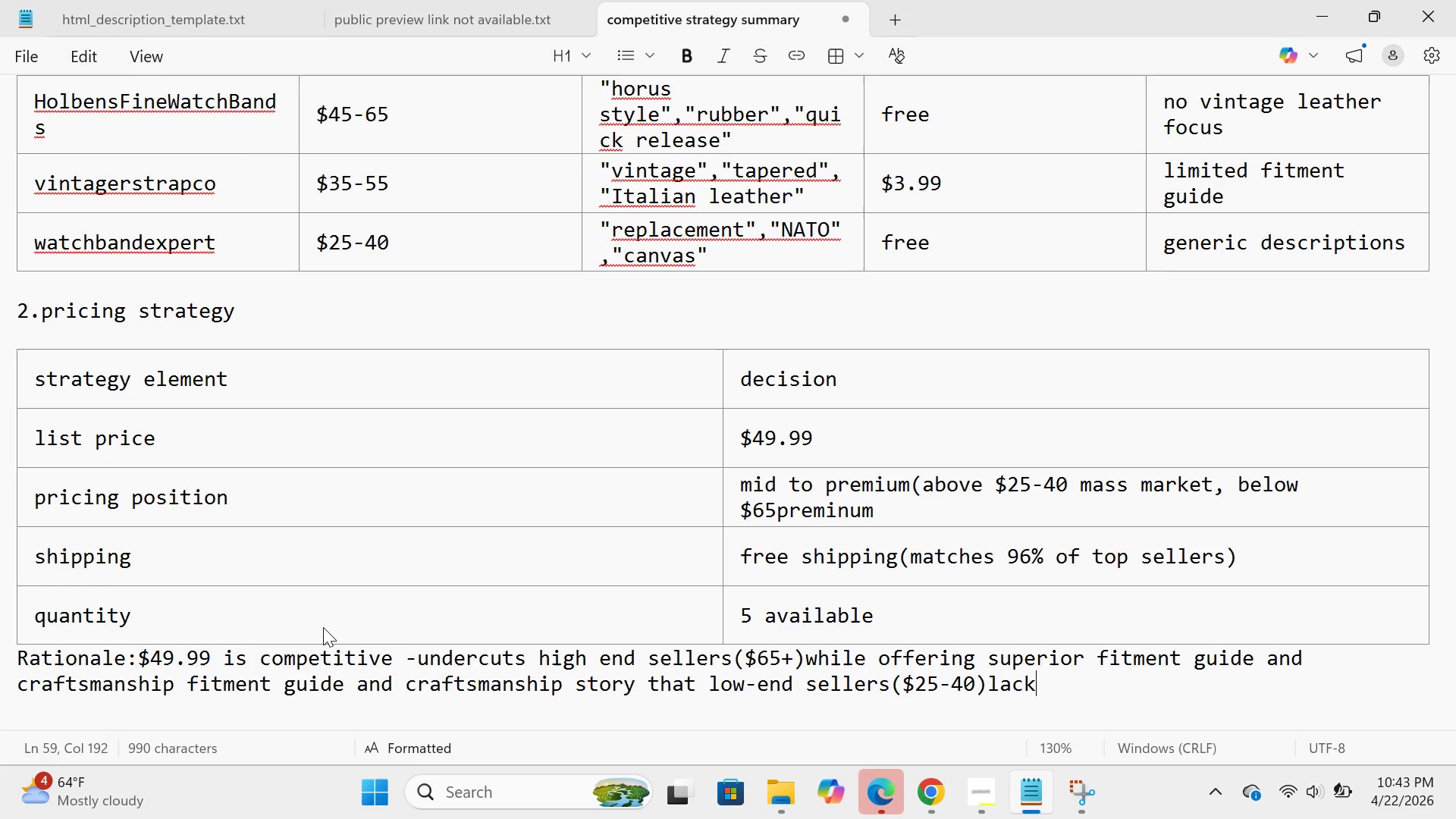 
key(Enter)
 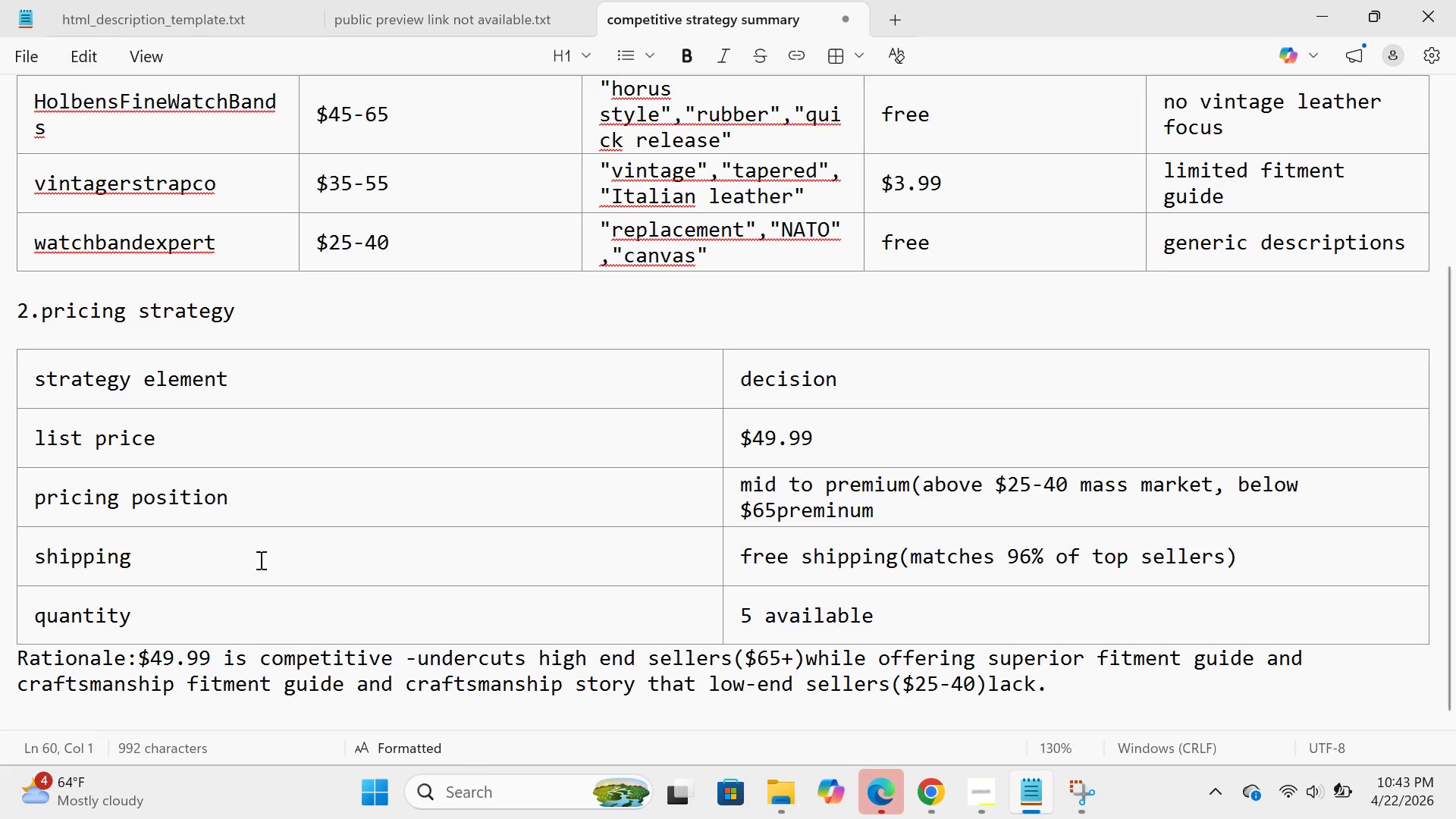 
scroll: coordinate [196, 508], scroll_direction: down, amount: 4.0
 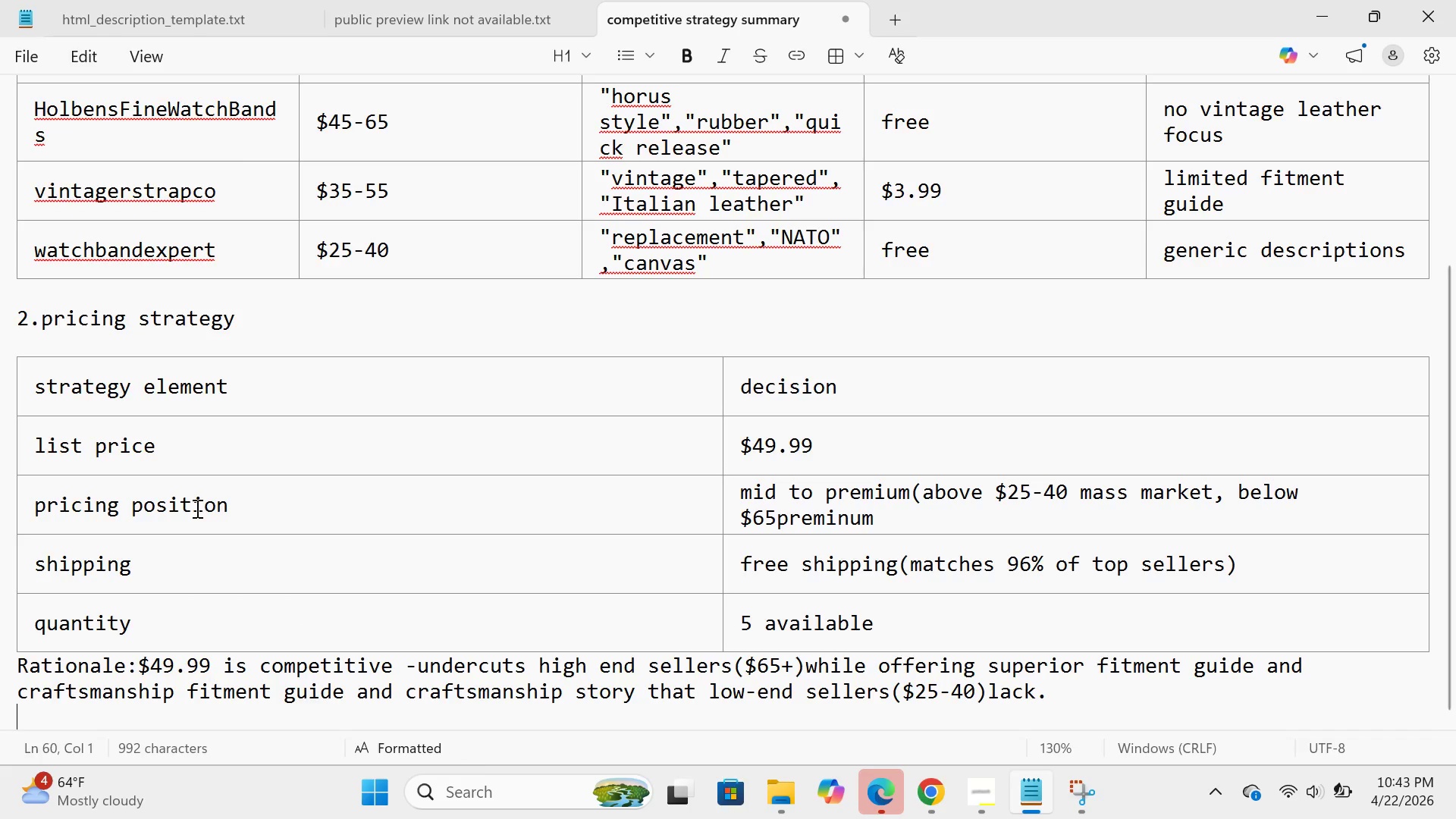 
type(3.keyword targets*)
key(Backspace)
type((from"sold")
 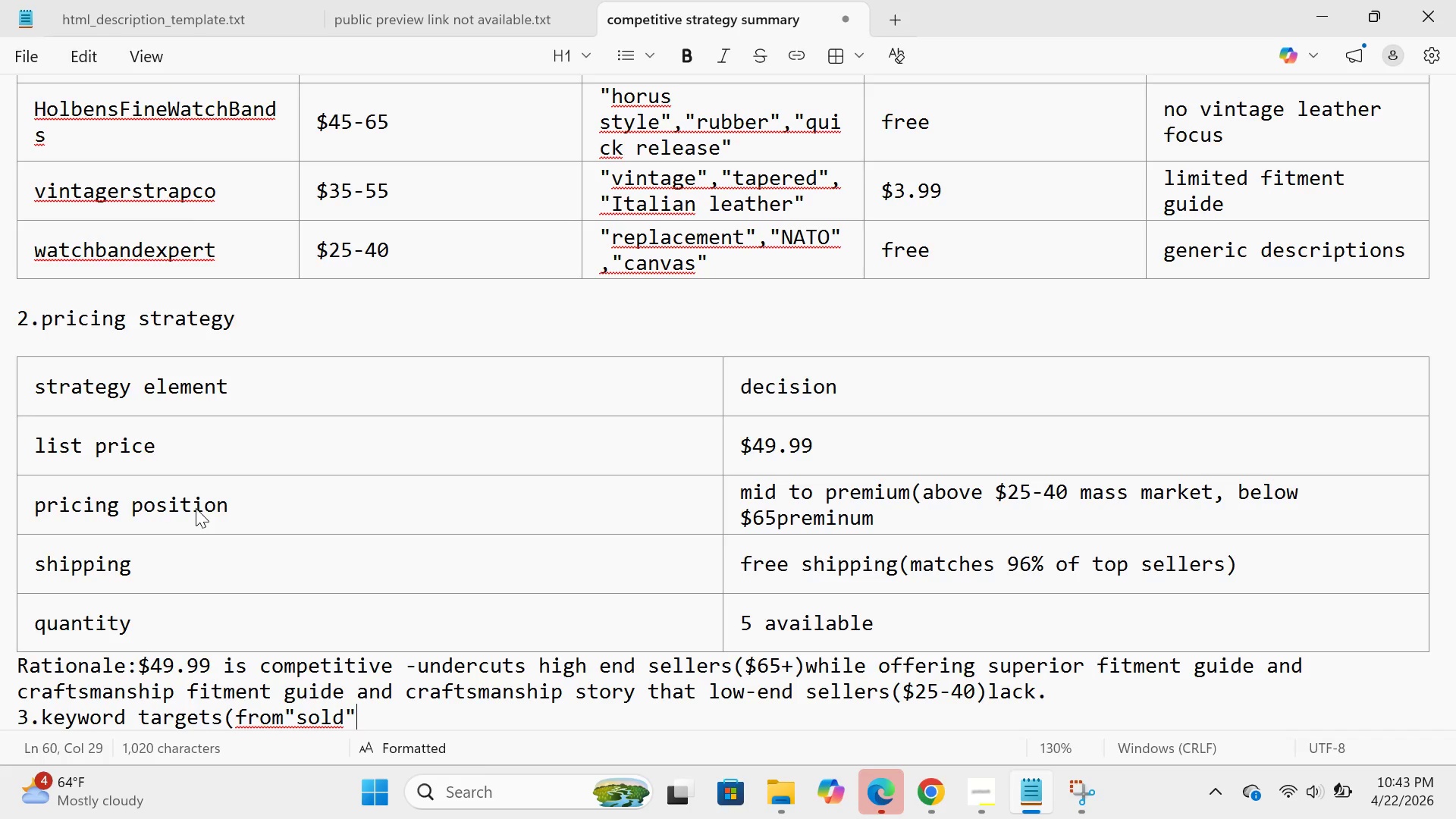 
key(ArrowLeft)
 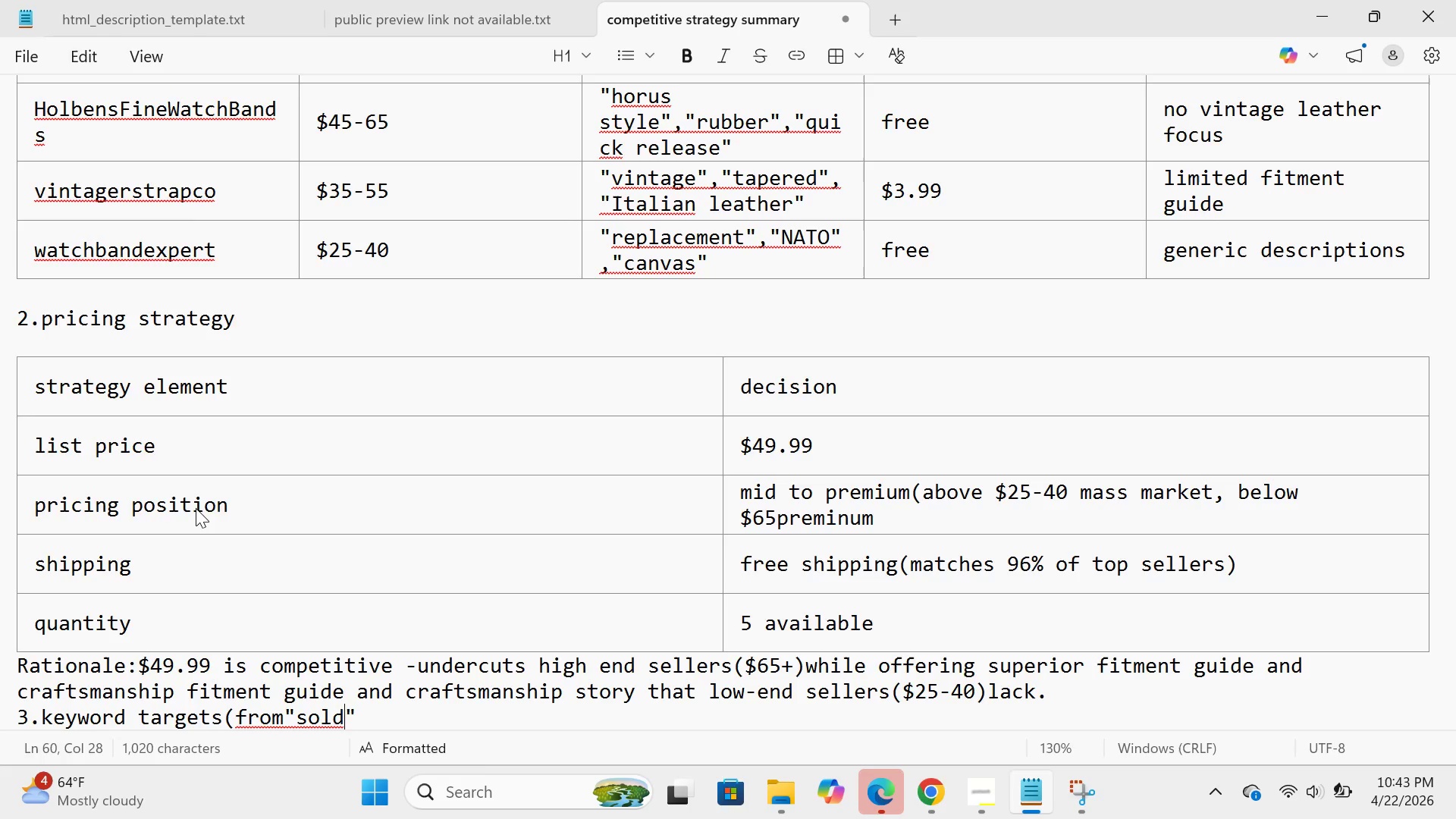 
key(ArrowLeft)
 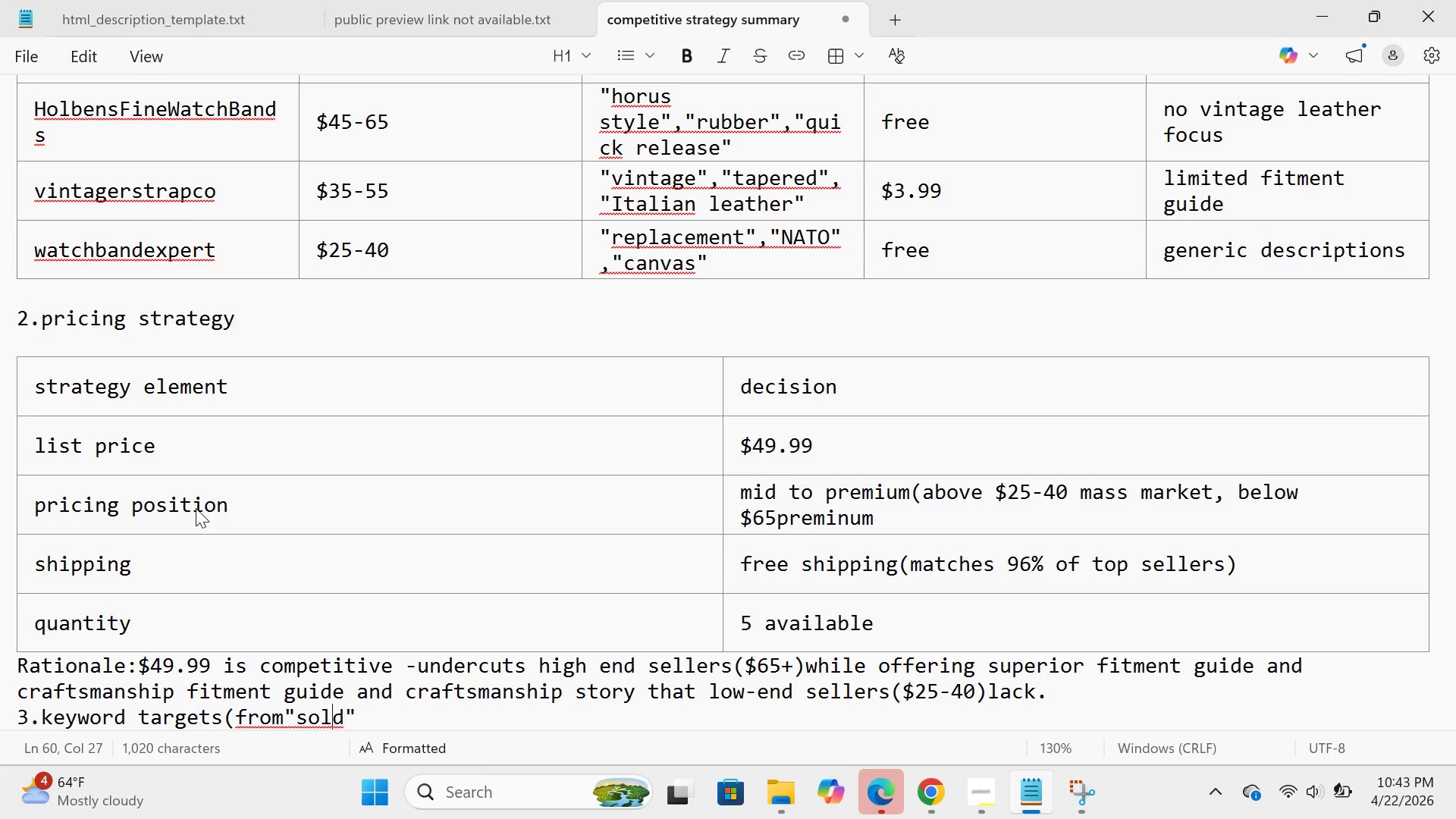 
key(ArrowLeft)
 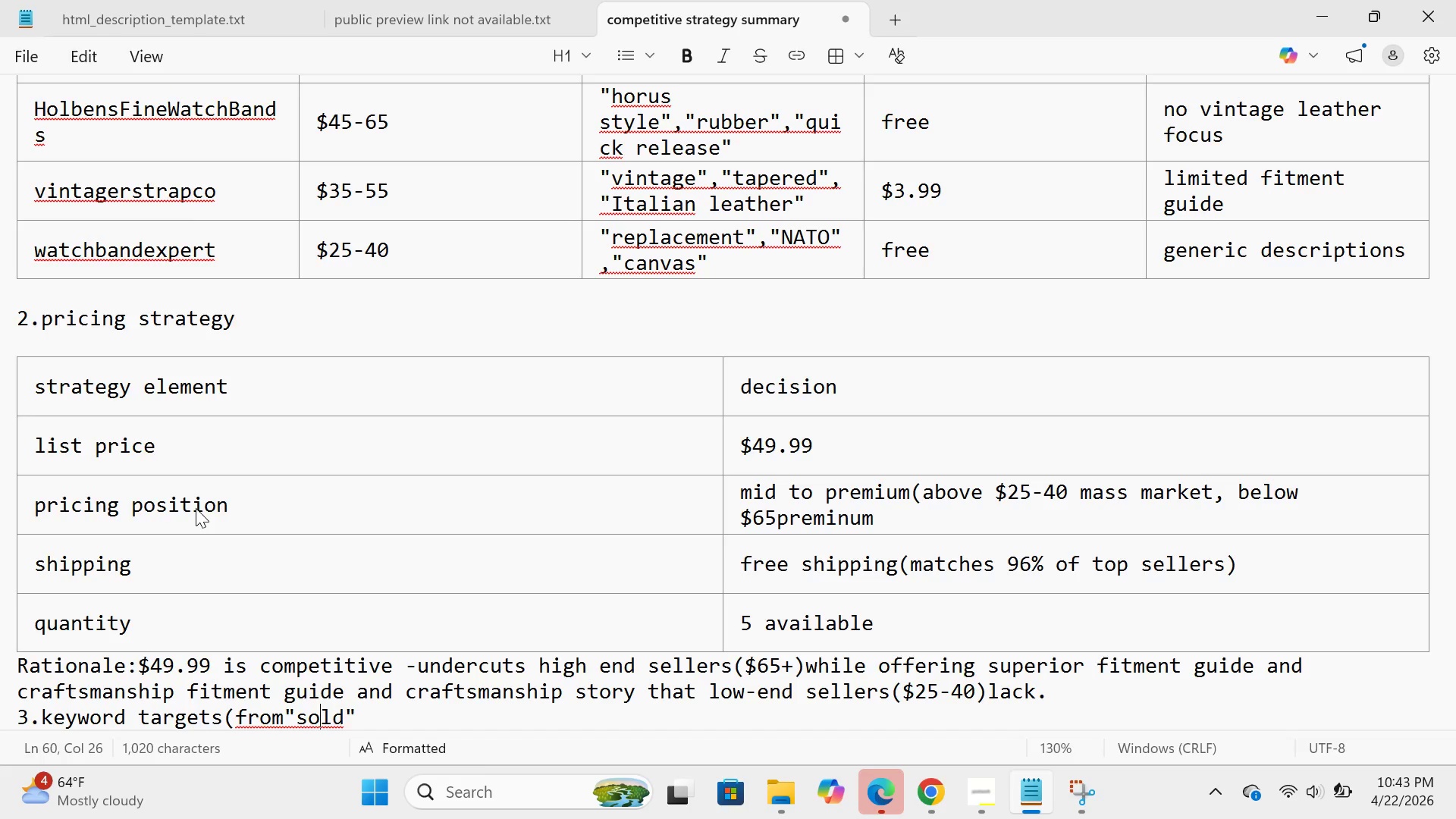 
key(ArrowLeft)
 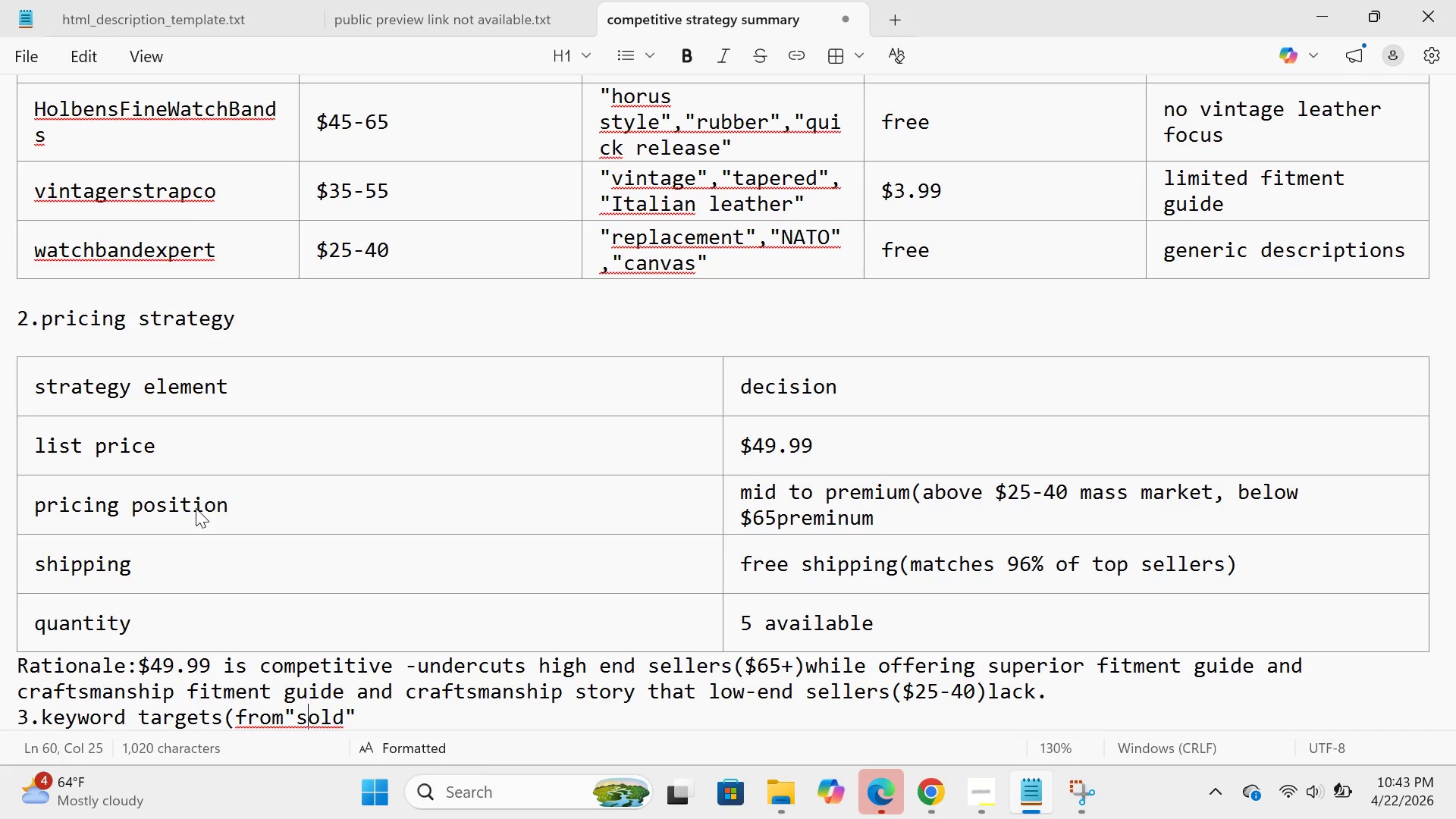 
key(ArrowLeft)
 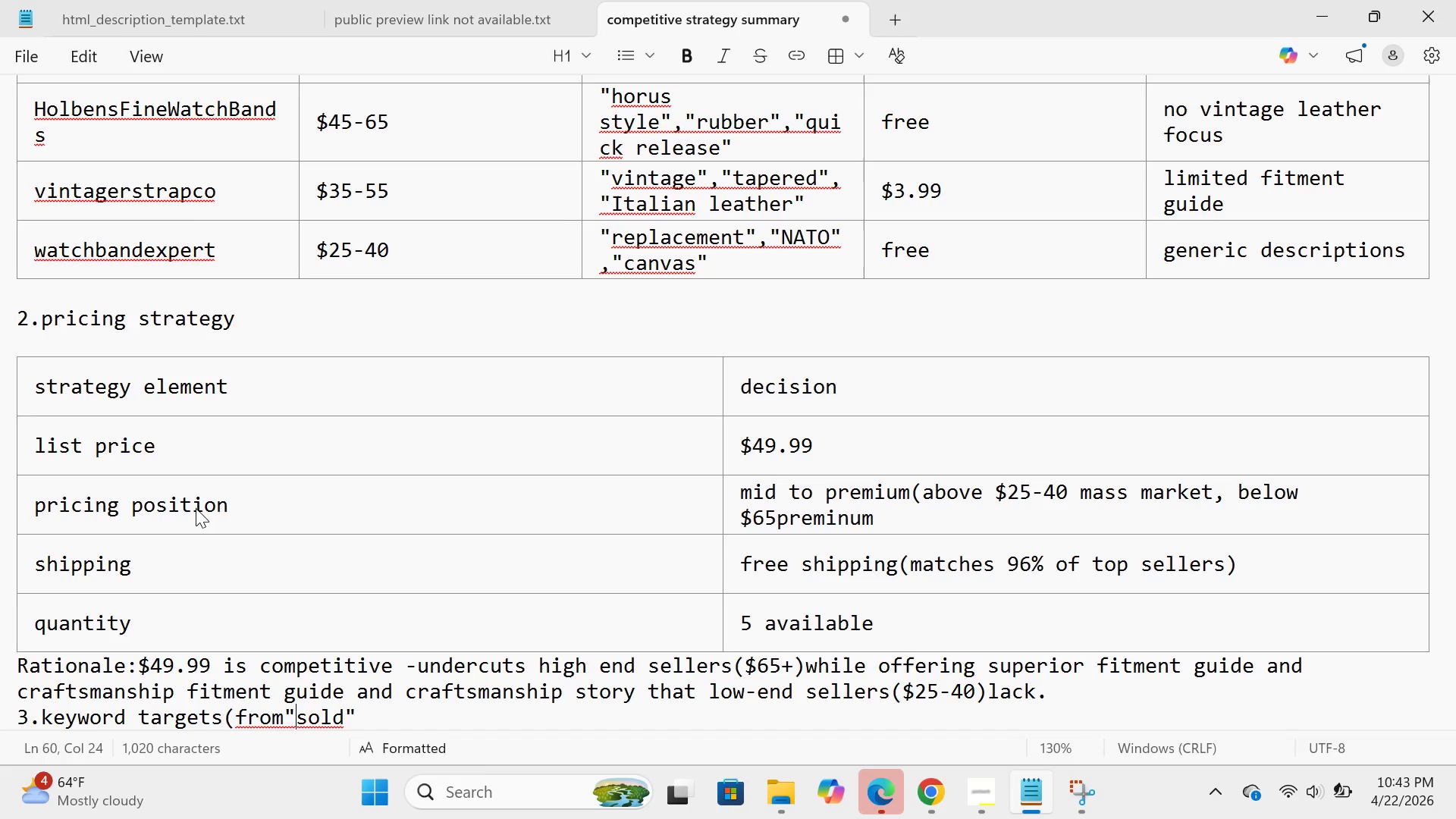 
key(ArrowLeft)
 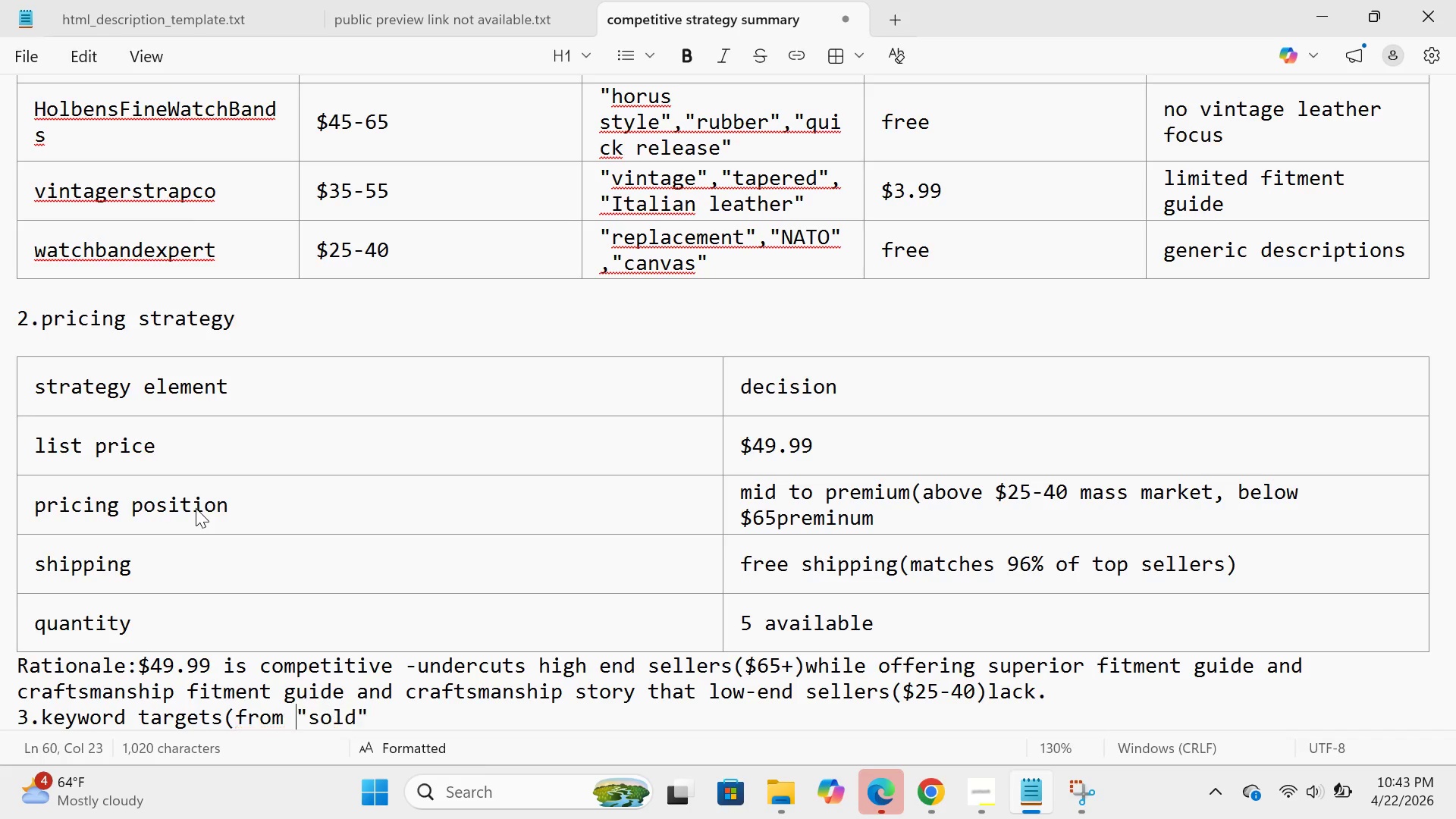 
key(Space)
 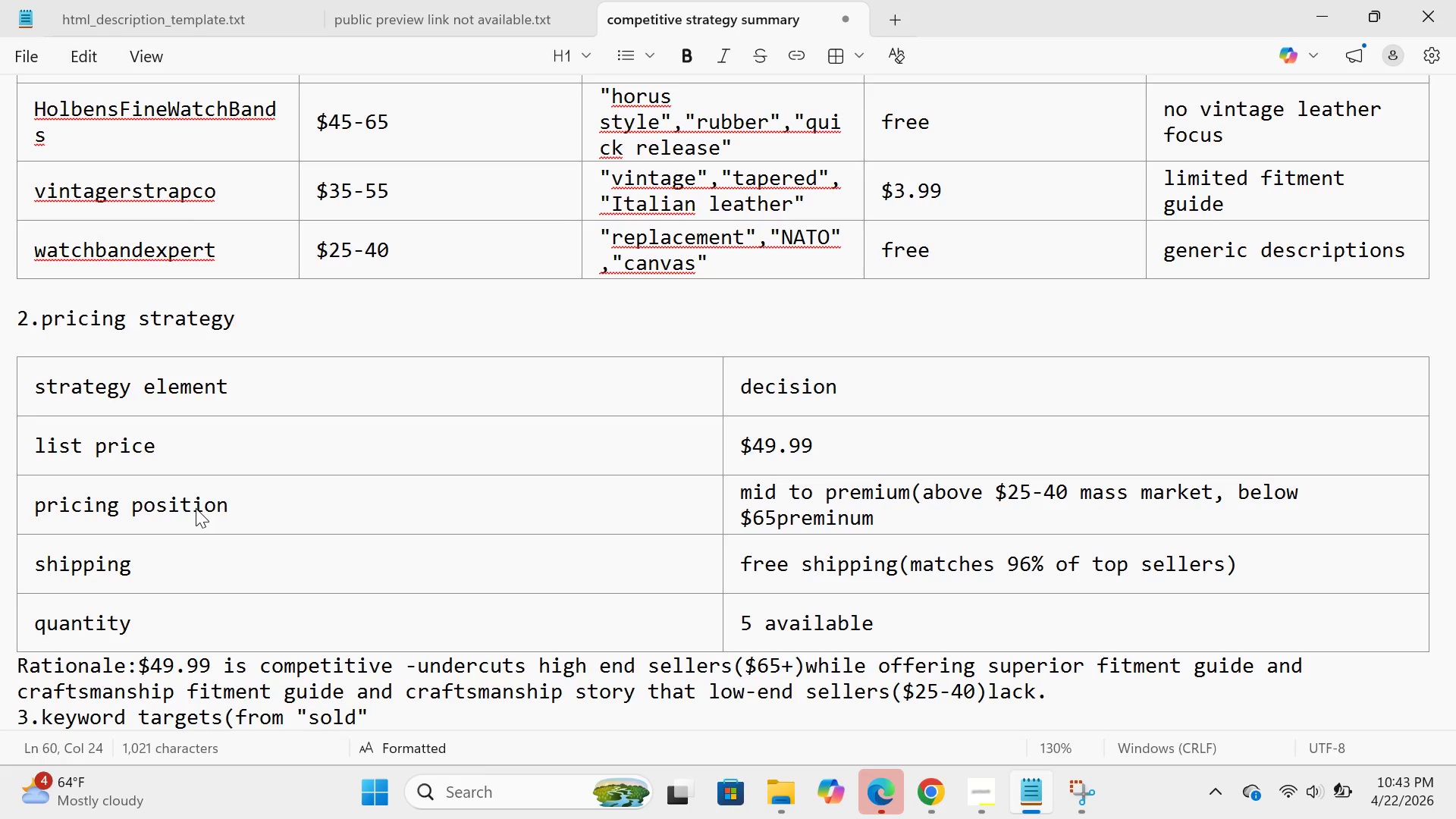 
key(ArrowRight)
 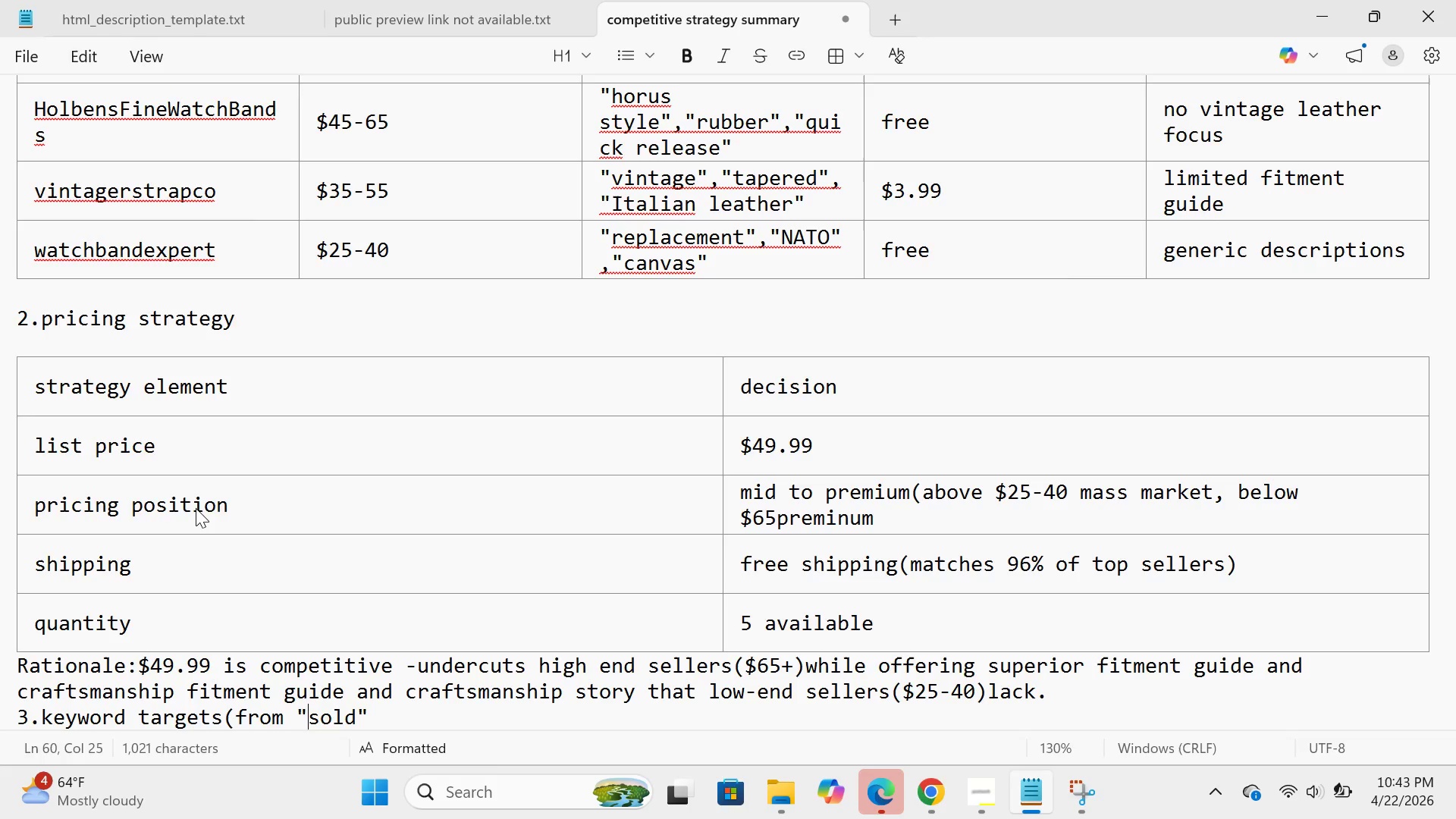 
key(ArrowRight)
 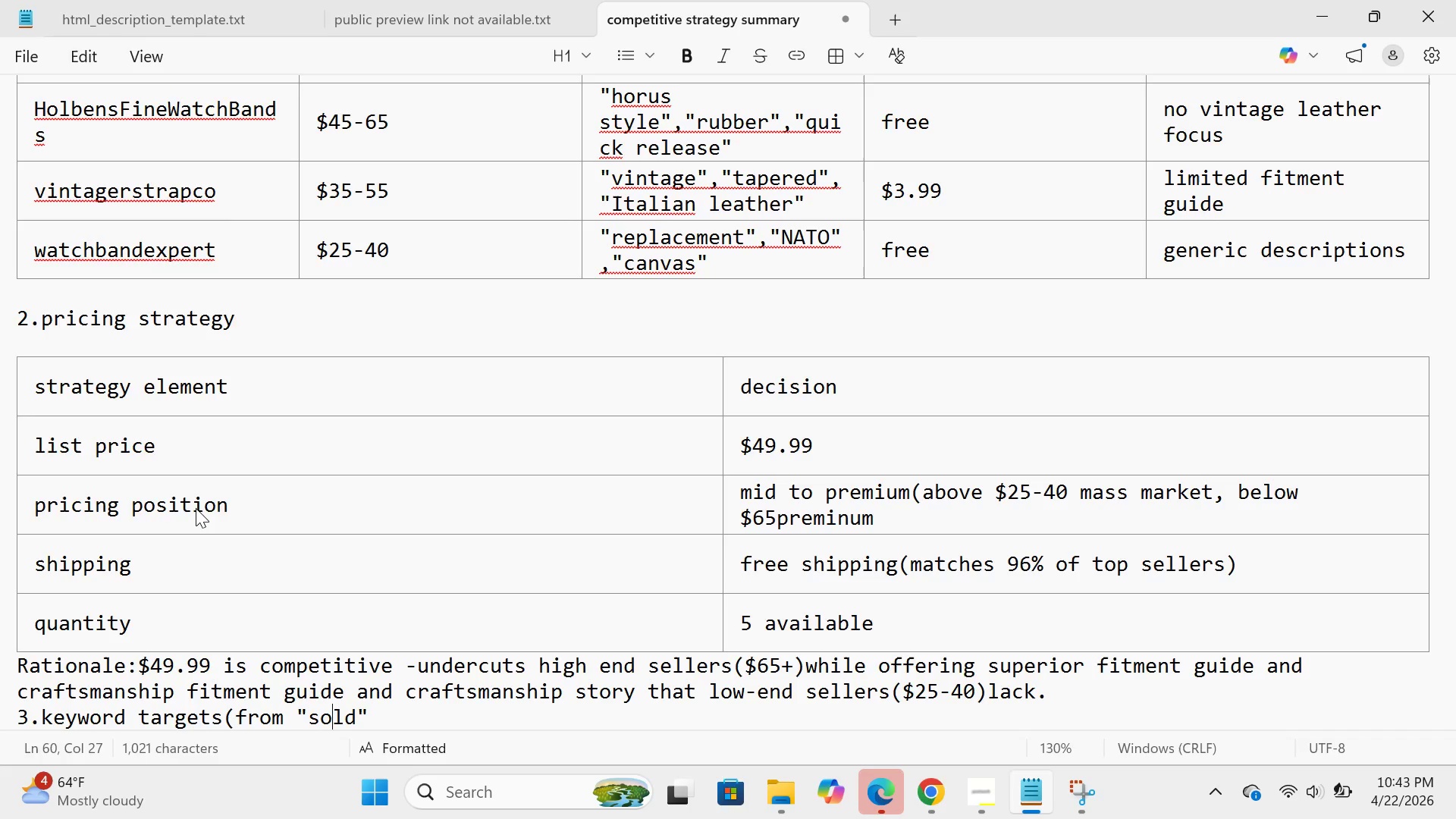 
key(ArrowRight)
 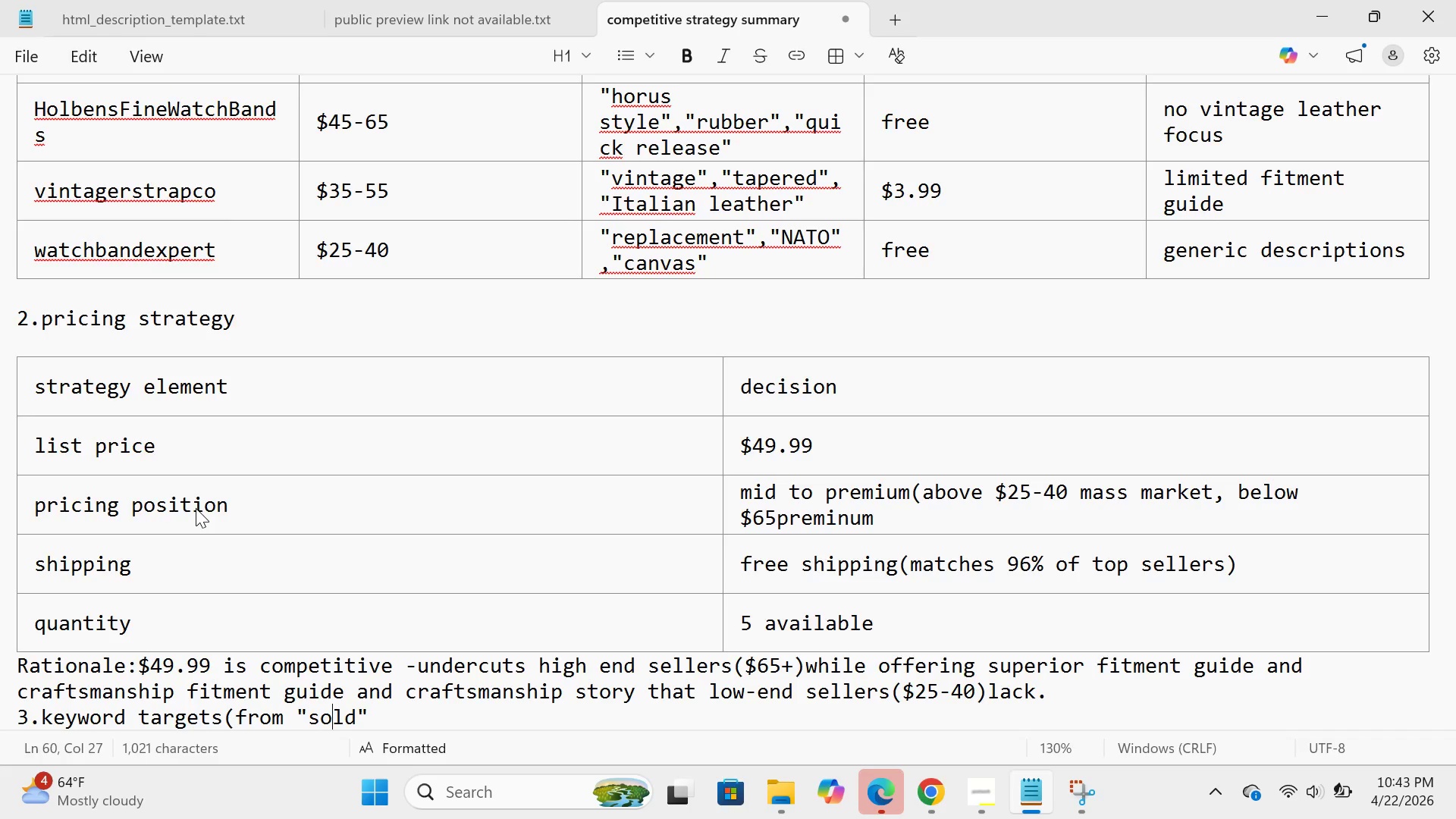 
key(ArrowRight)
 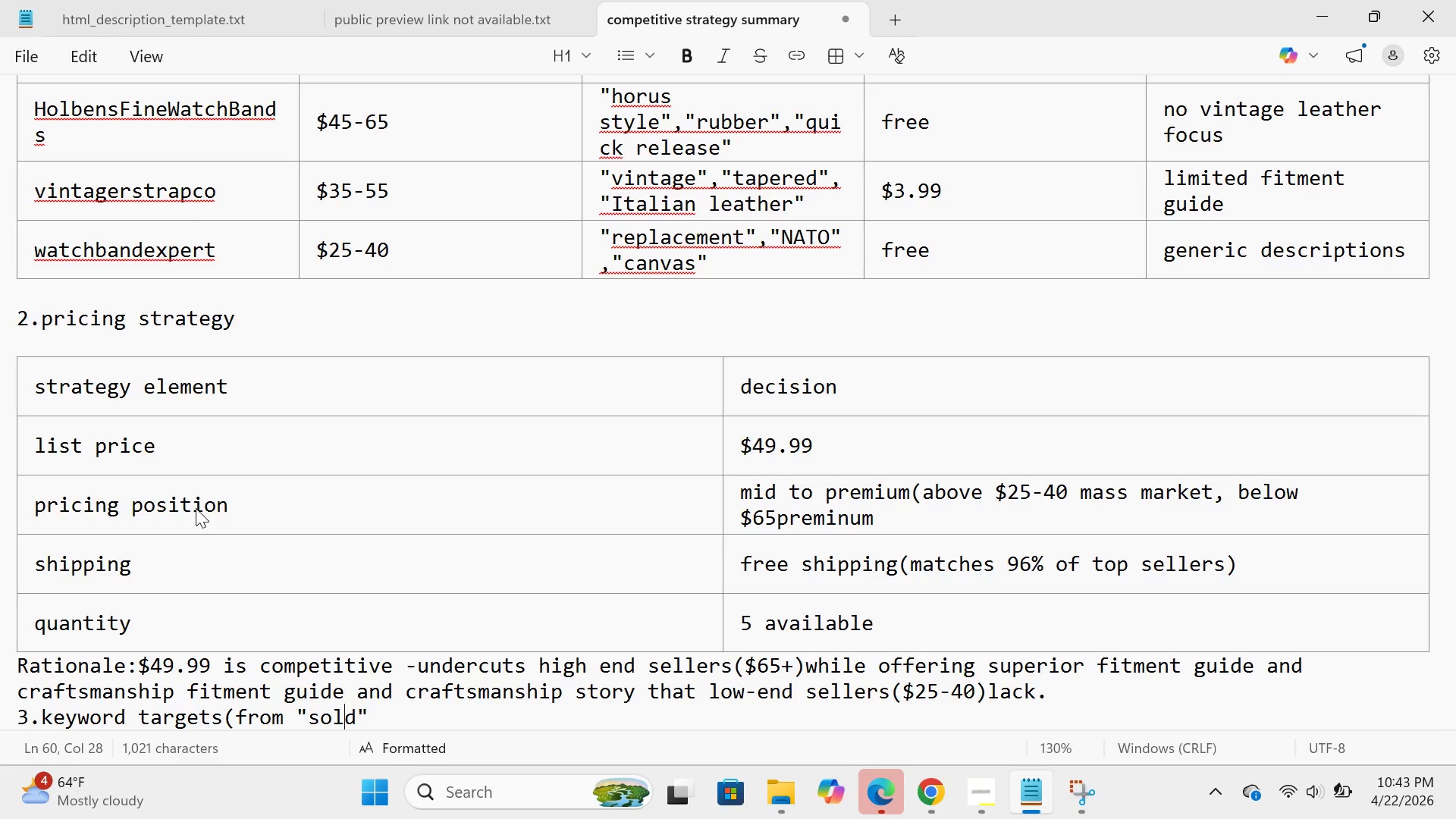 
key(ArrowRight)
 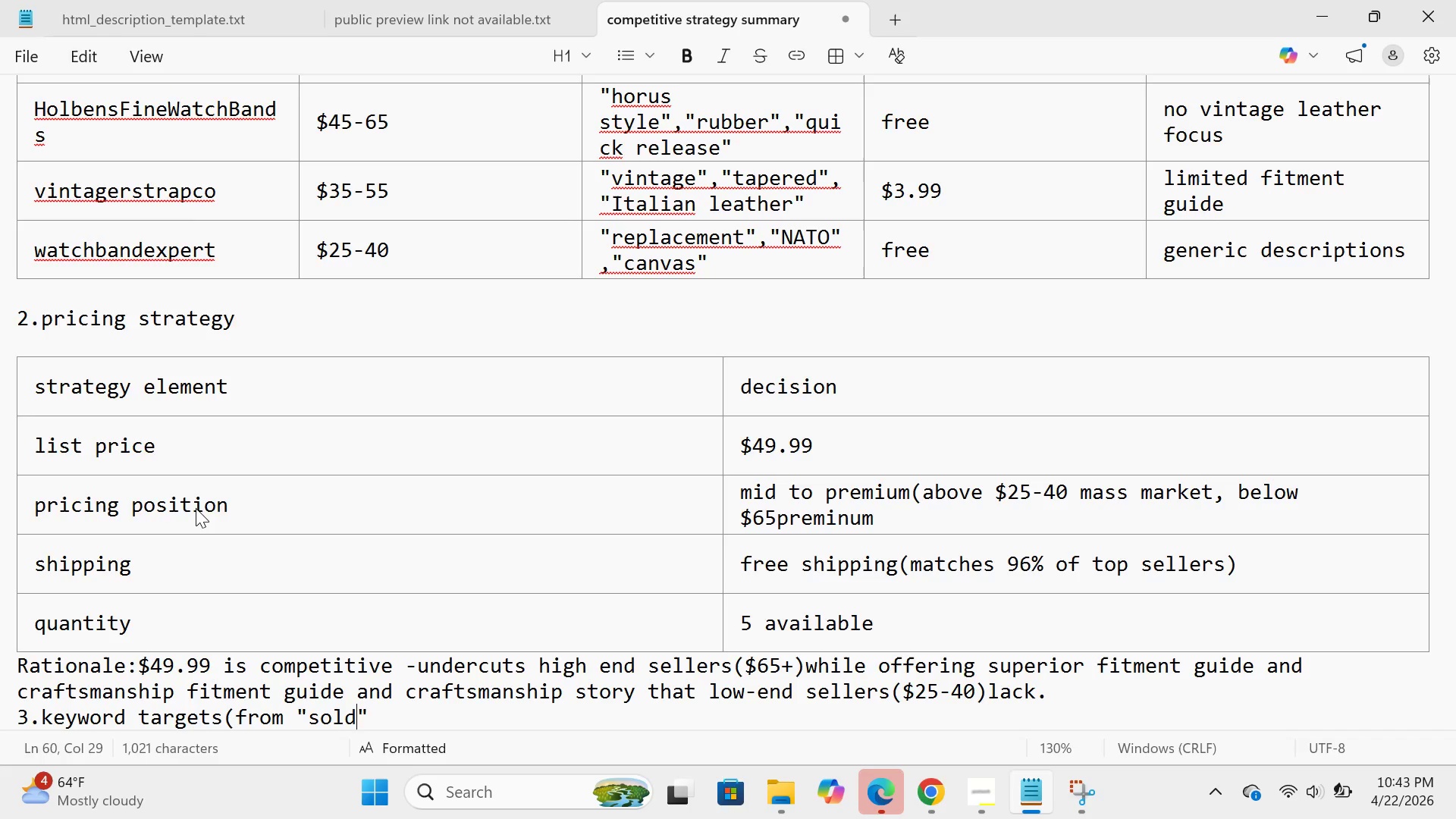 
key(ArrowRight)
 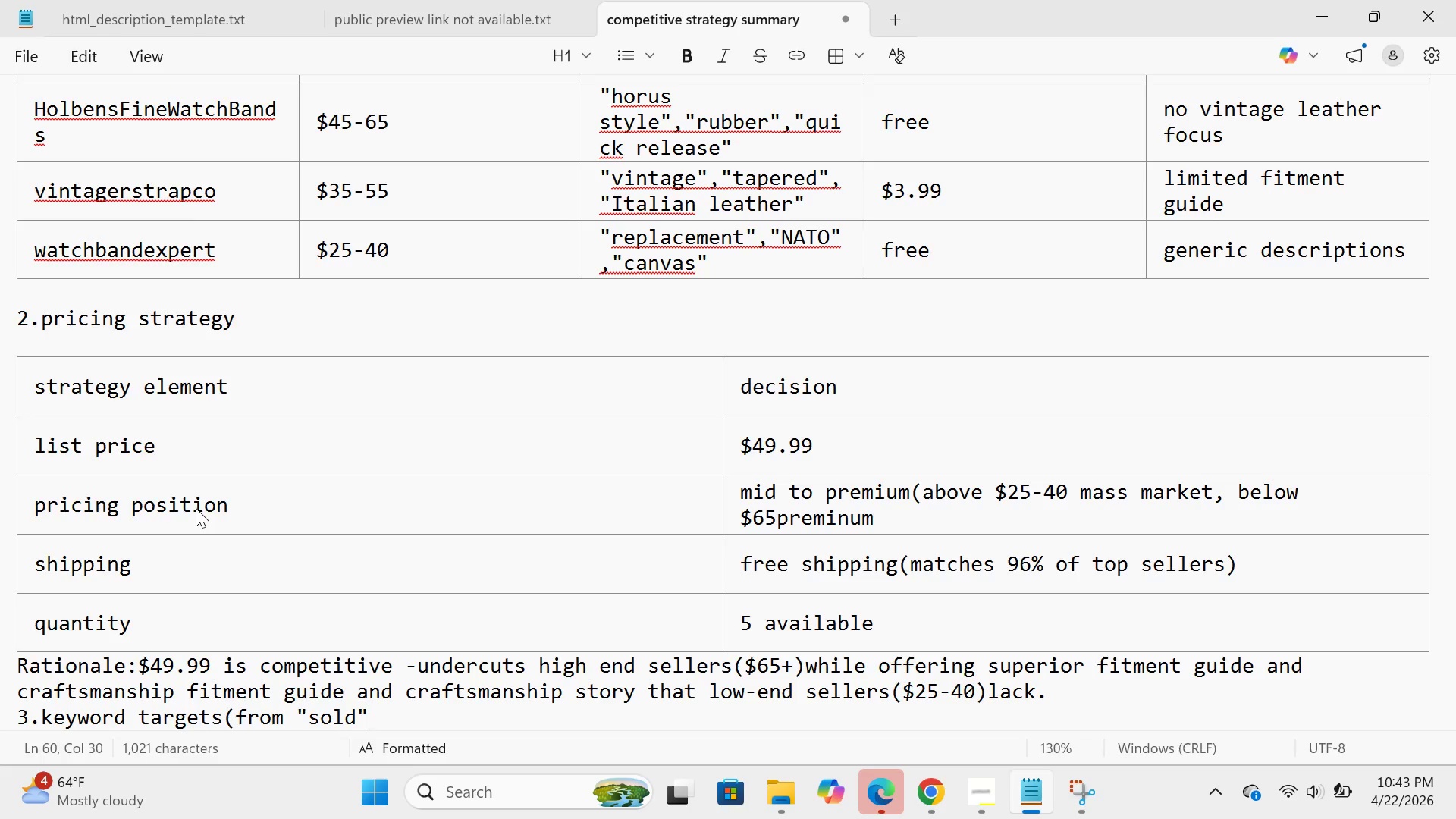 
type(listing research)
 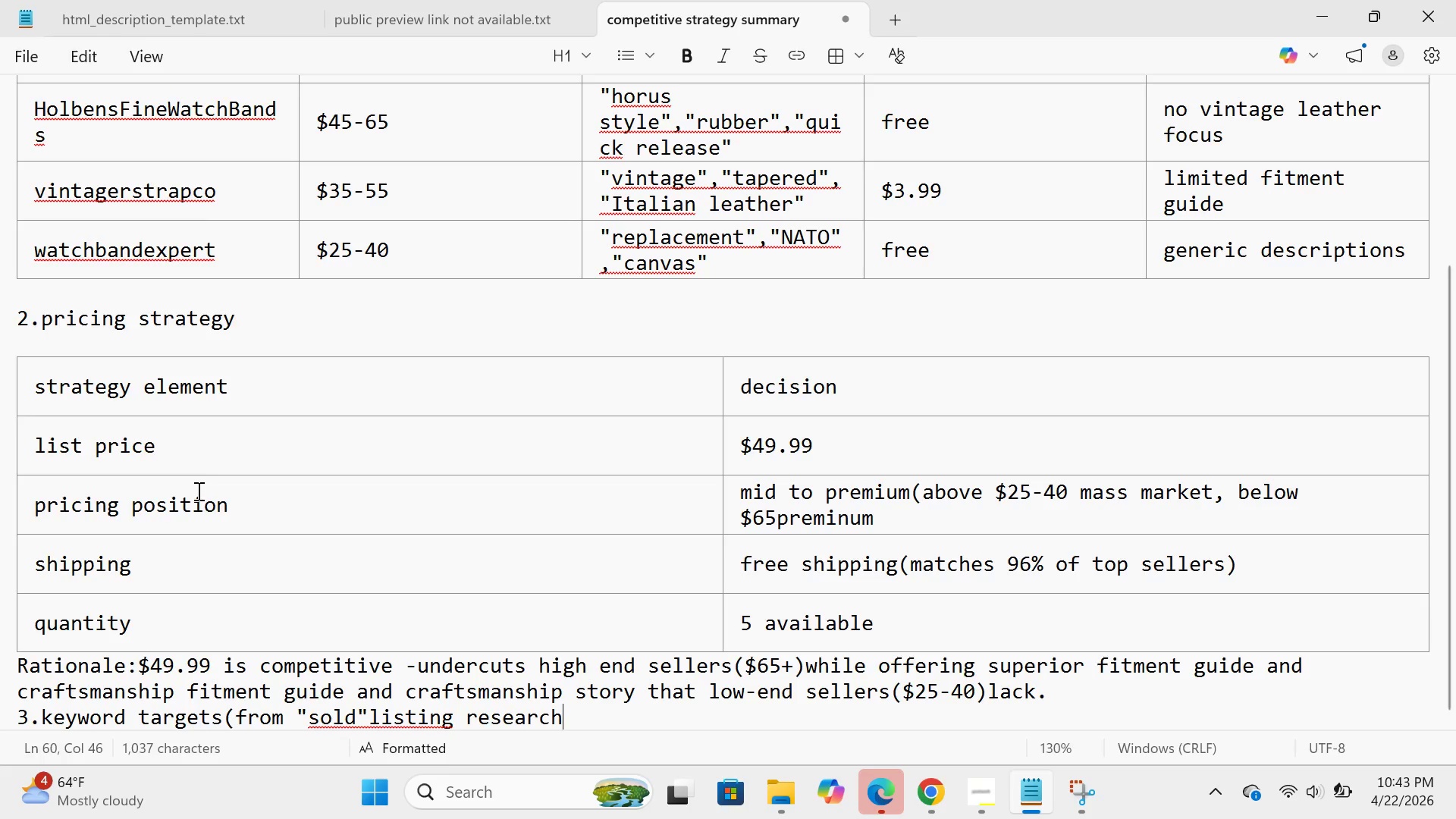 
key(Shift+Minus)
 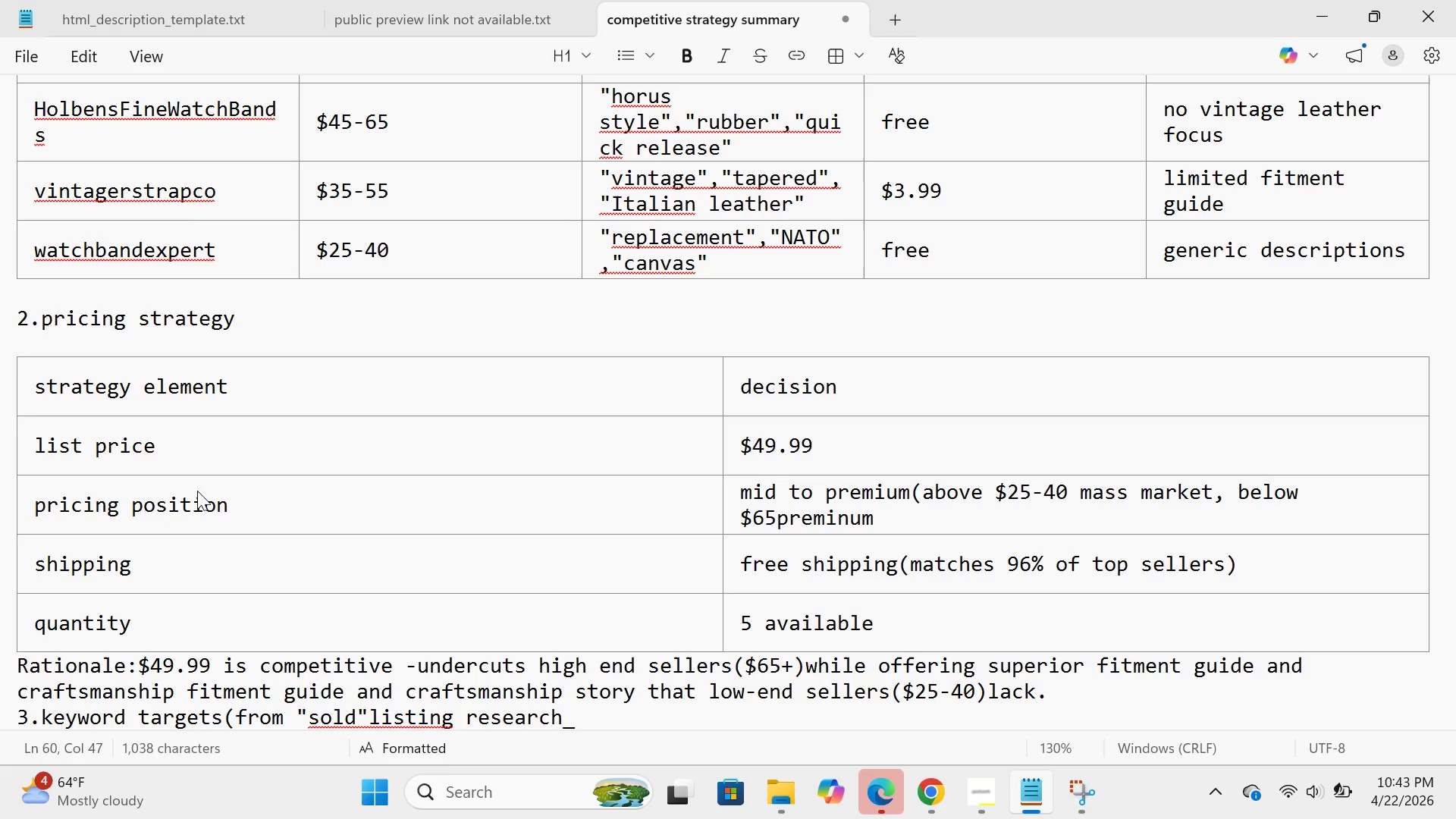 
key(Backspace)
 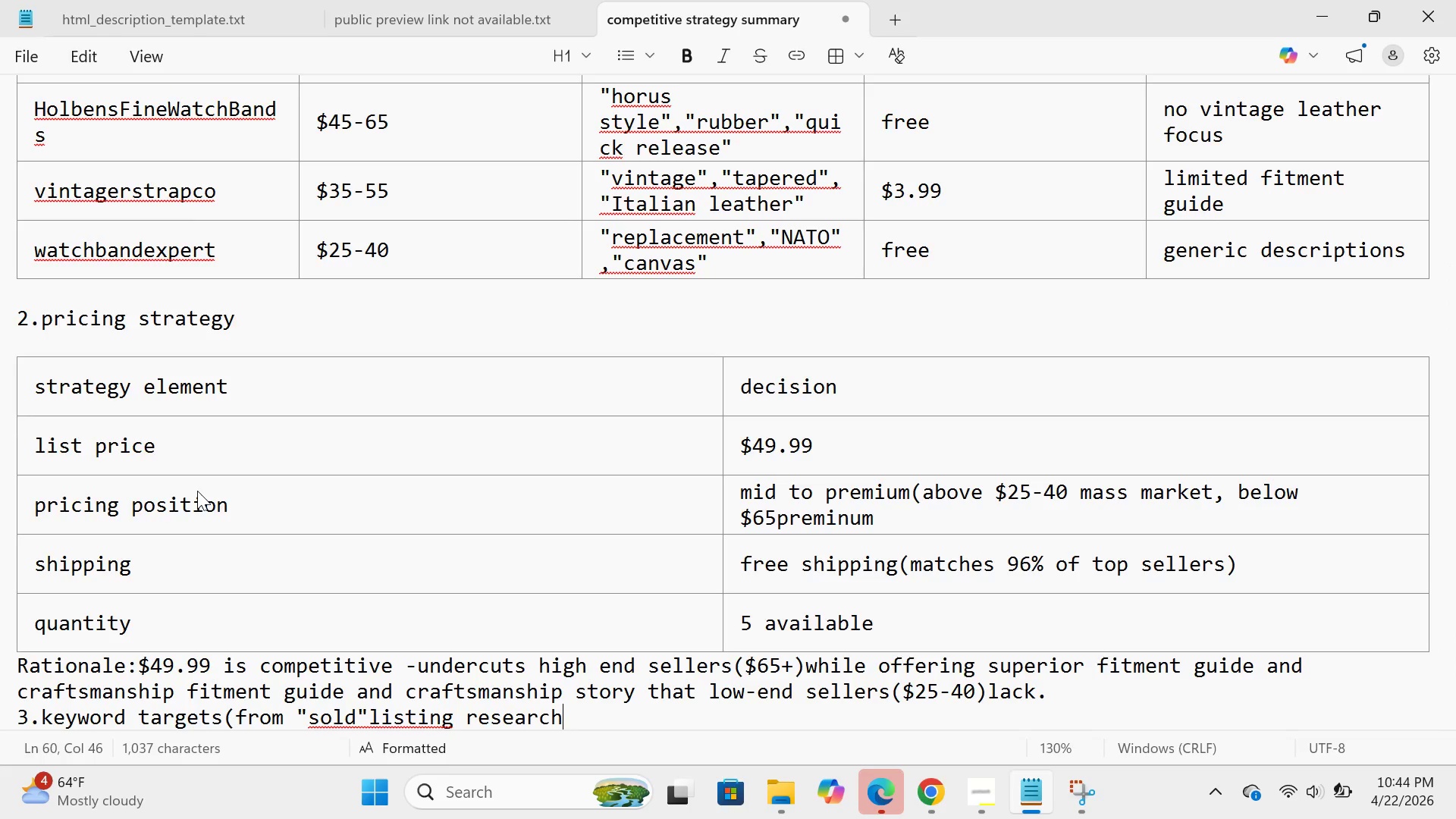 
key(Shift+0)
 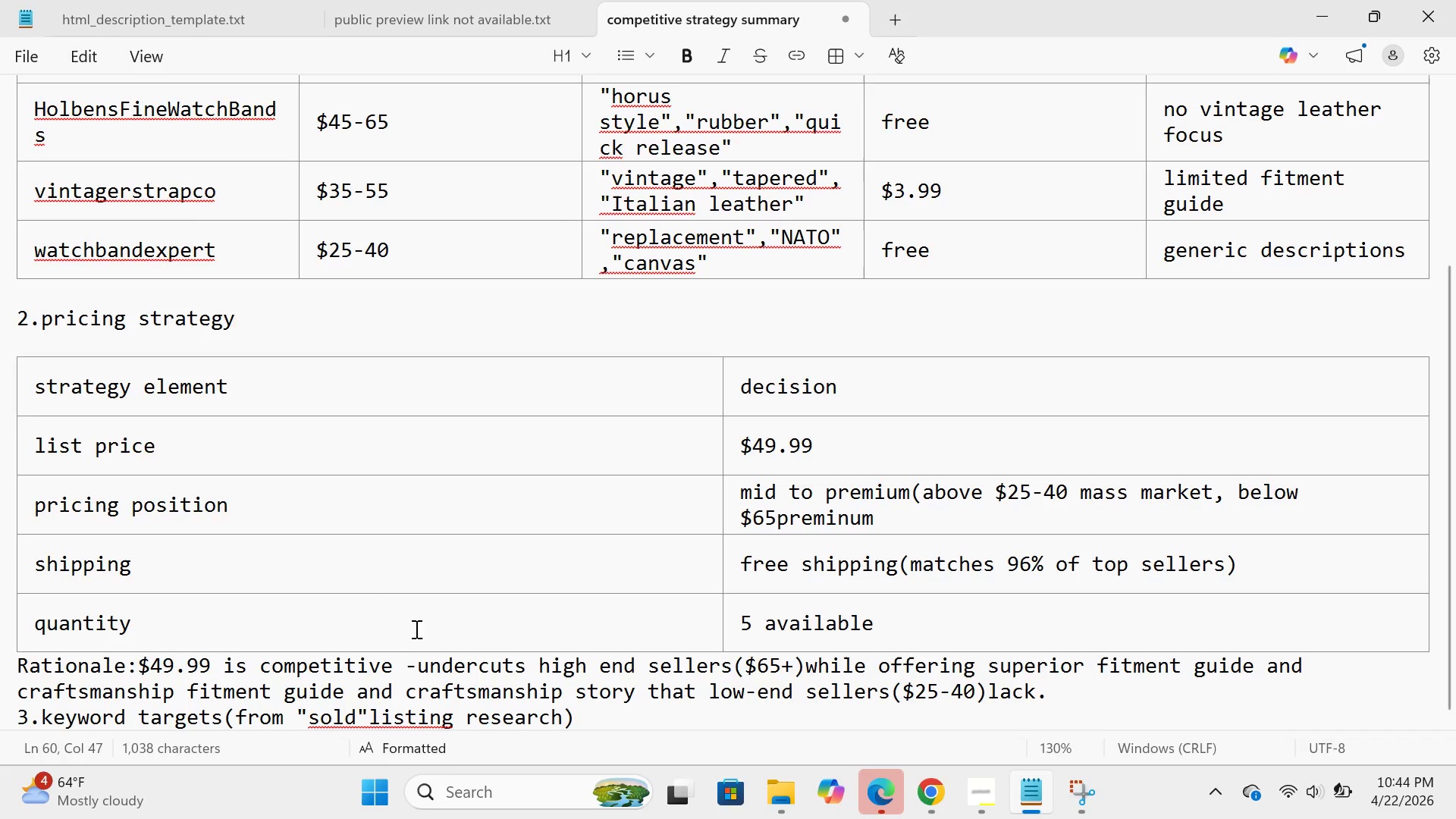 
left_click([373, 714])
 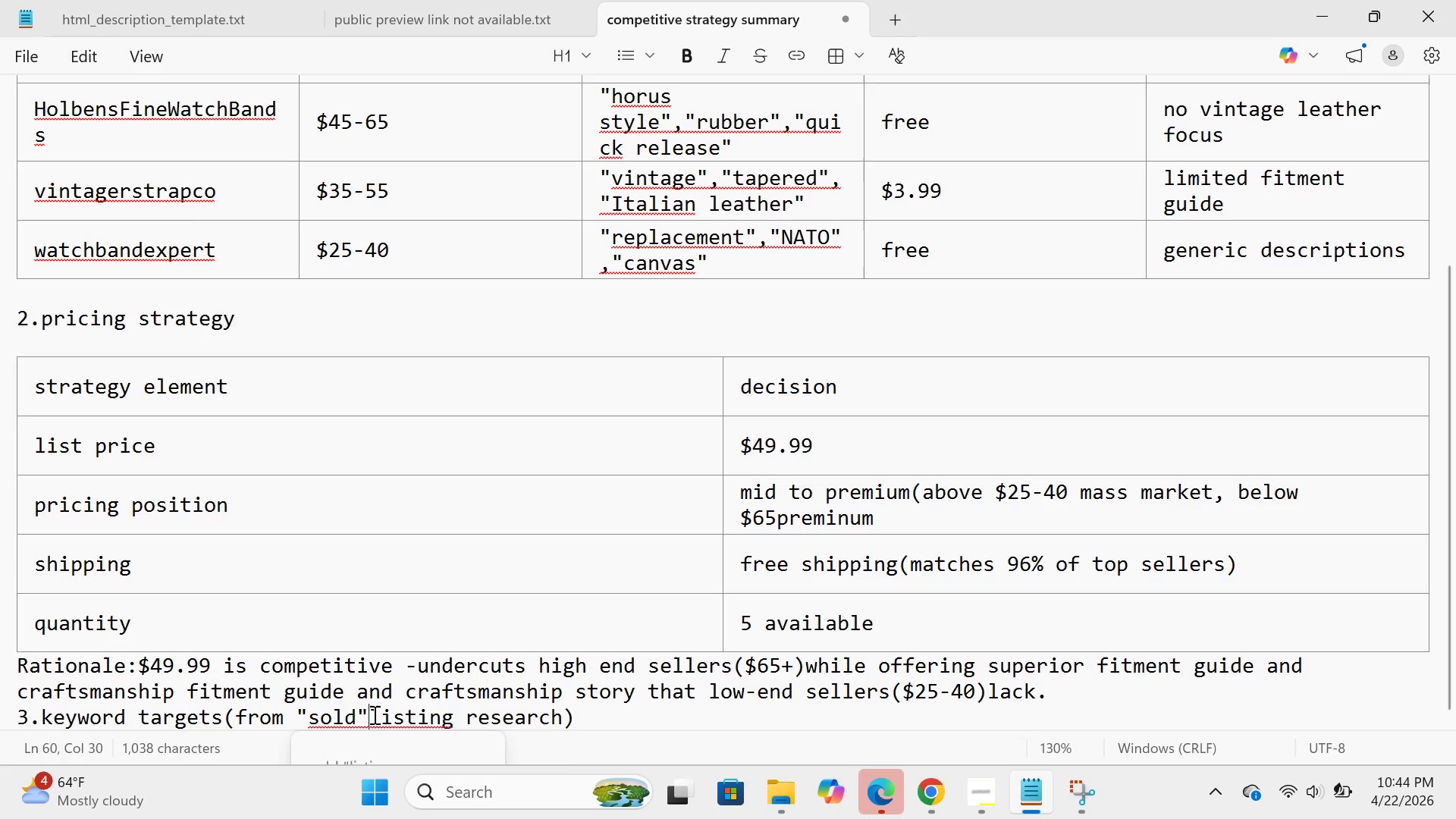 
key(Space)
 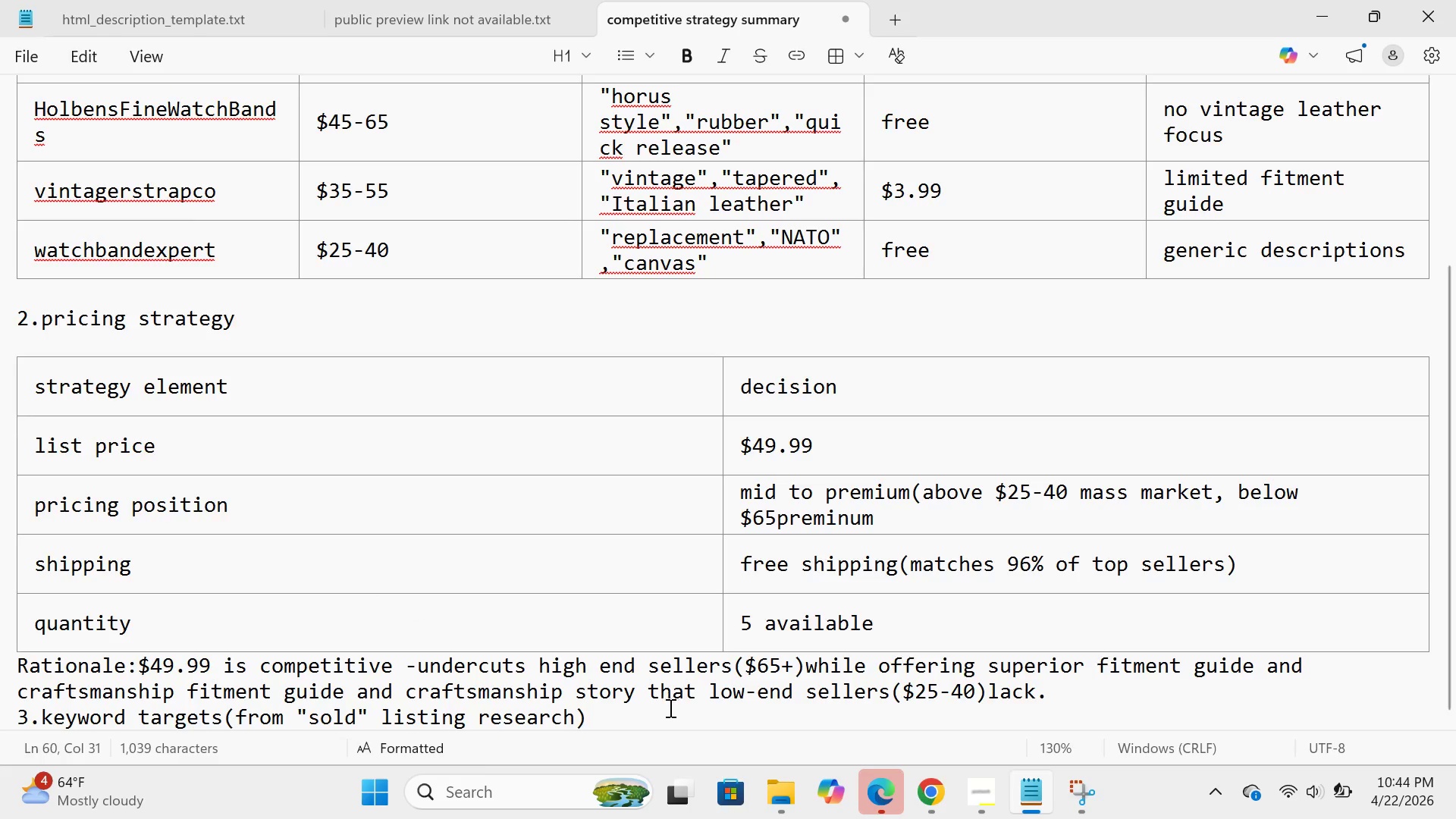 
left_click([667, 711])
 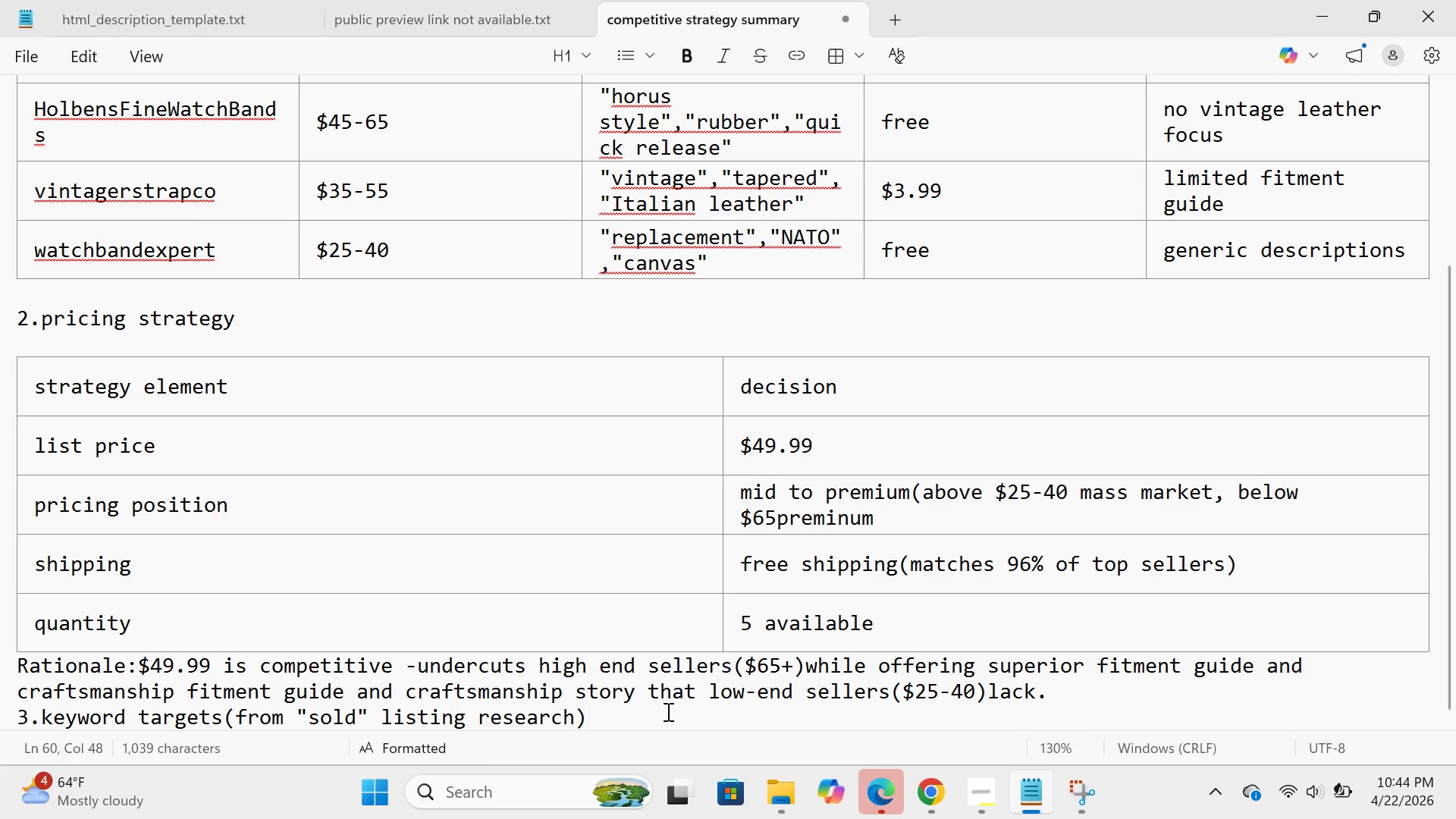 
scroll: coordinate [667, 711], scroll_direction: down, amount: 3.0
 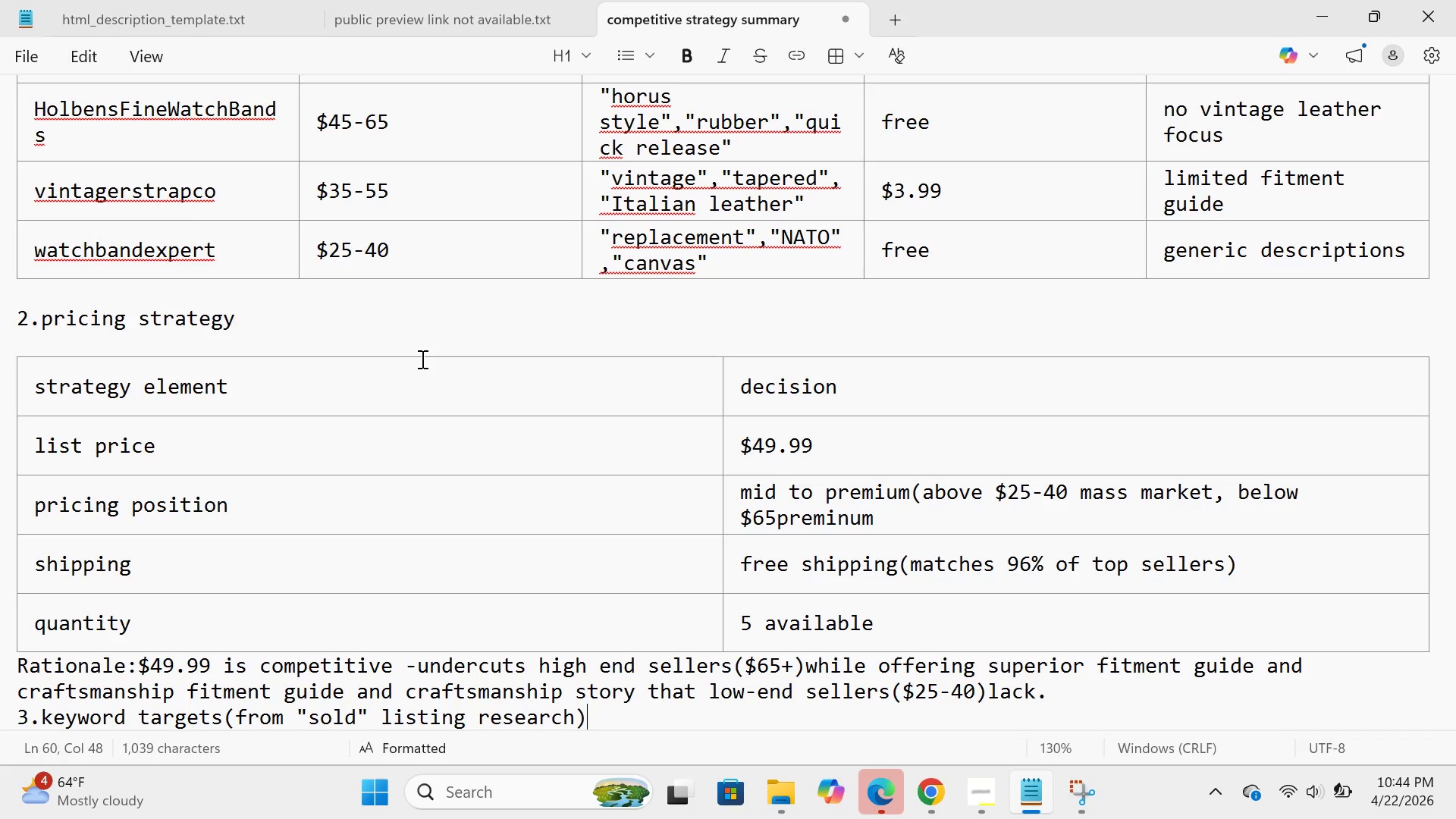 
wait(7.0)
 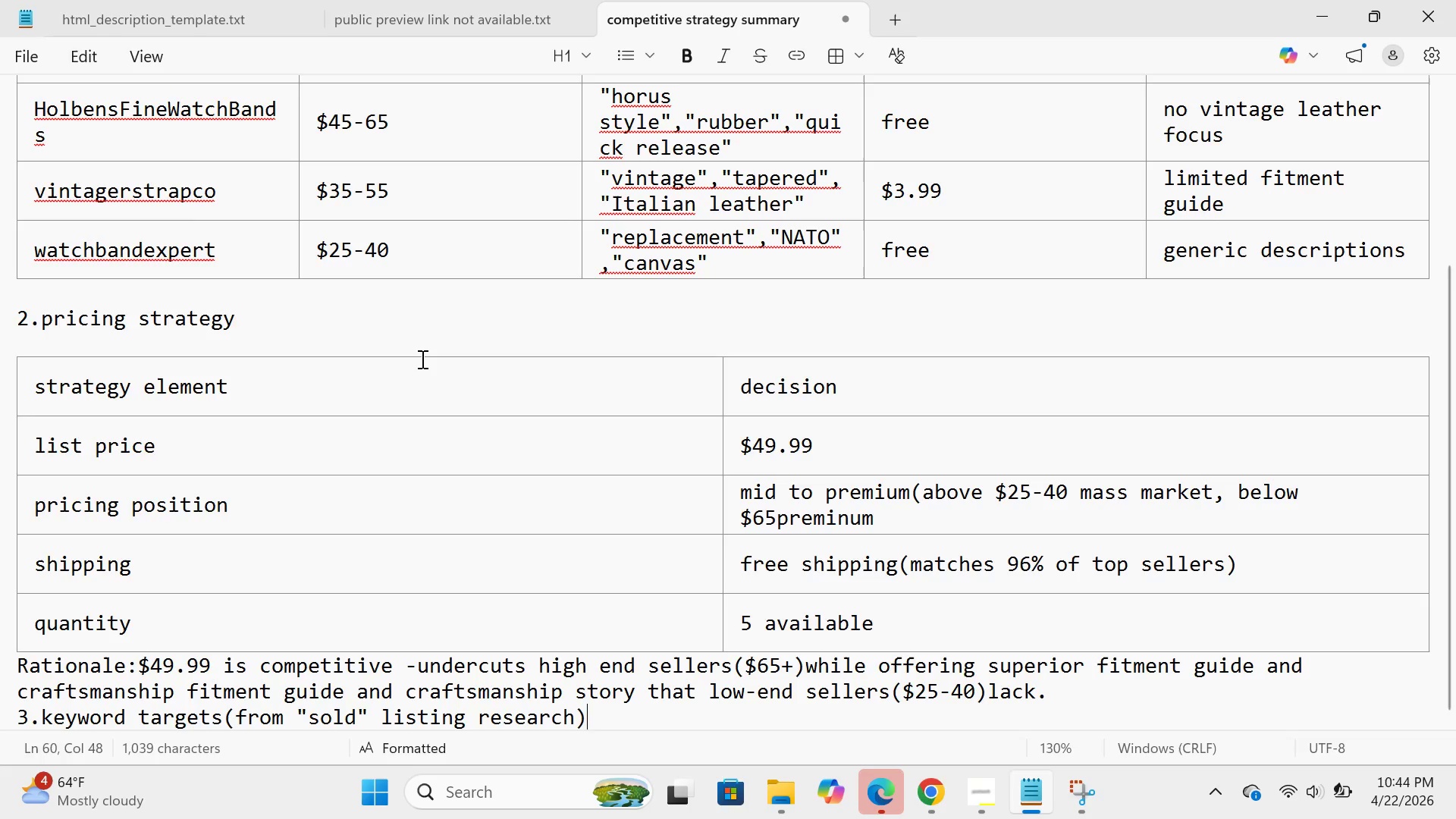 
left_click([861, 62])
 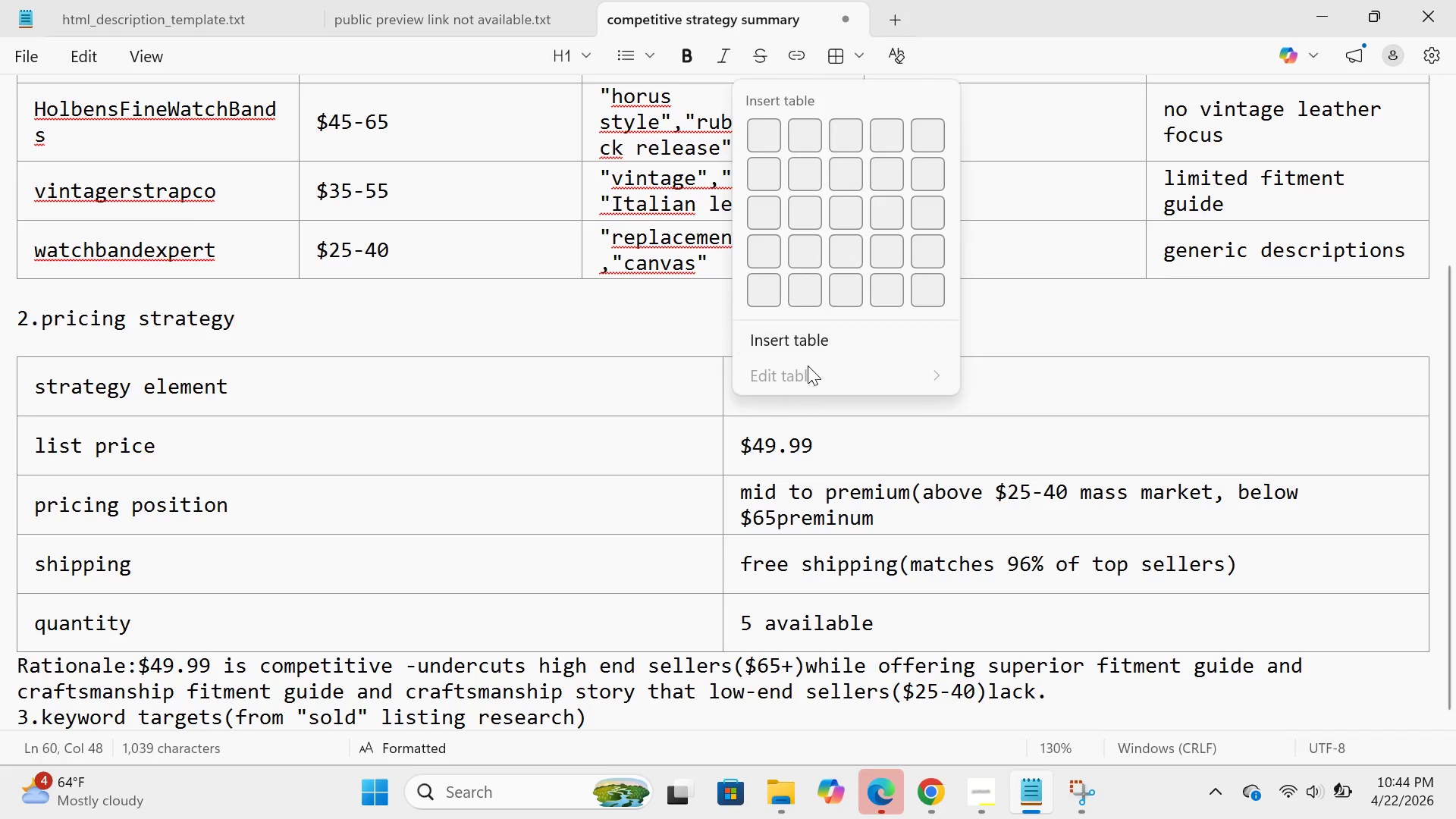 
left_click([813, 347])
 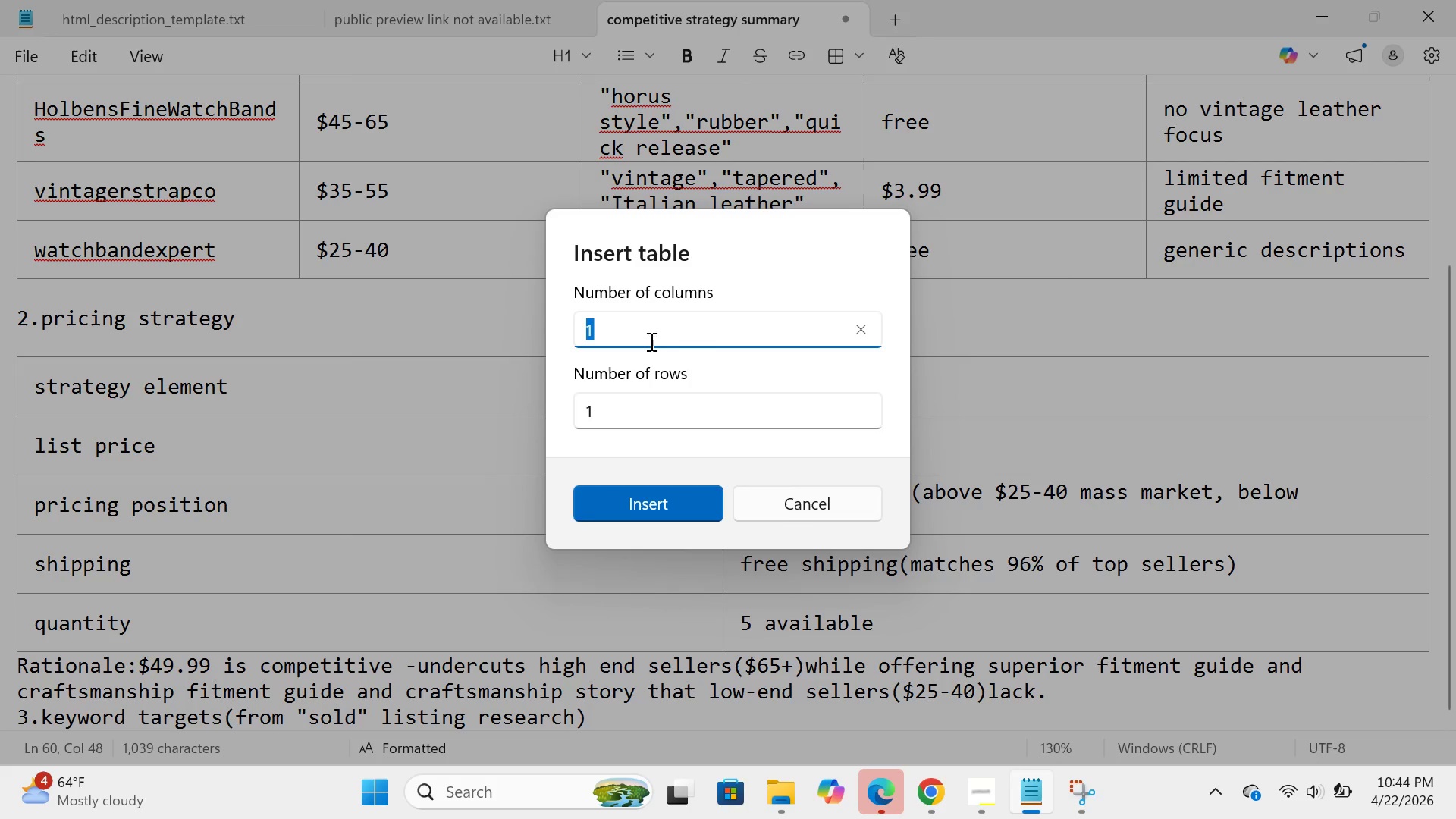 
left_click([635, 419])
 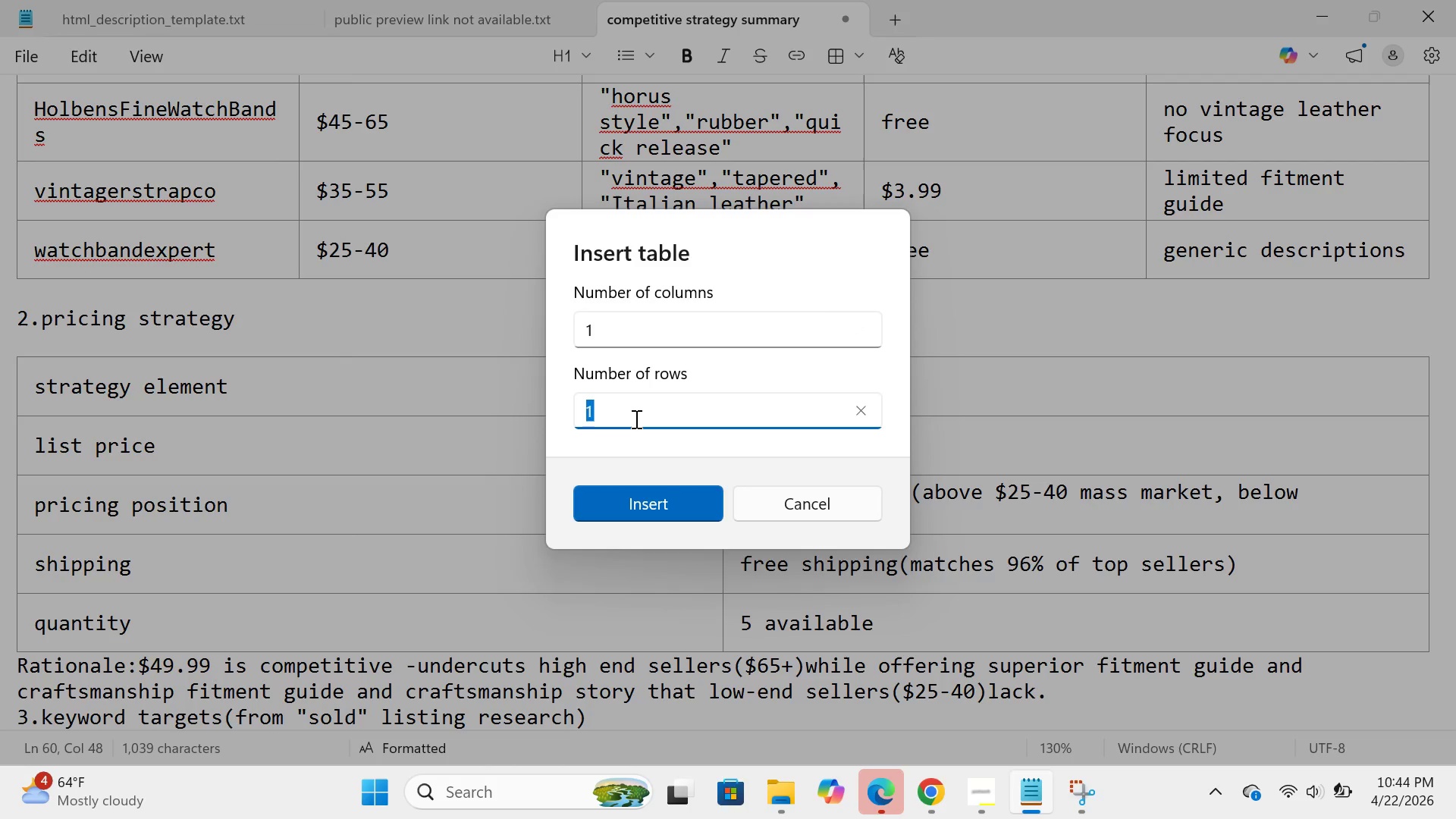 
key(Backspace)
 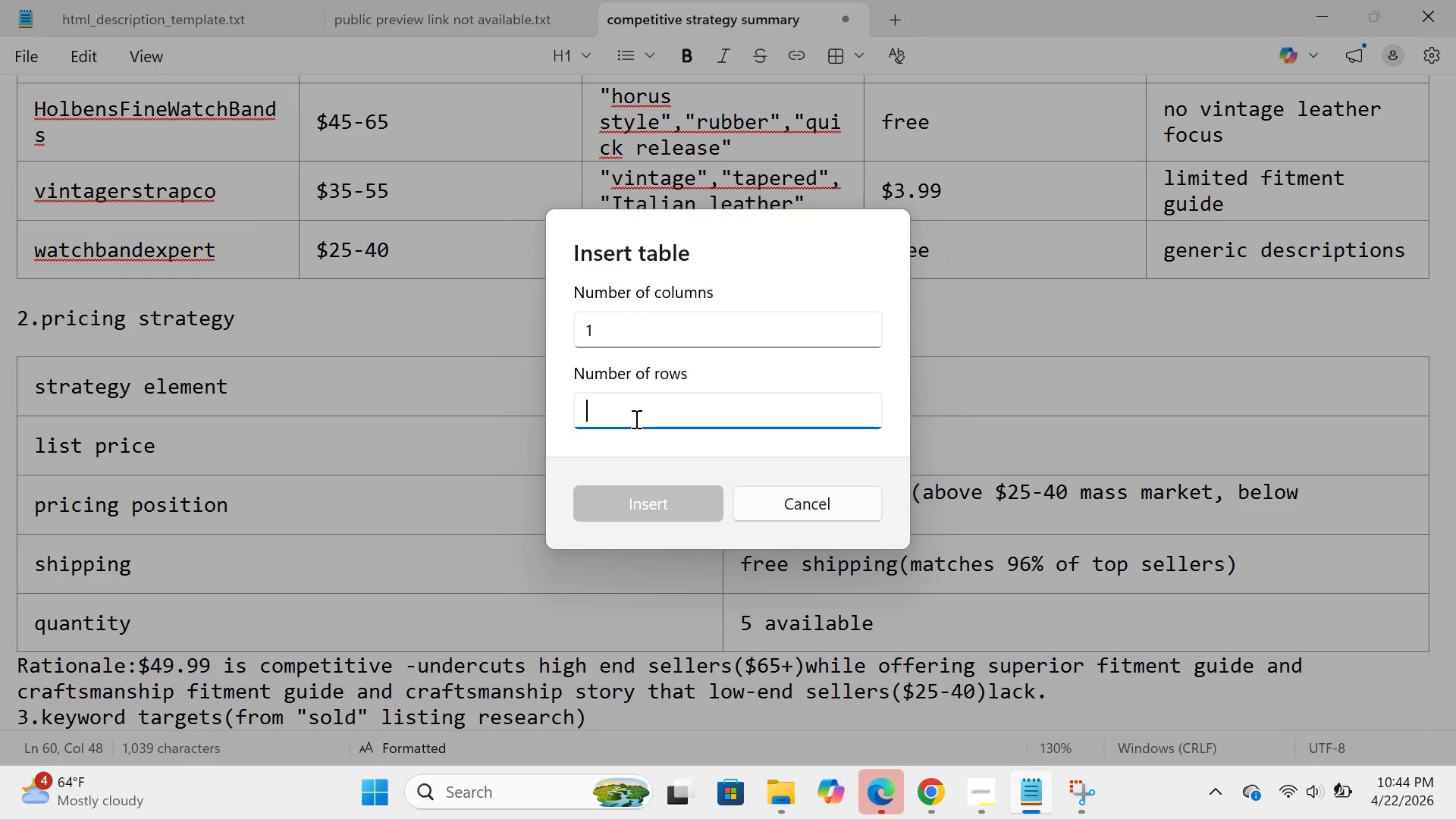 
key(6)
 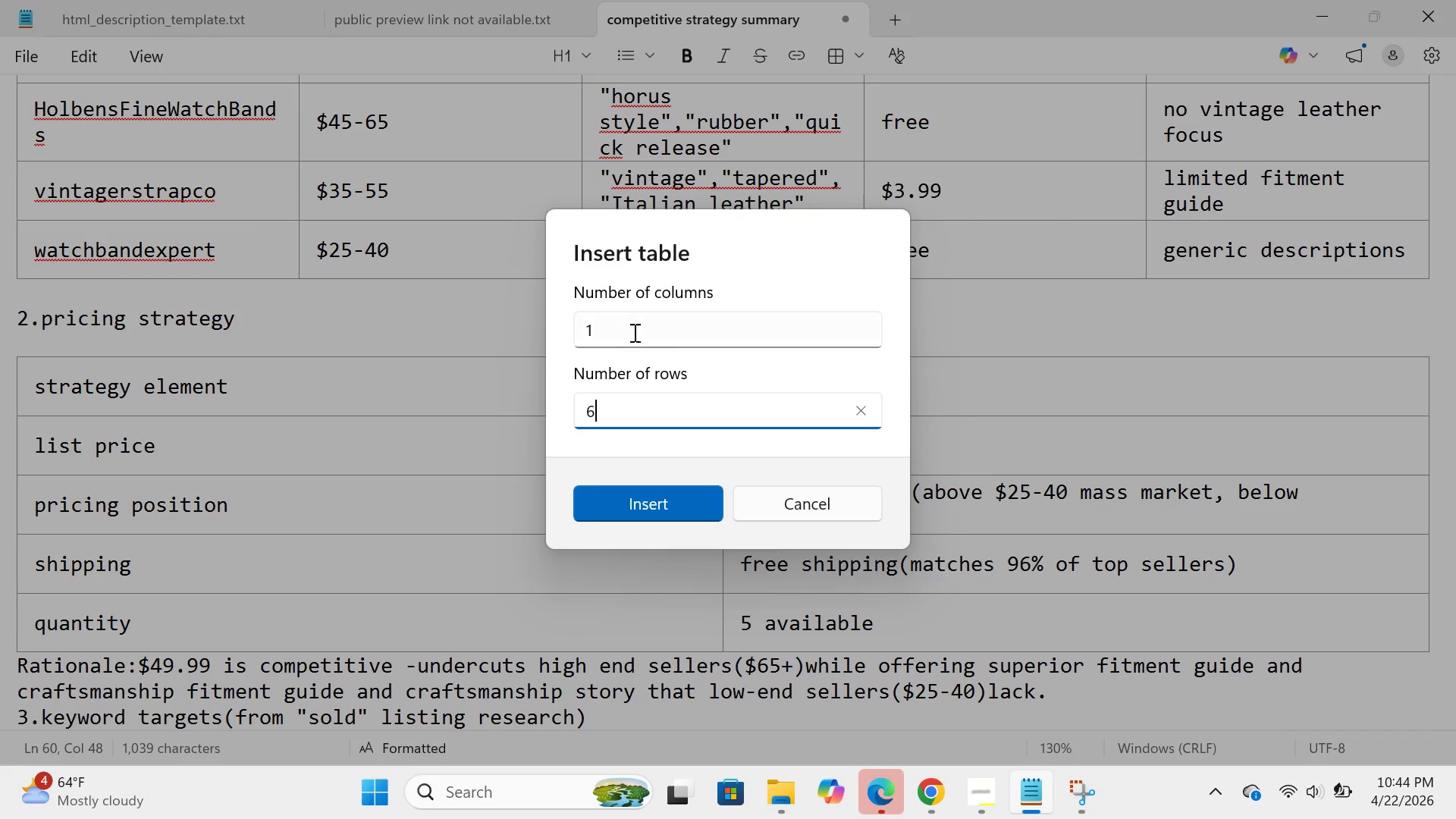 
left_click([633, 330])
 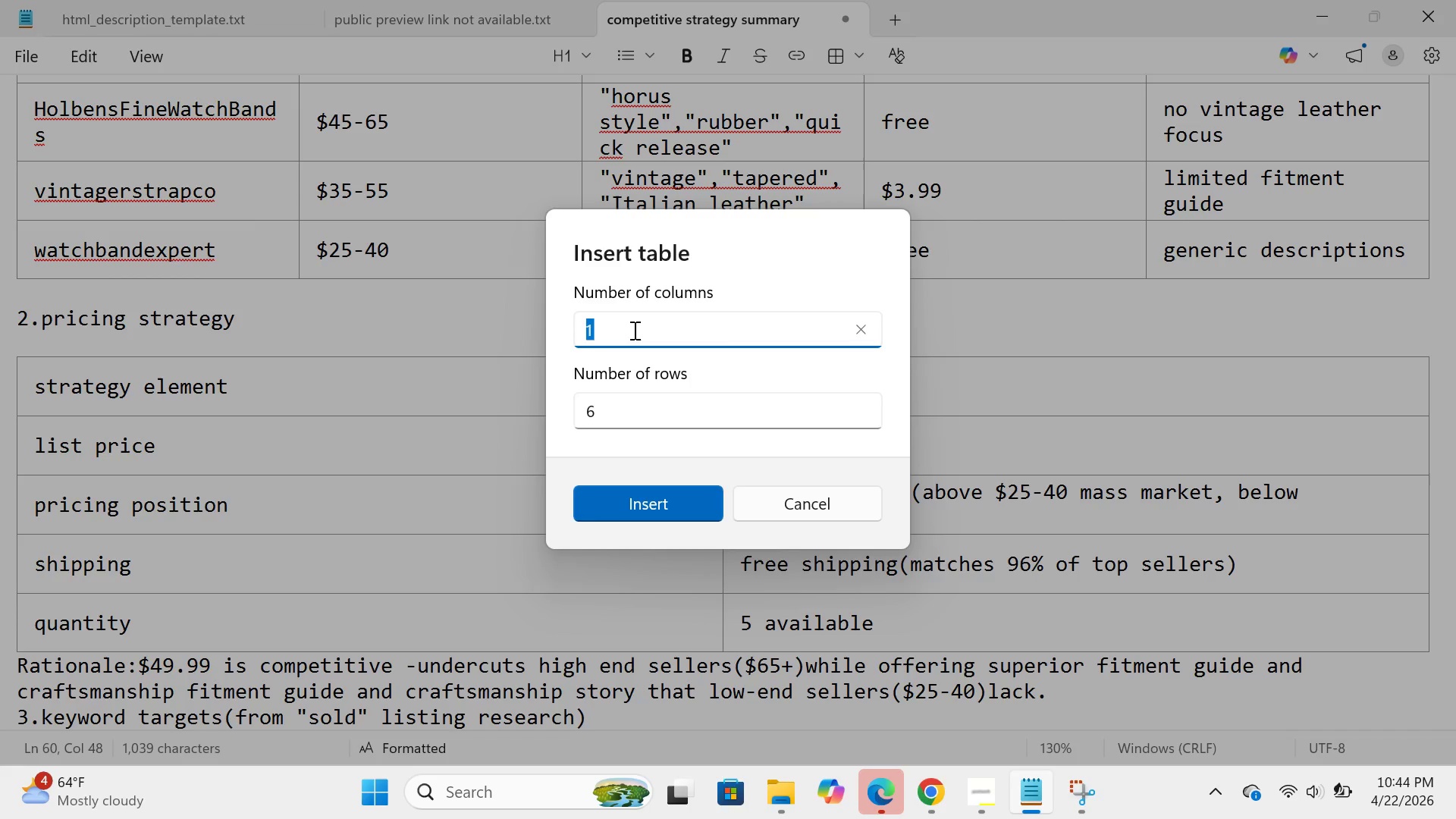 
key(Backspace)
 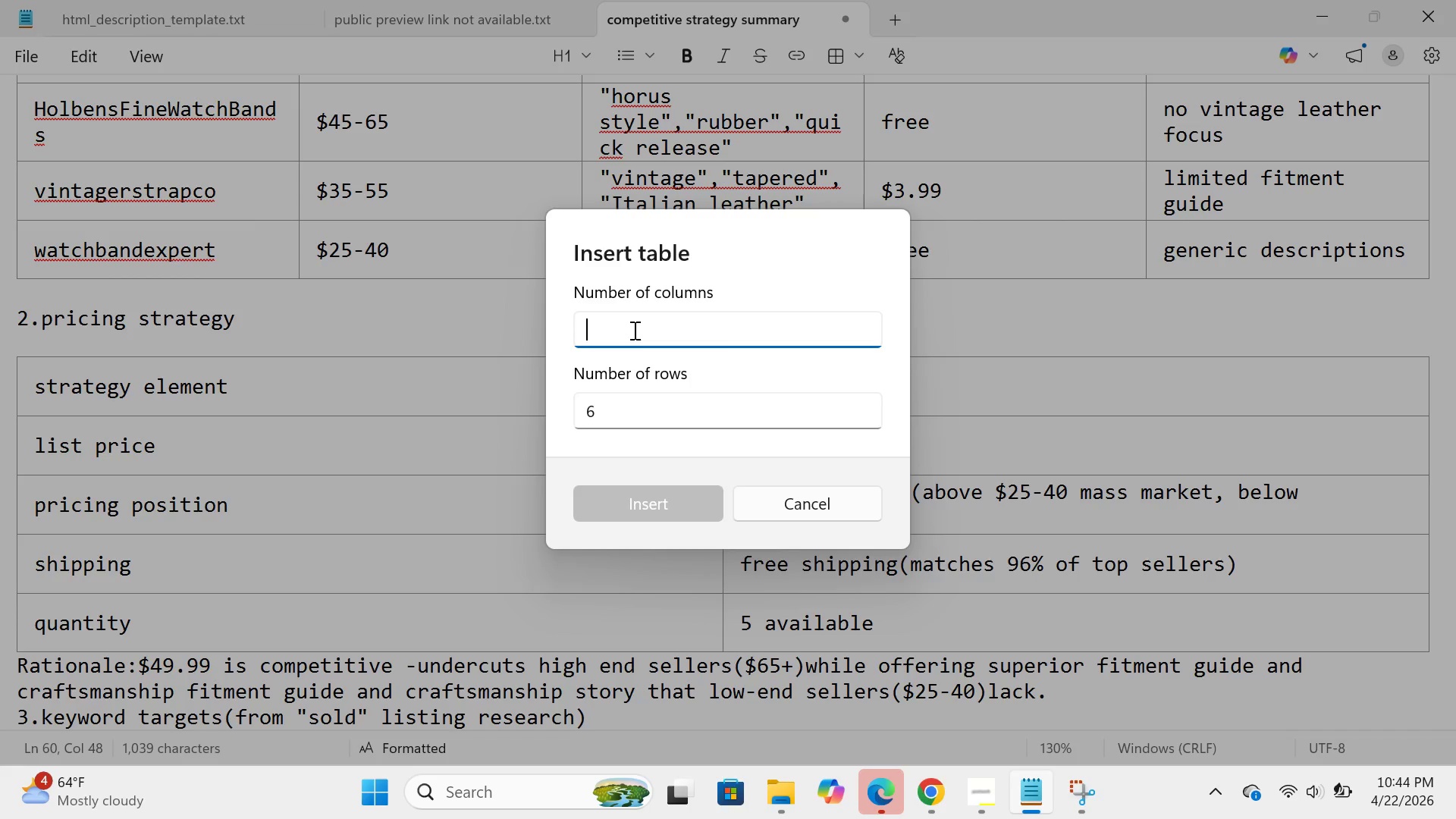 
key(2)
 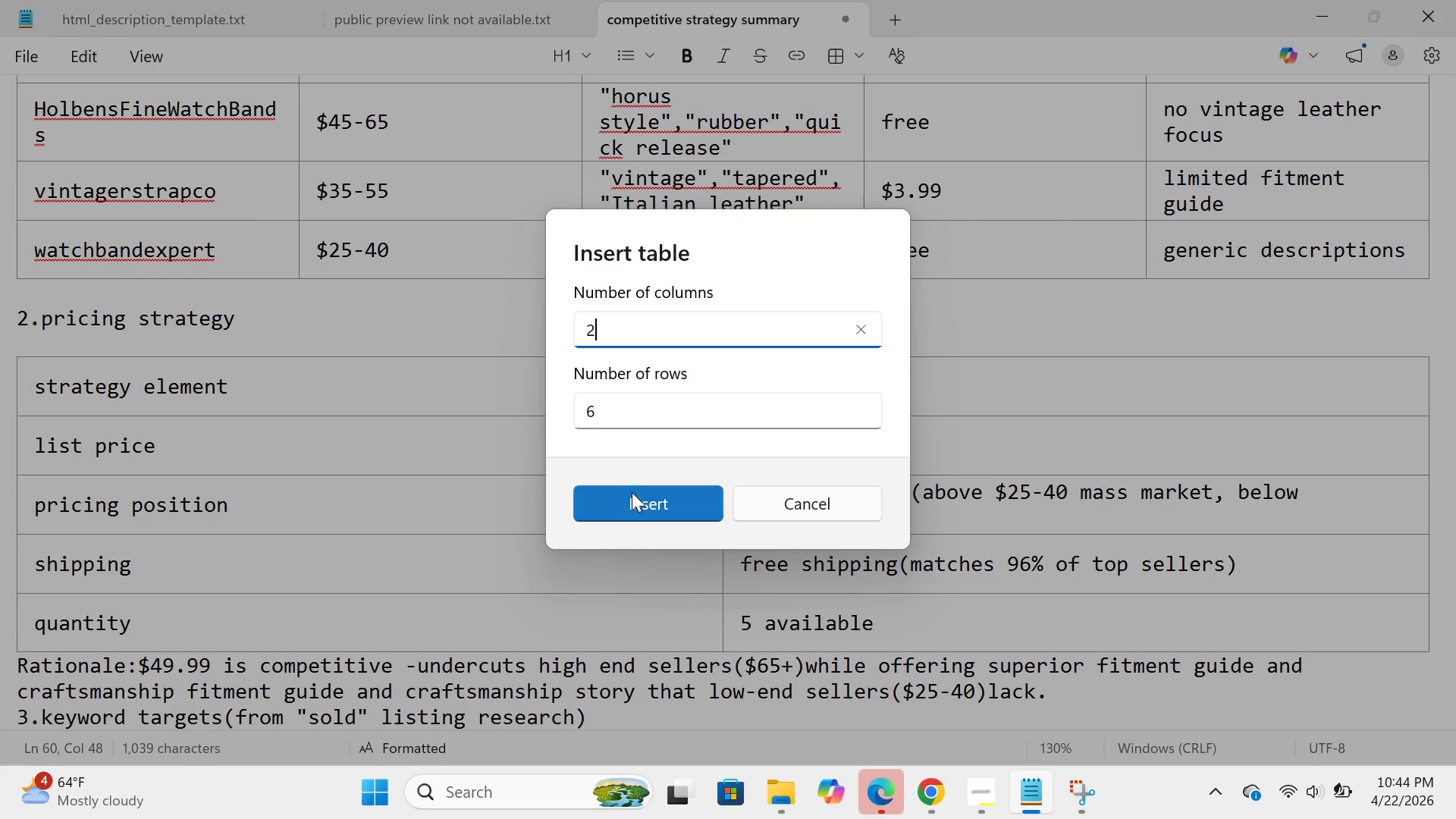 
left_click([635, 492])
 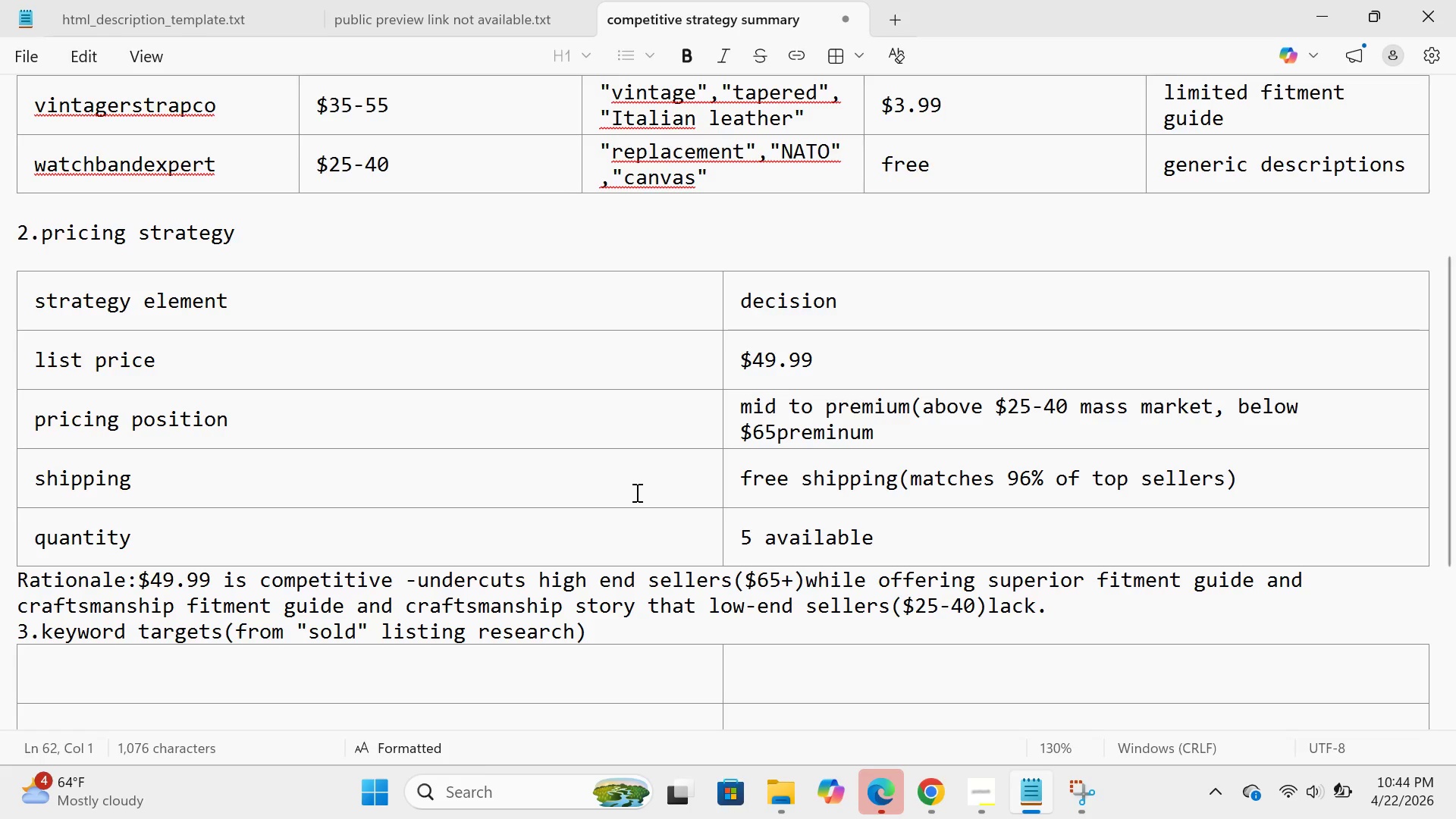 
scroll: coordinate [635, 492], scroll_direction: down, amount: 10.0
 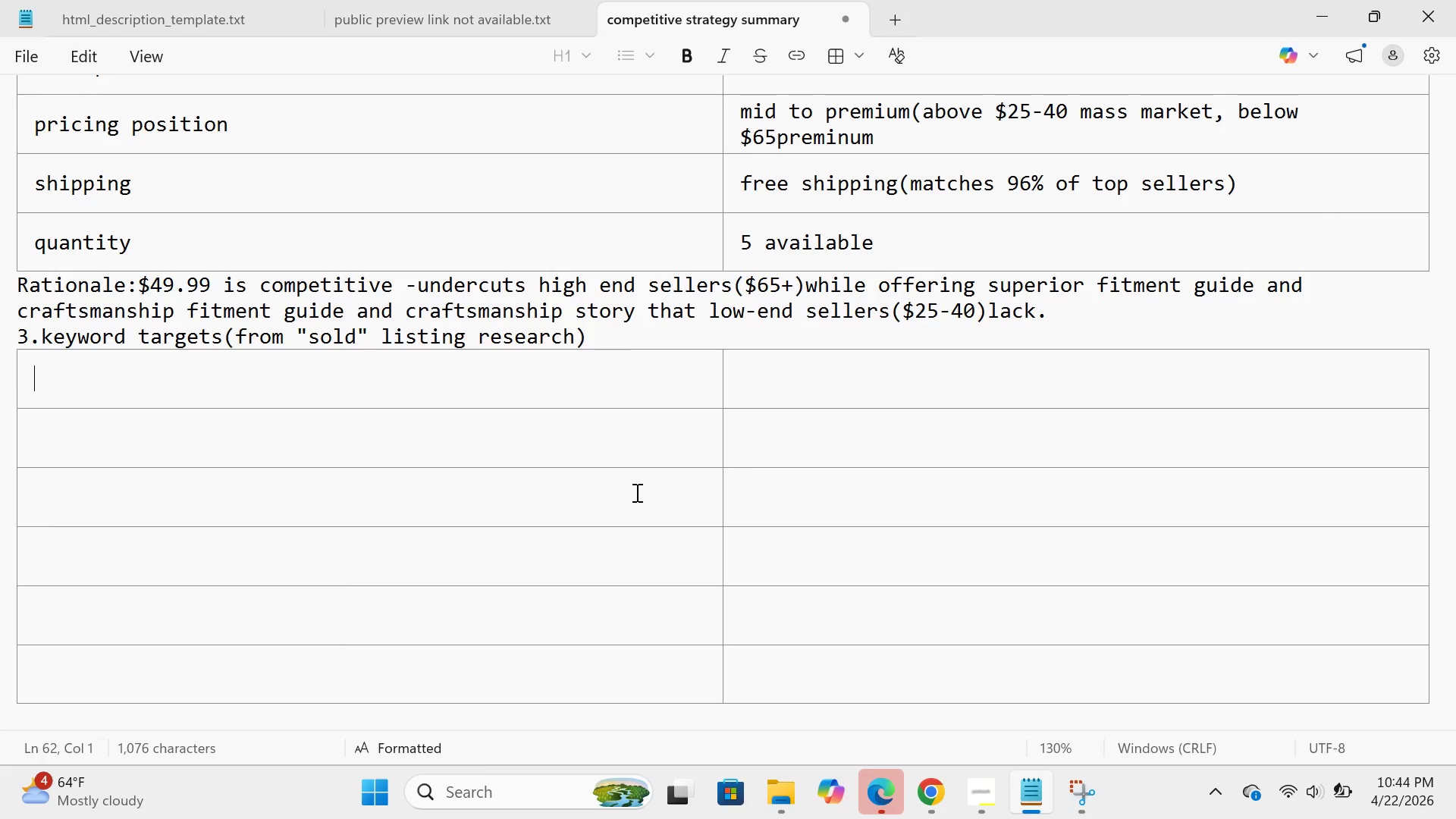 
type(keywords)
 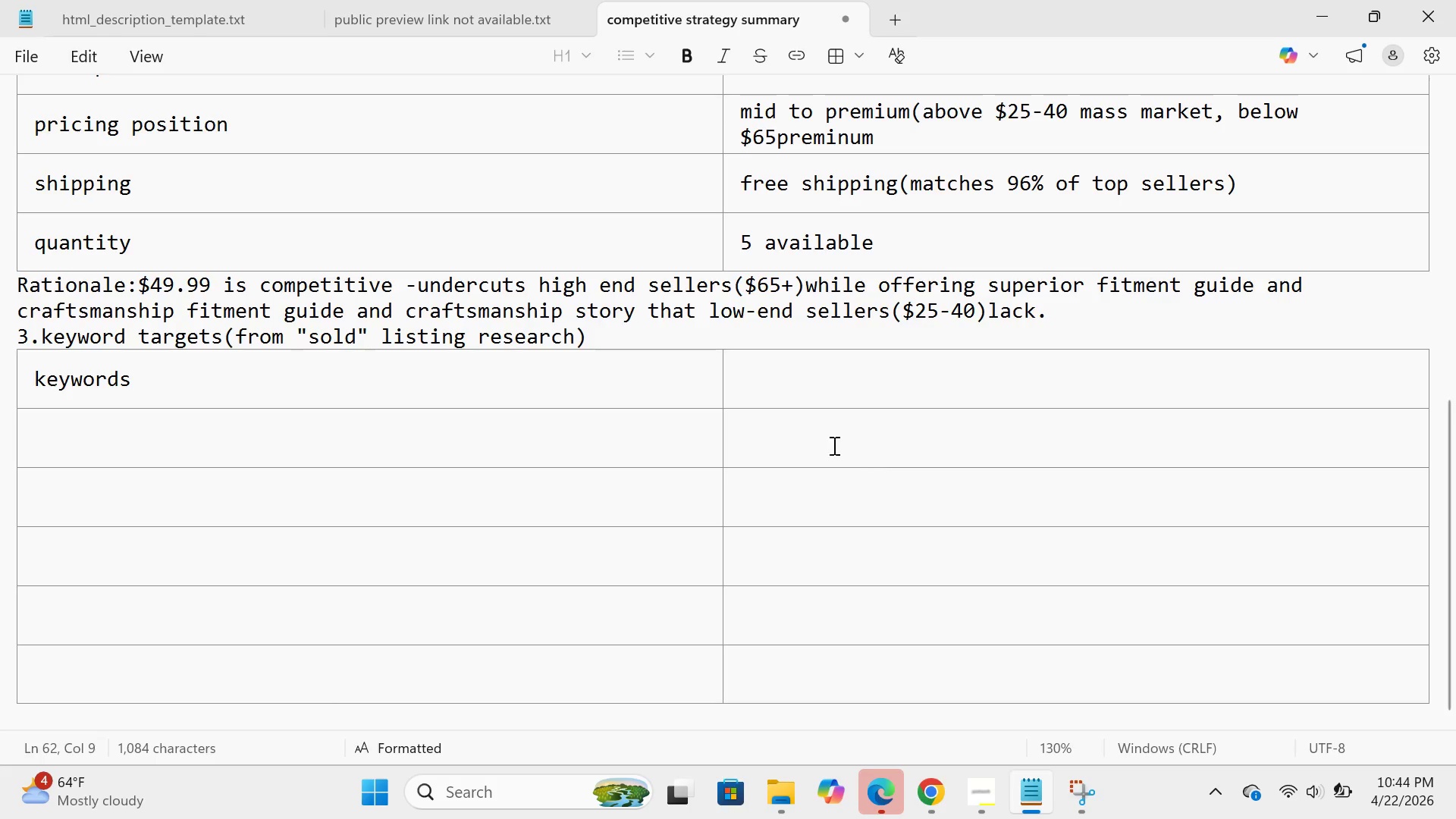 
left_click([804, 402])
 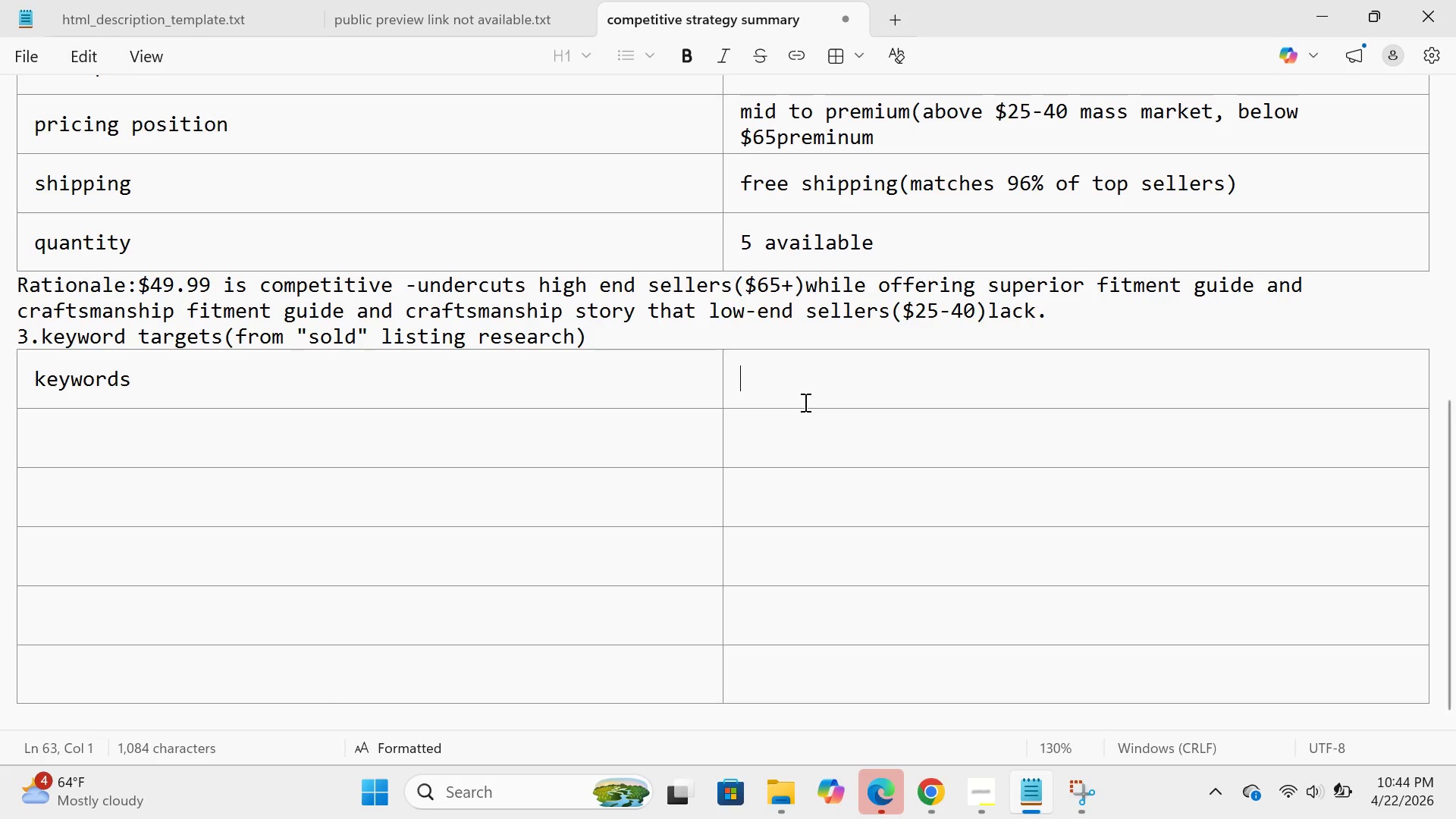 
type(secondary keywords)
 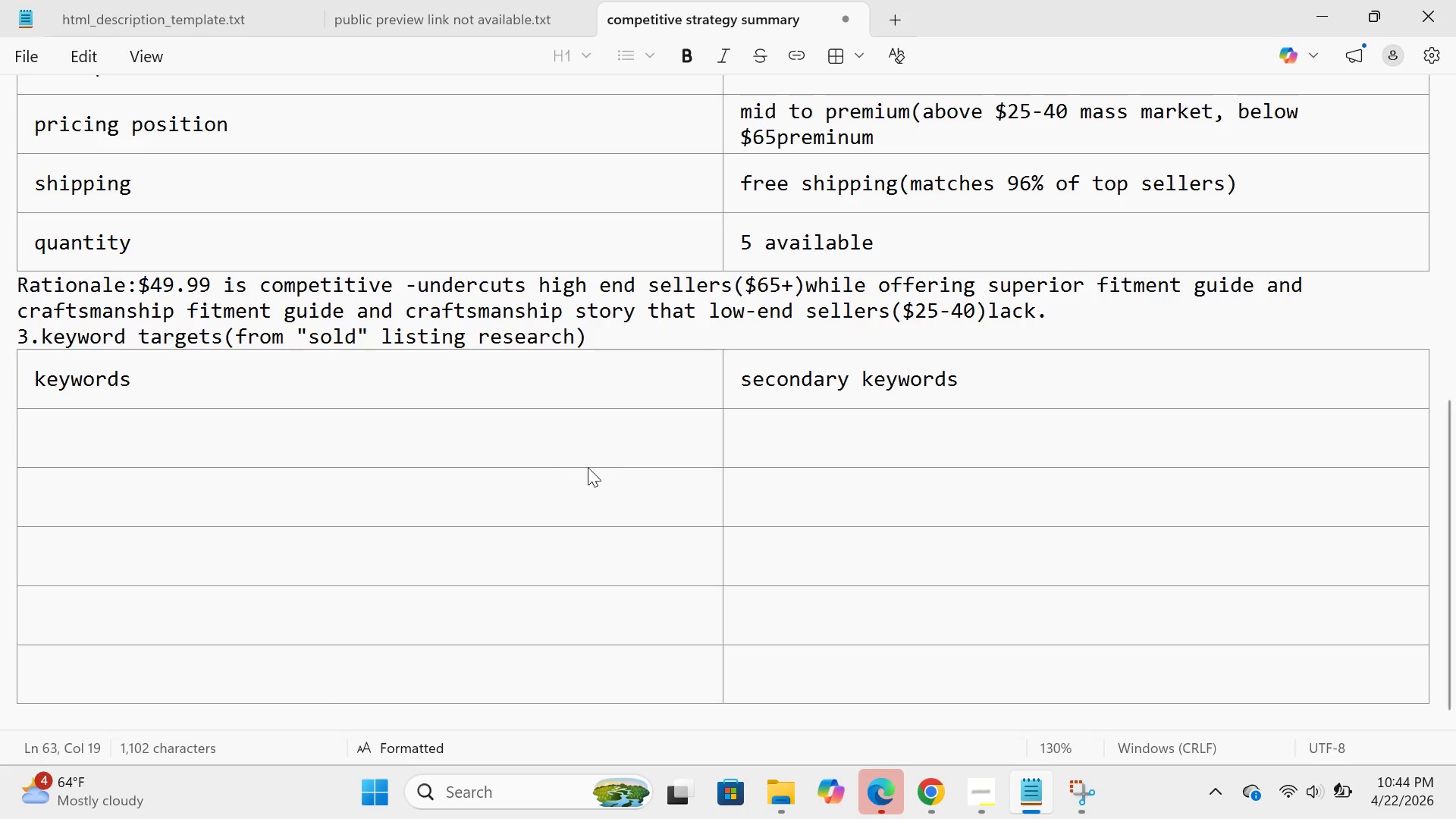 
left_click([566, 468])
 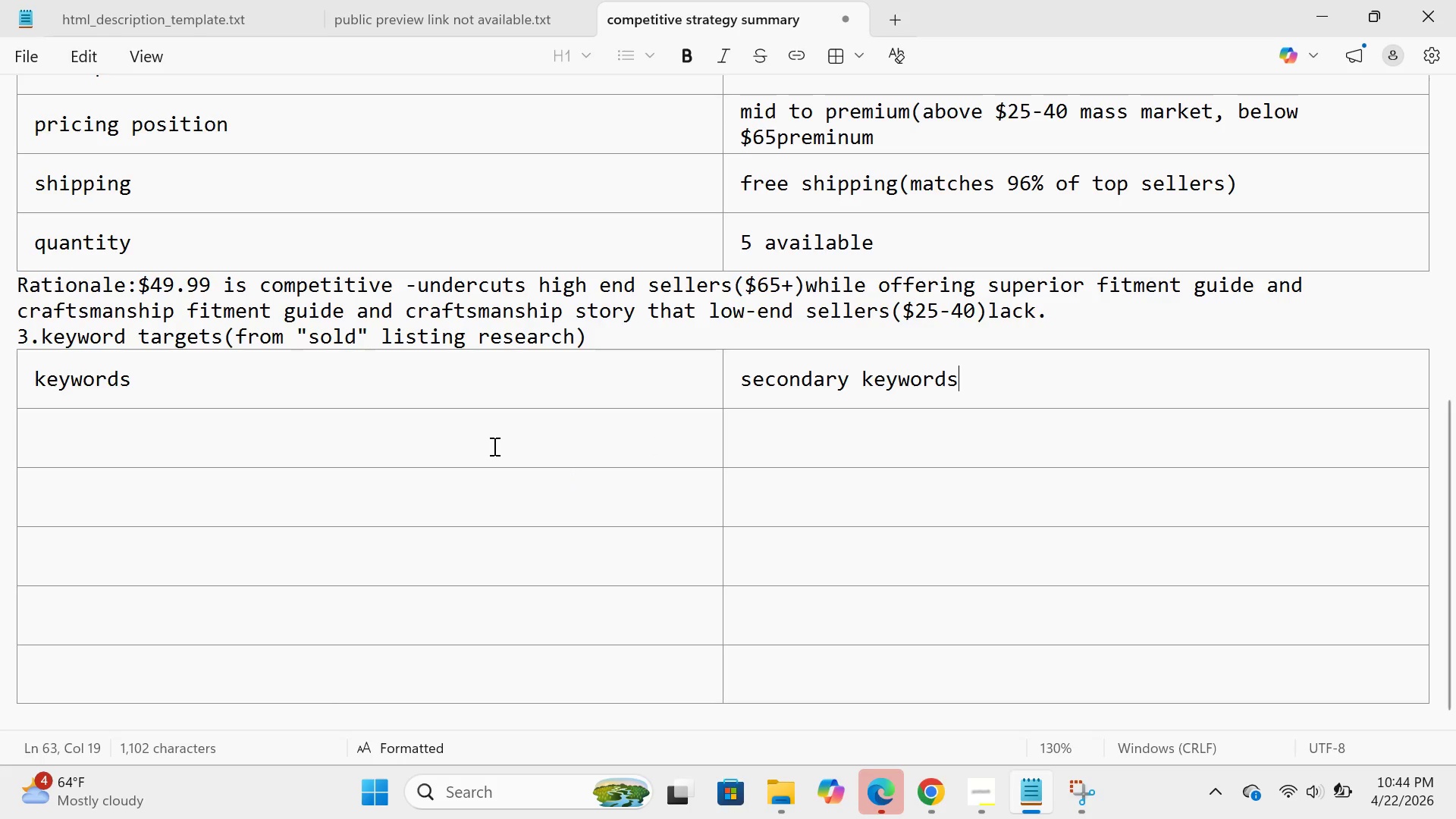 
left_click([491, 445])
 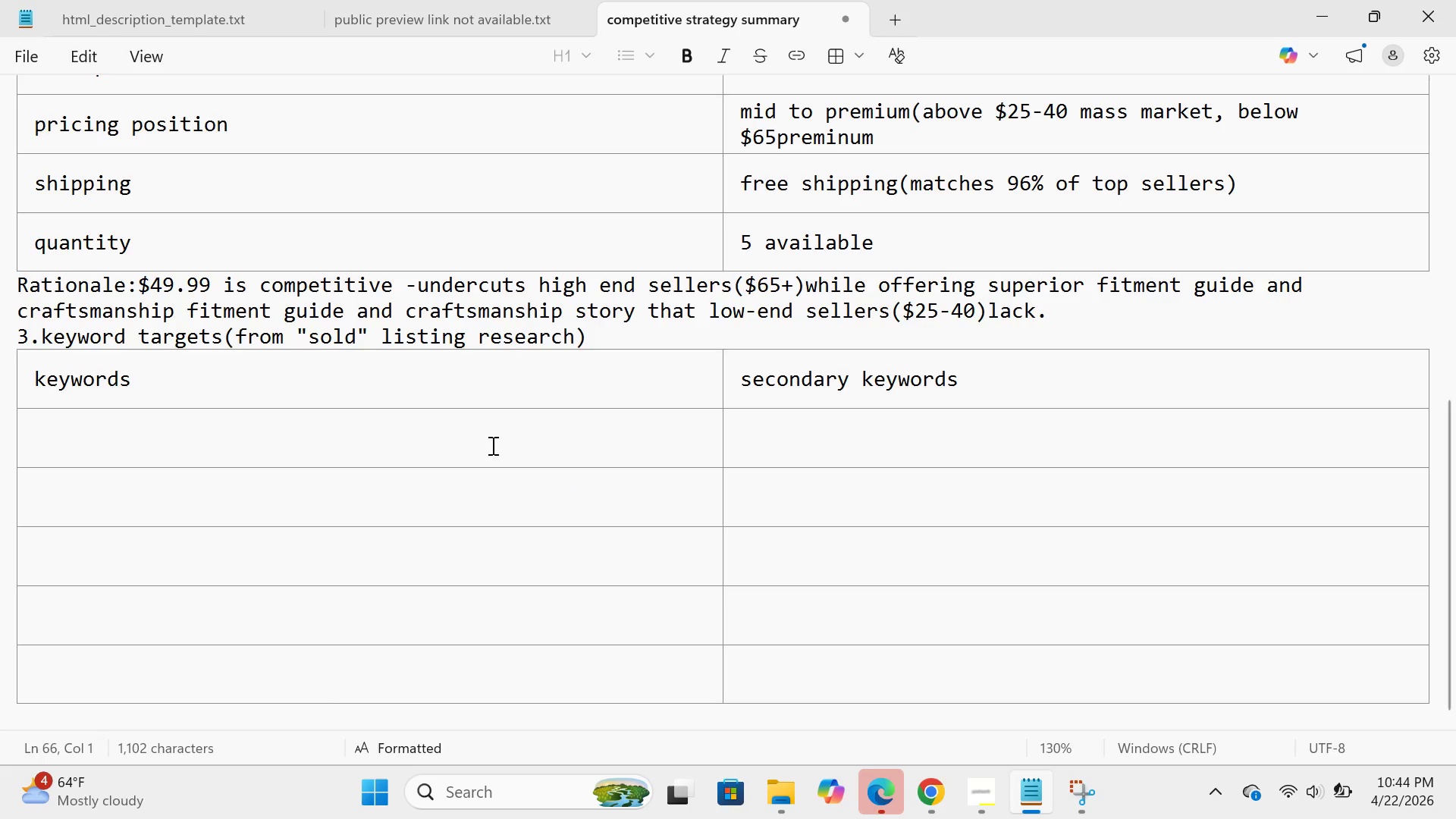 
type(lw)
key(Backspace)
type(eather watch strap)
 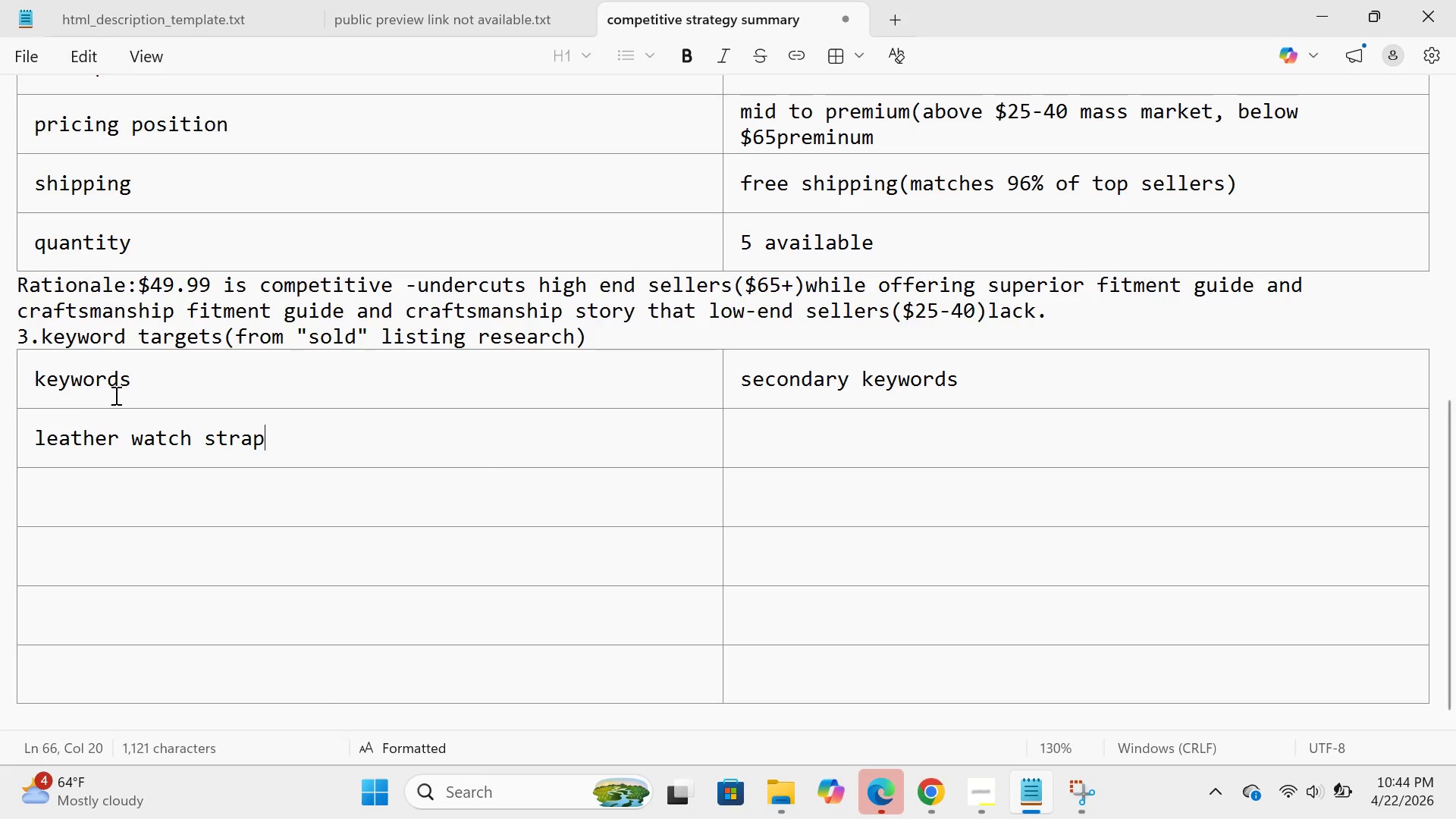 
wait(5.74)
 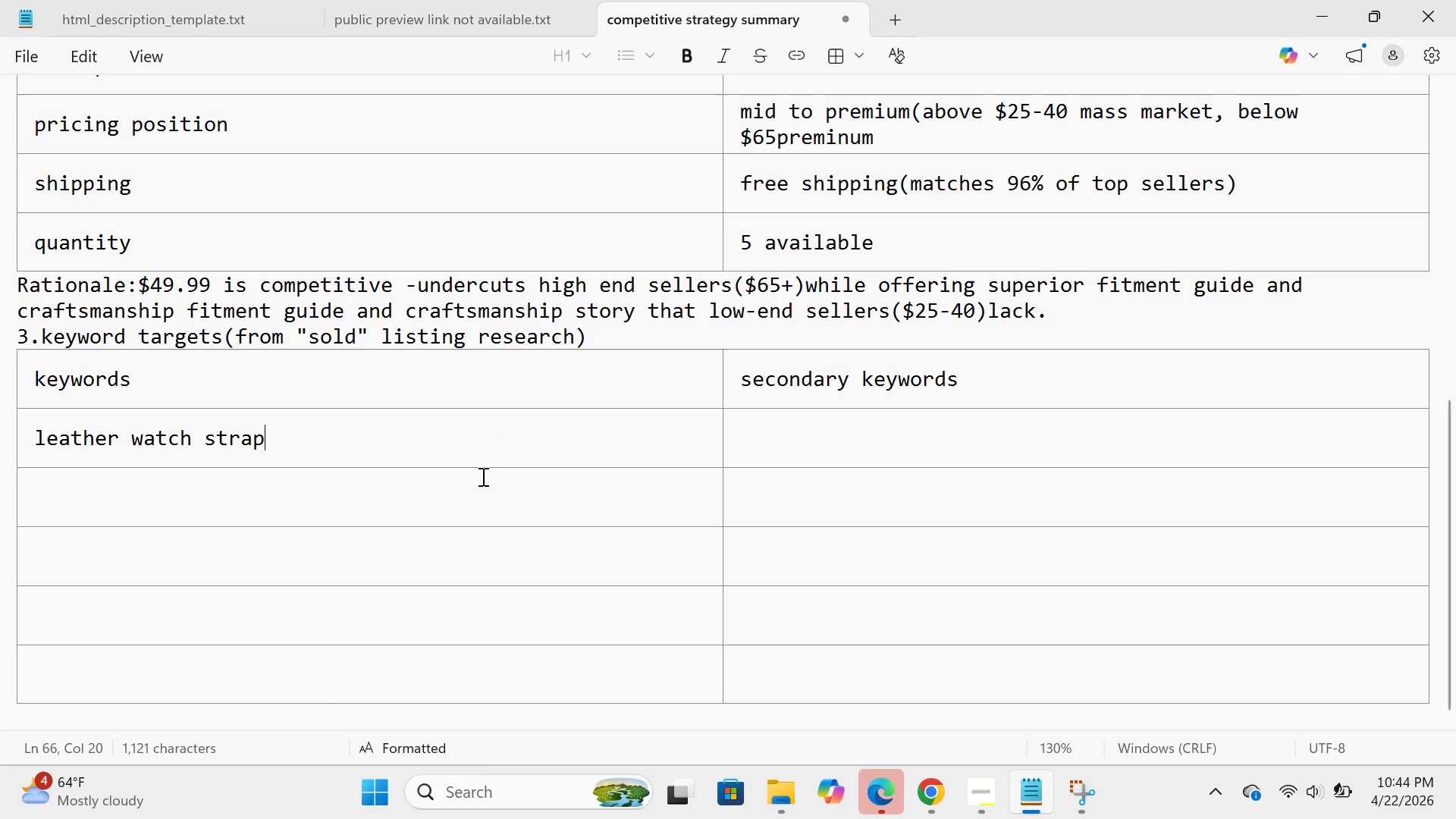 
left_click([35, 445])
 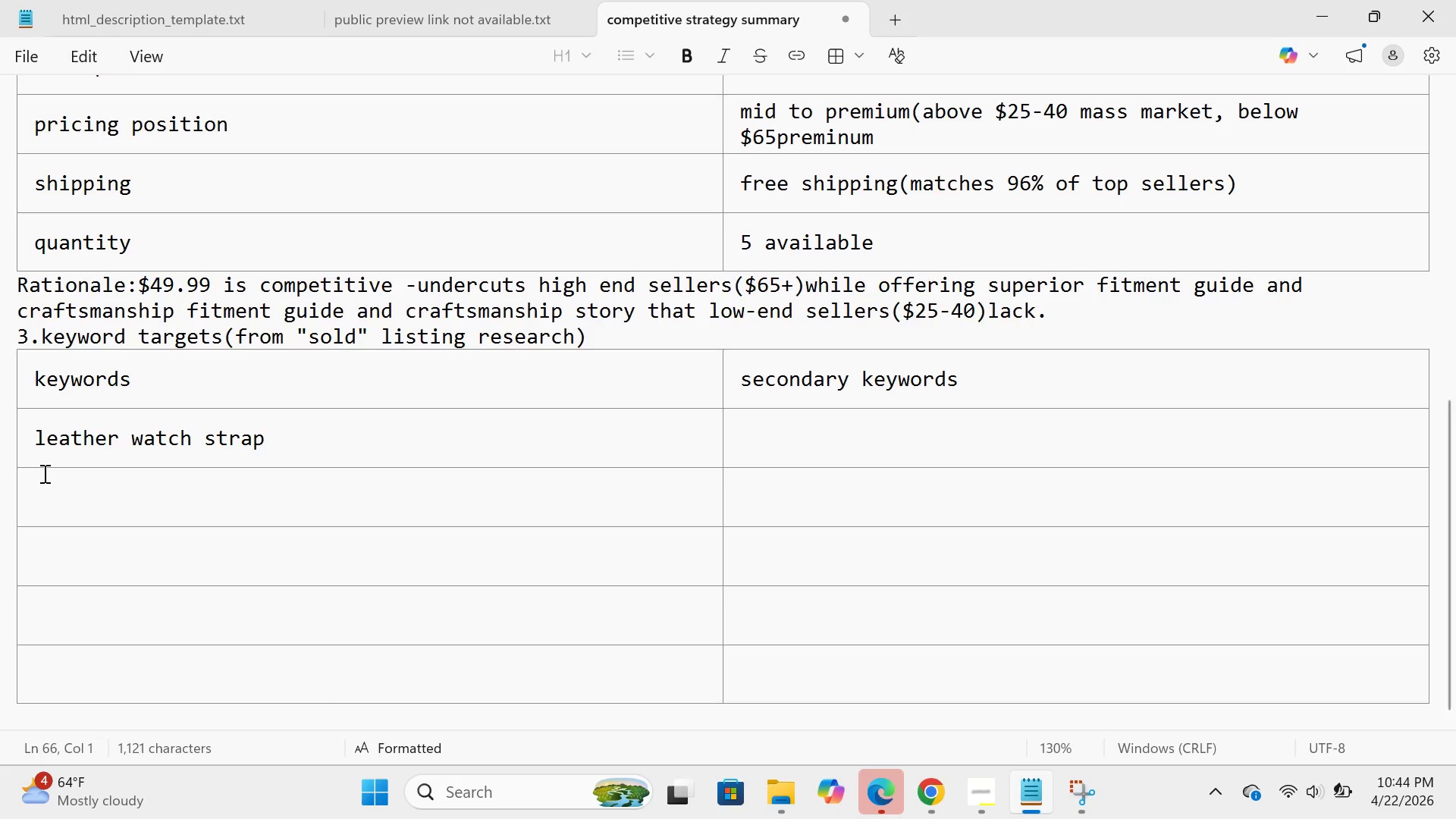 
type(vintage )
 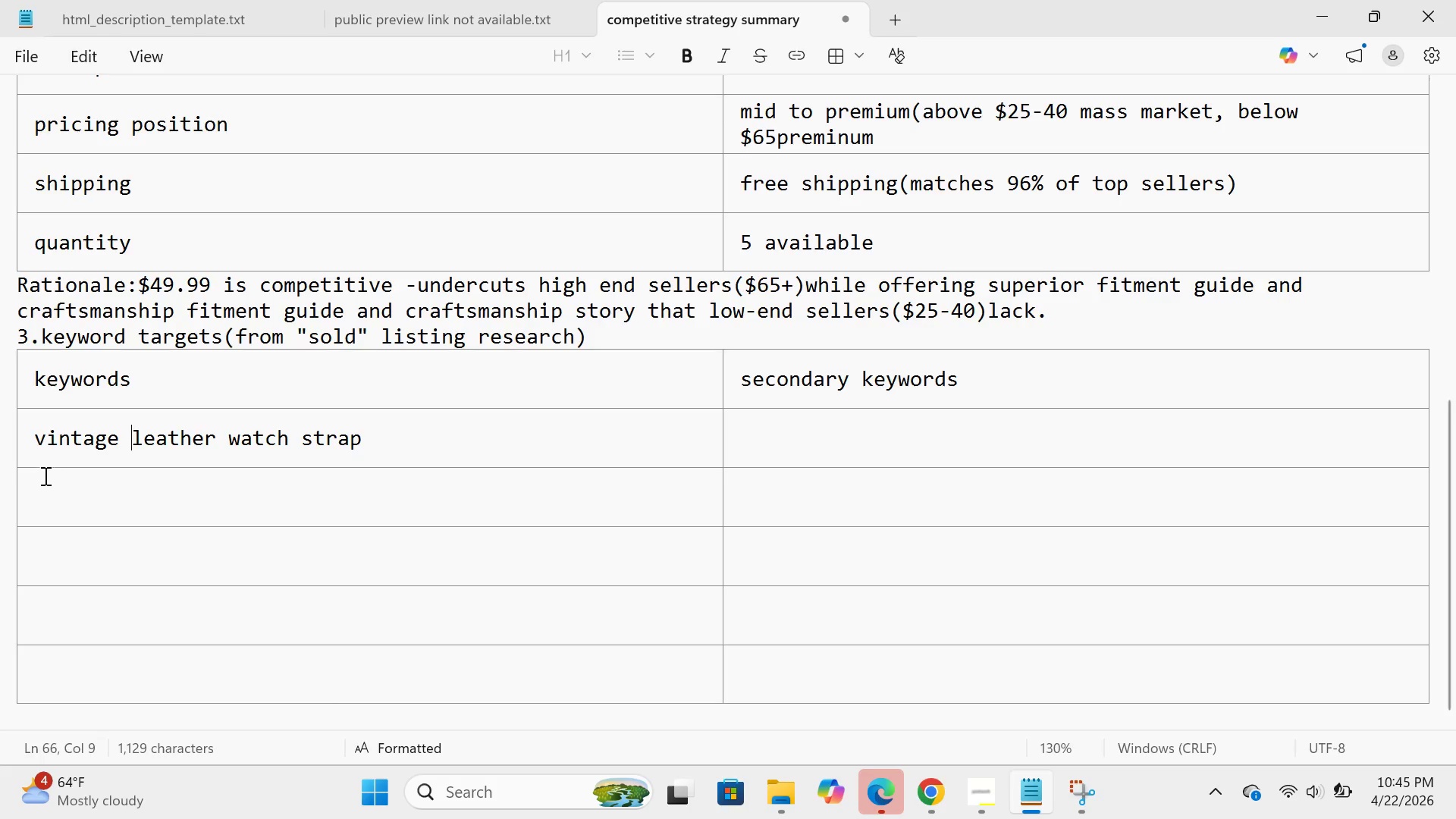 
left_click([49, 500])
 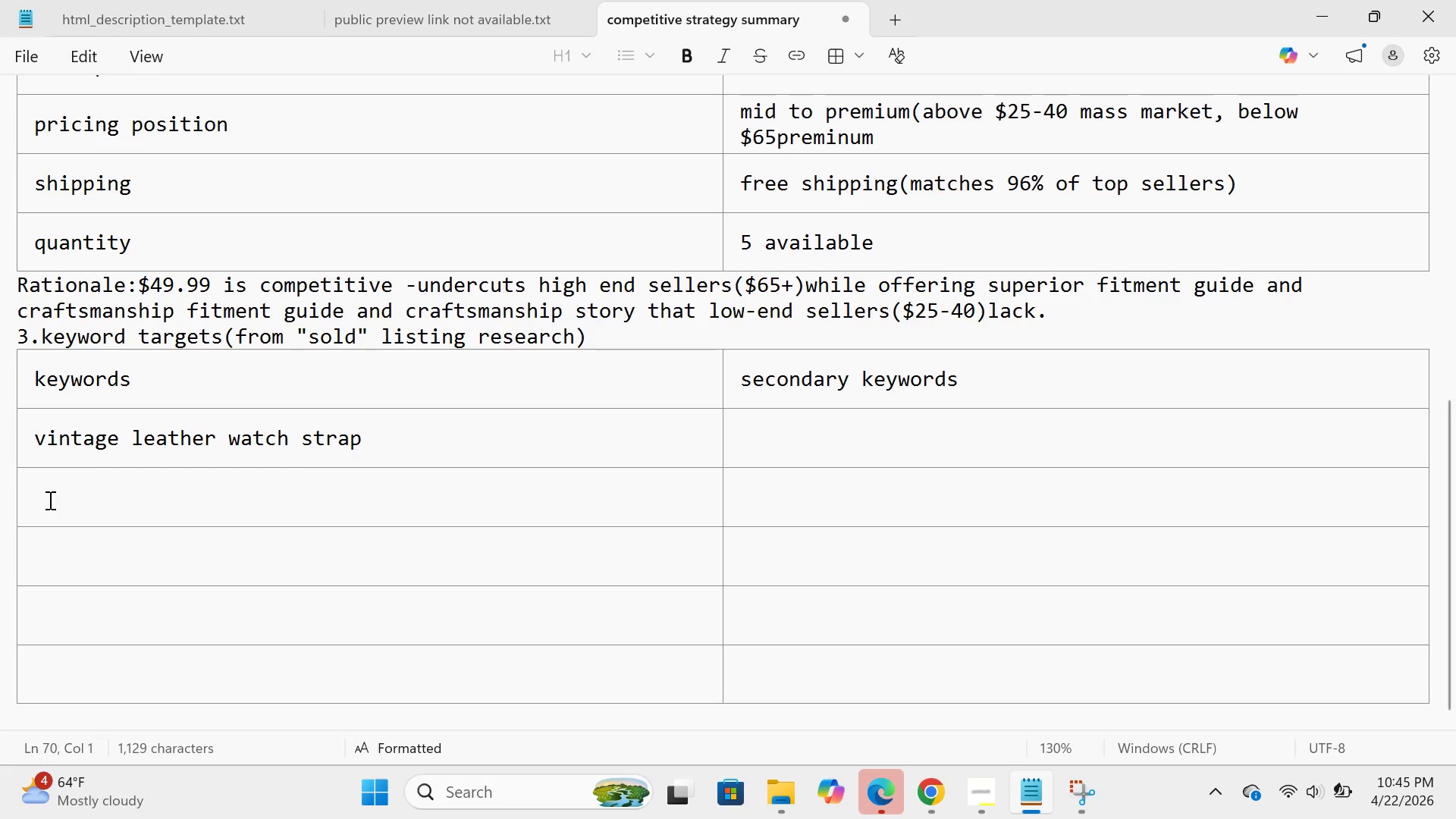 
type(fits rolex 5512)
key(Backspace)
type(3)
 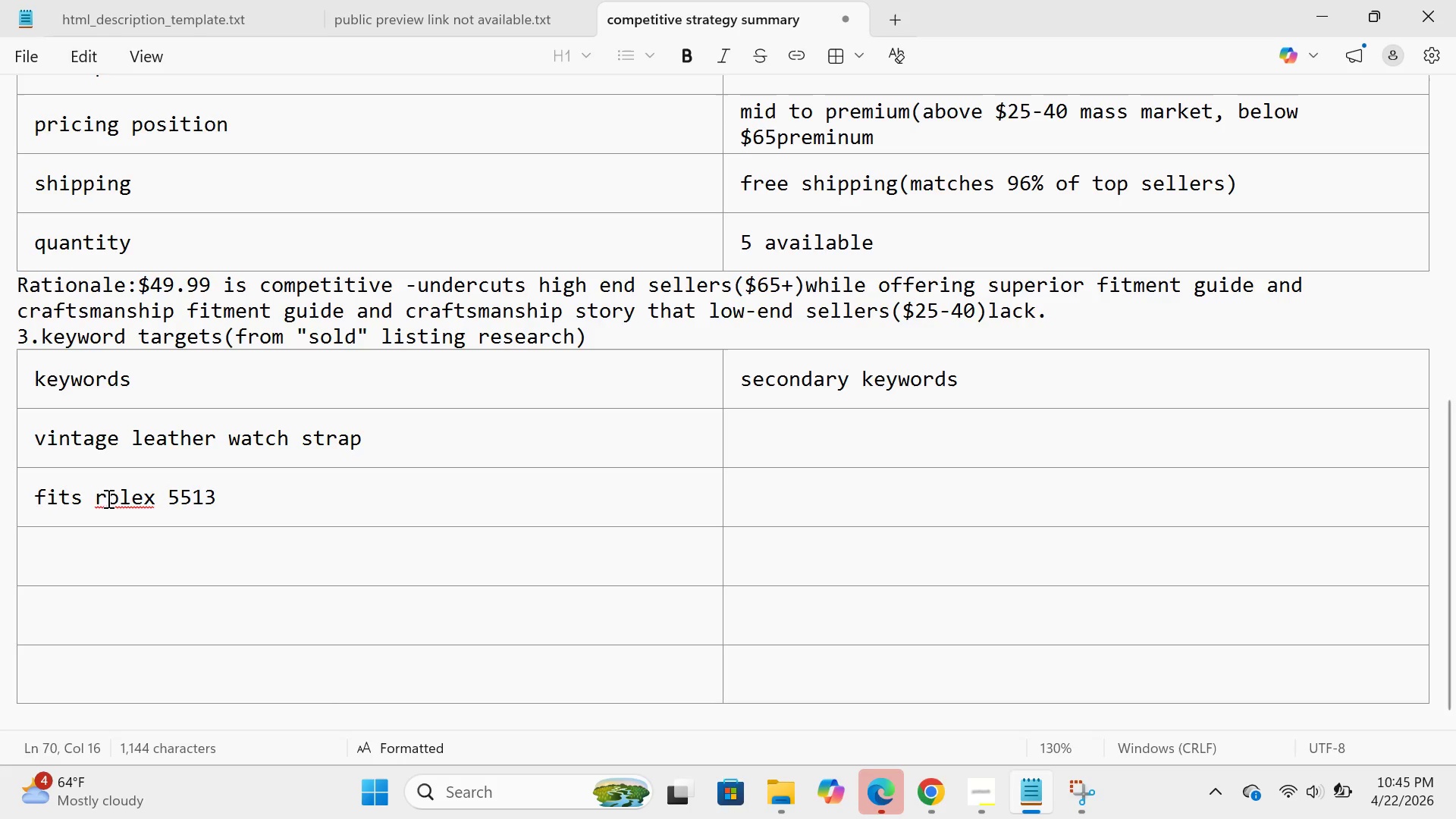 
left_click([109, 495])
 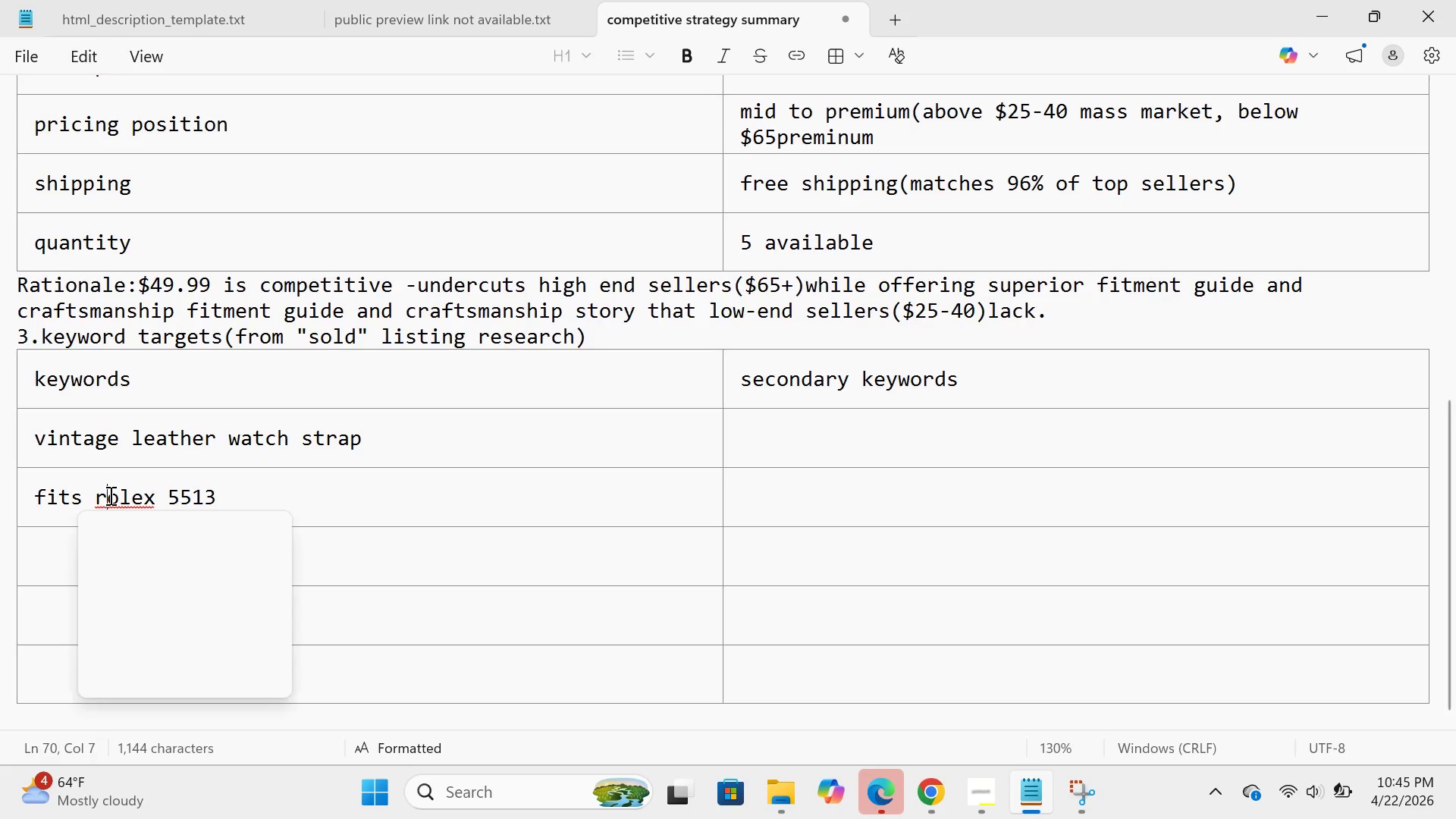 
key(Backspace)
 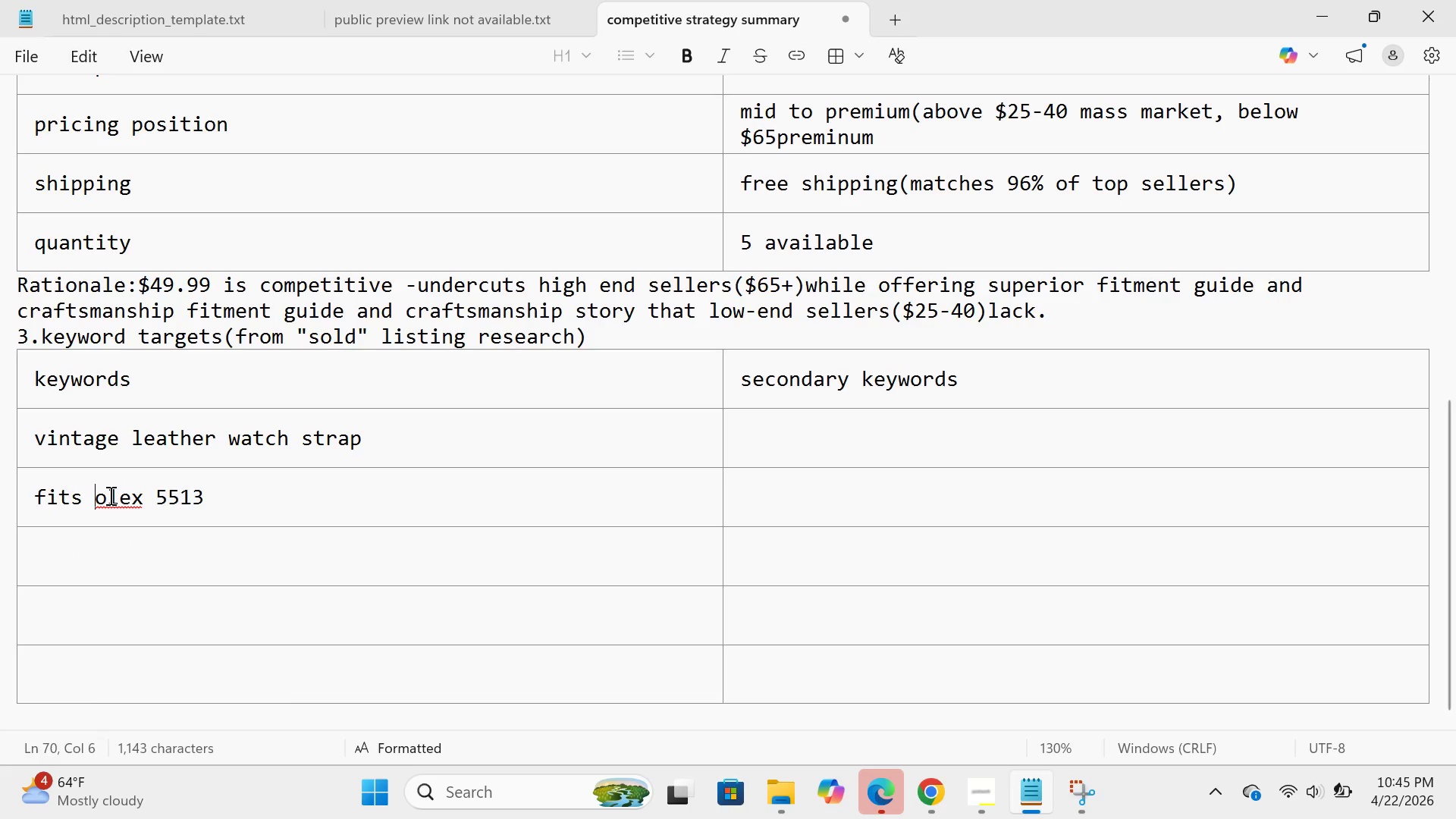 
key(CapsLock)
 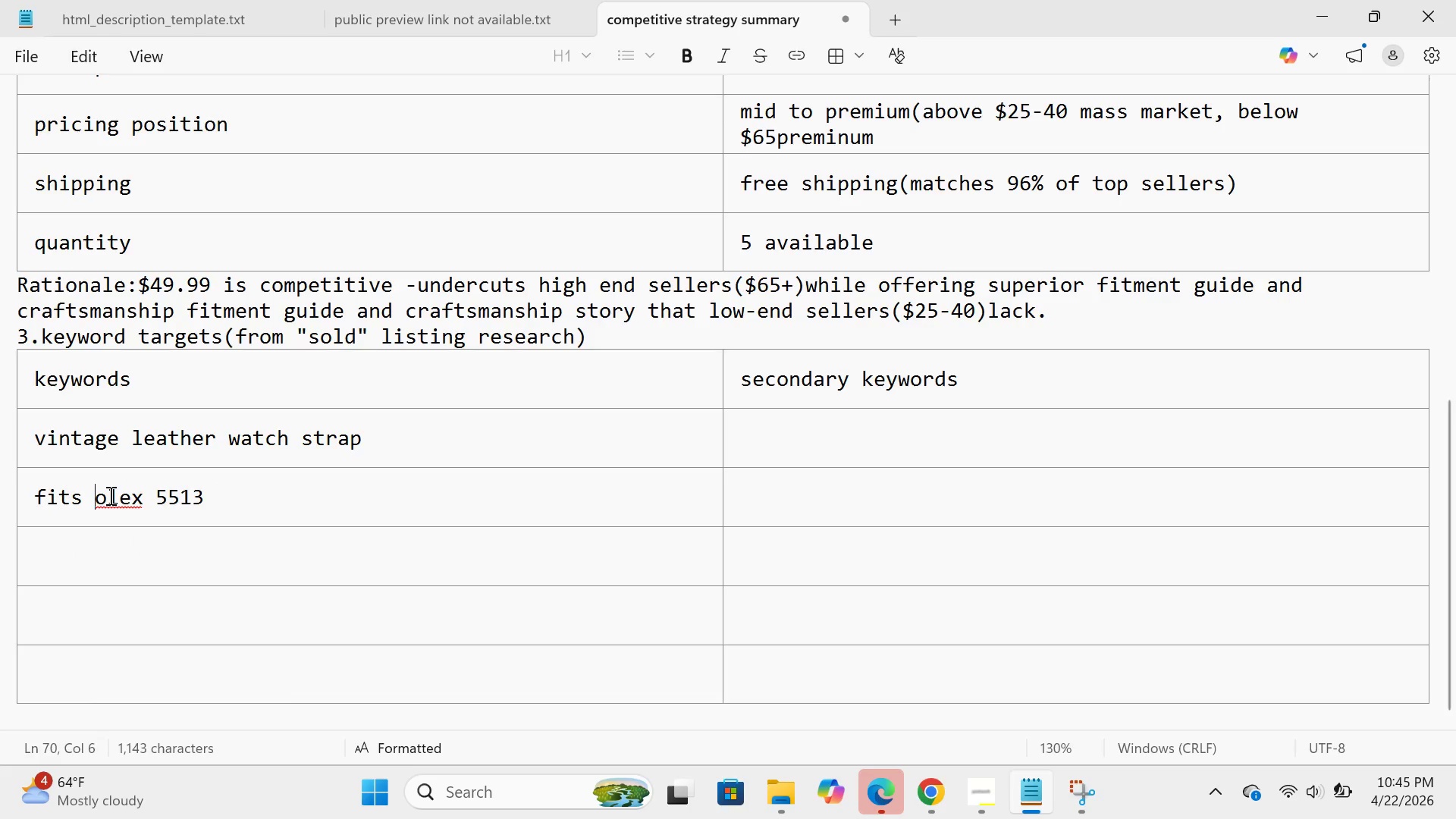 
key(R)
 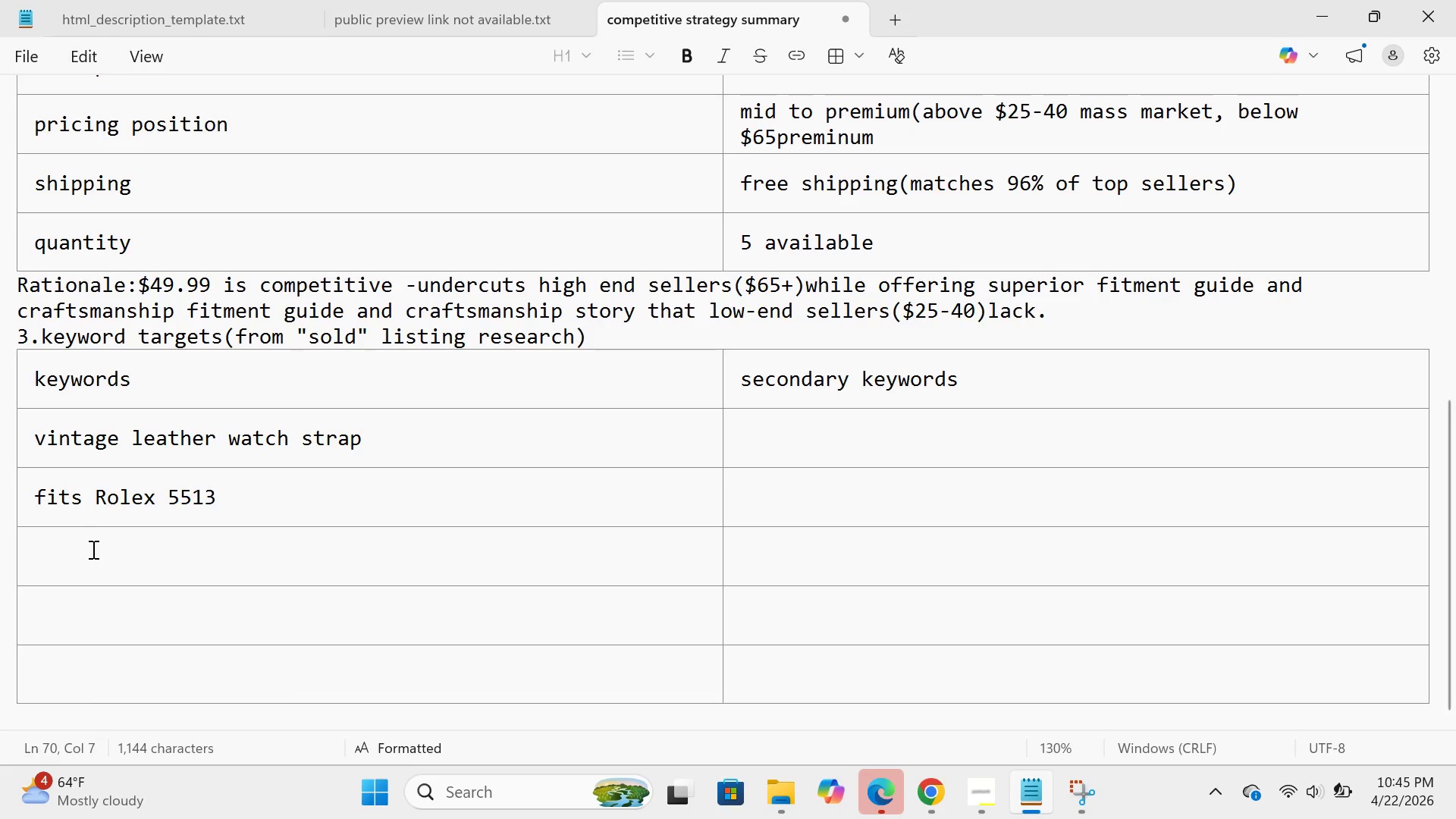 
left_click([92, 551])
 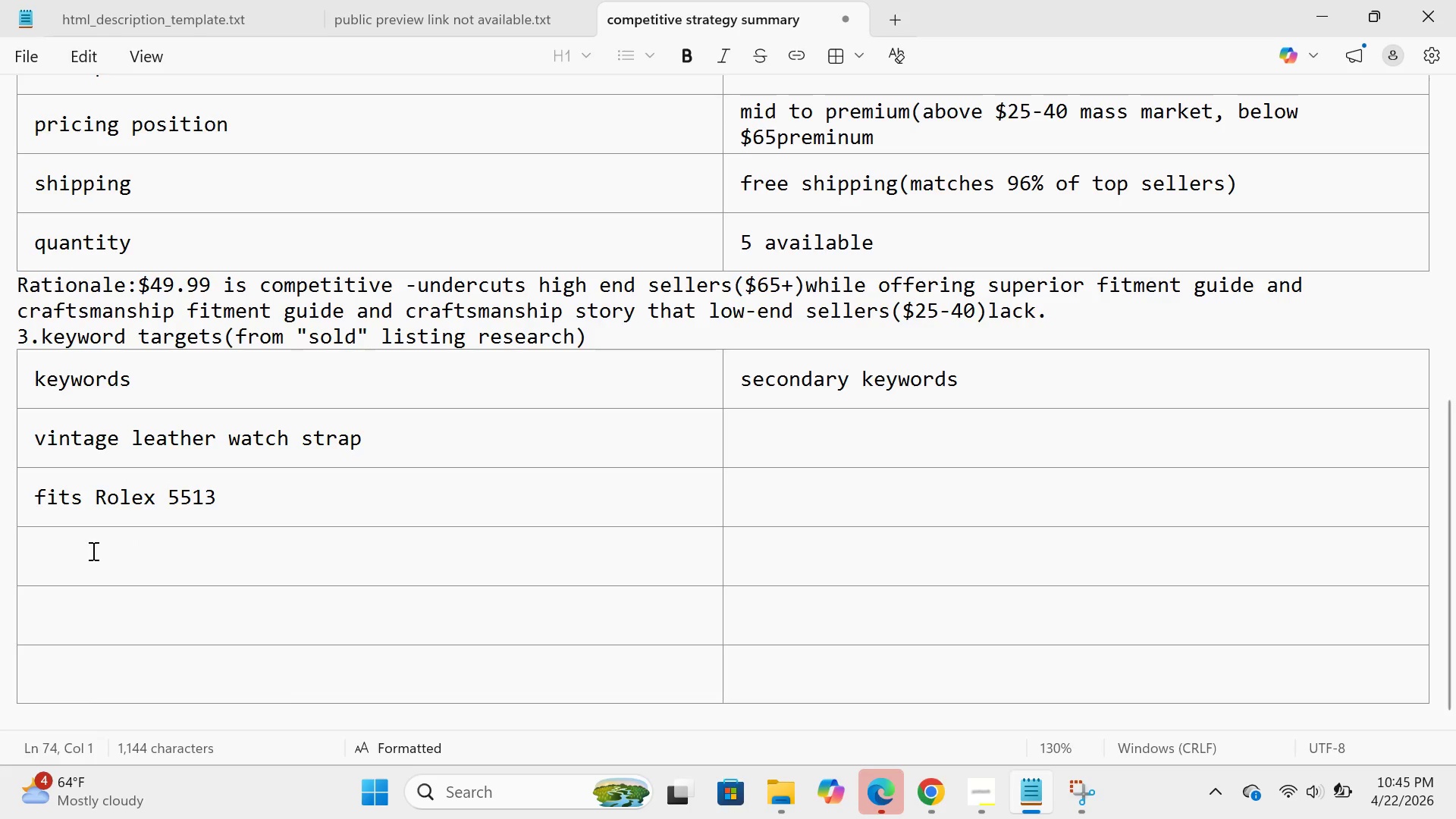 
type(vegetav)
key(Backspace)
type(ble tanned leather)
 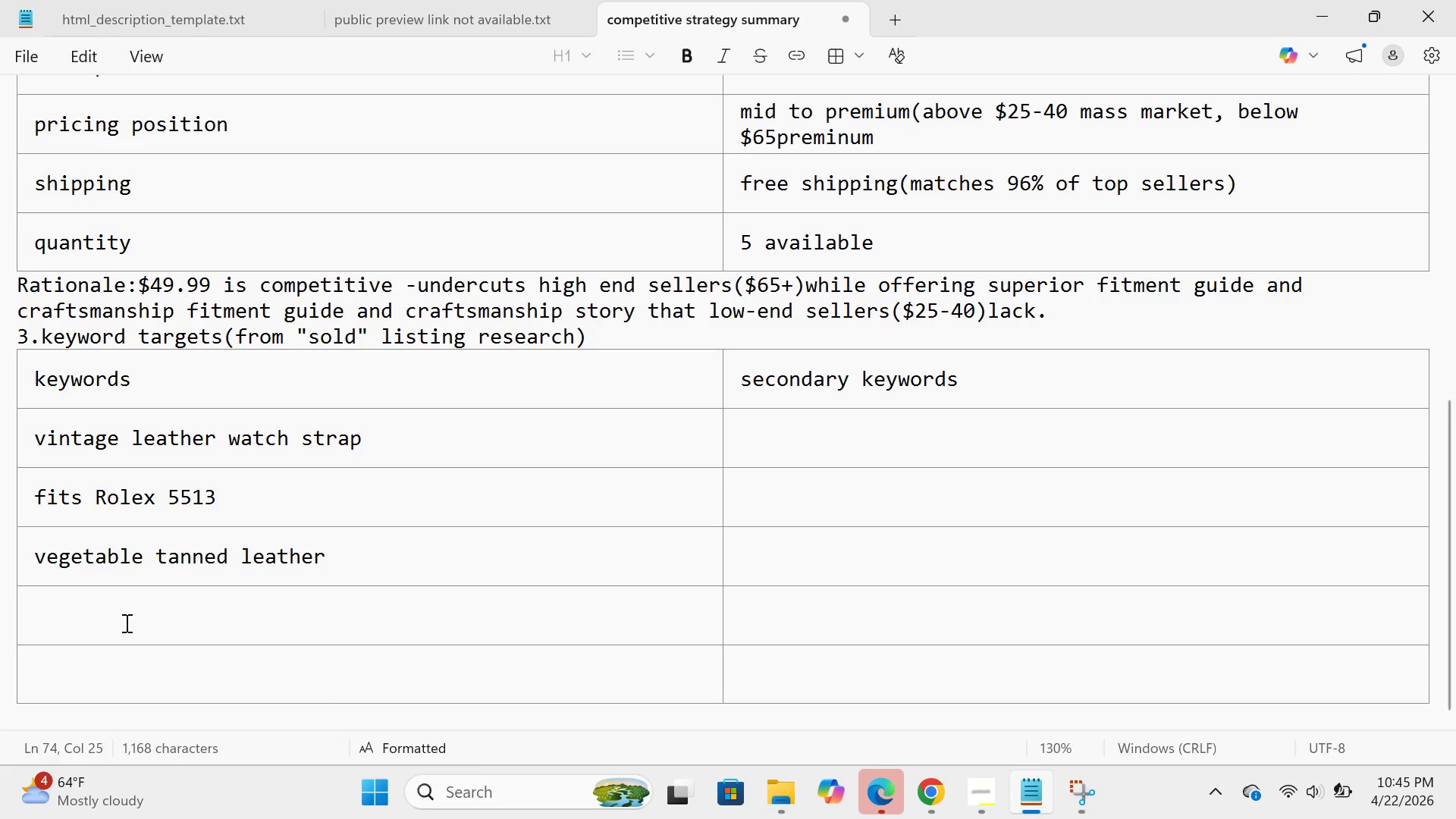 
left_click([124, 628])
 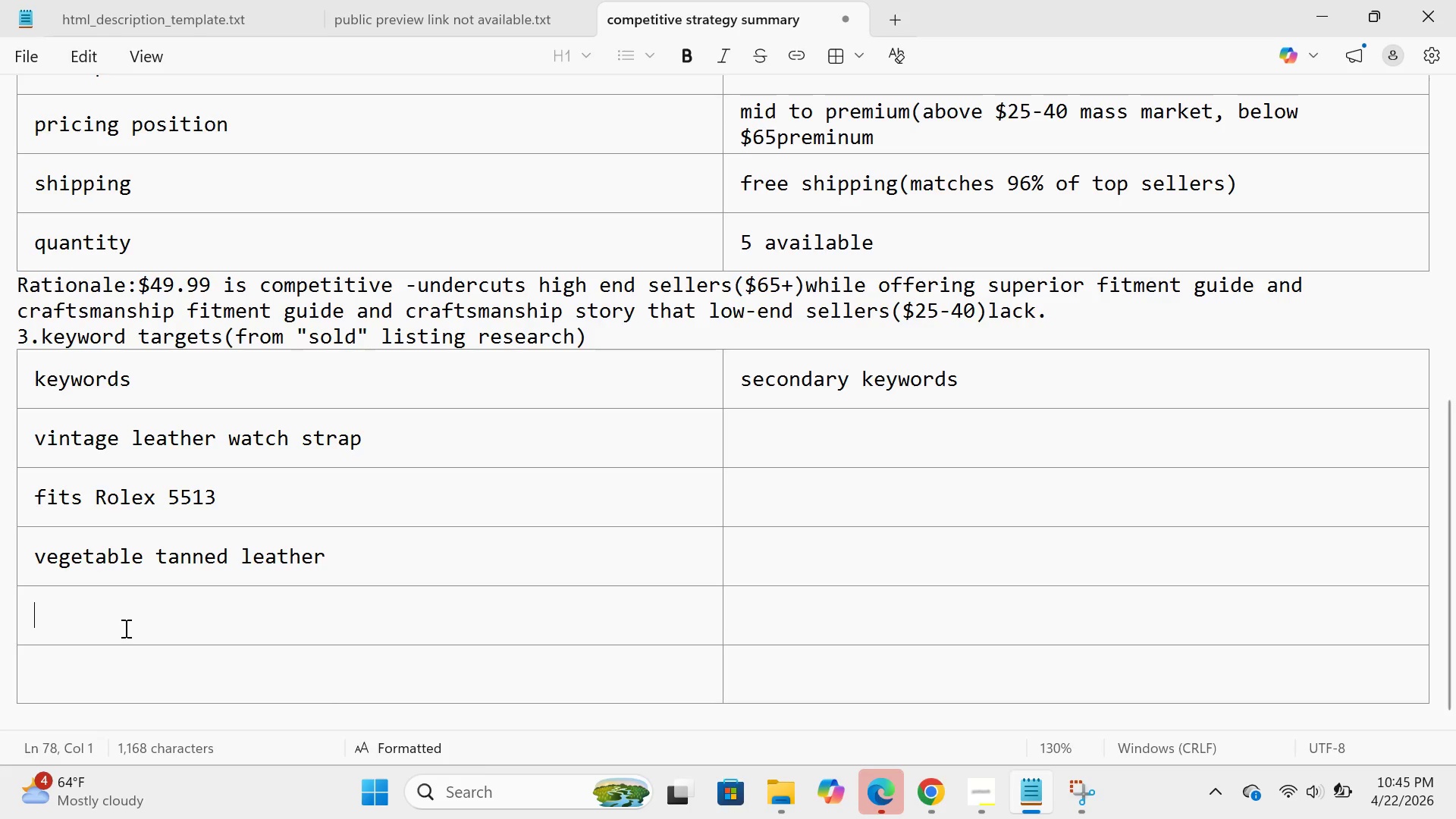 
type(period correct leather)
 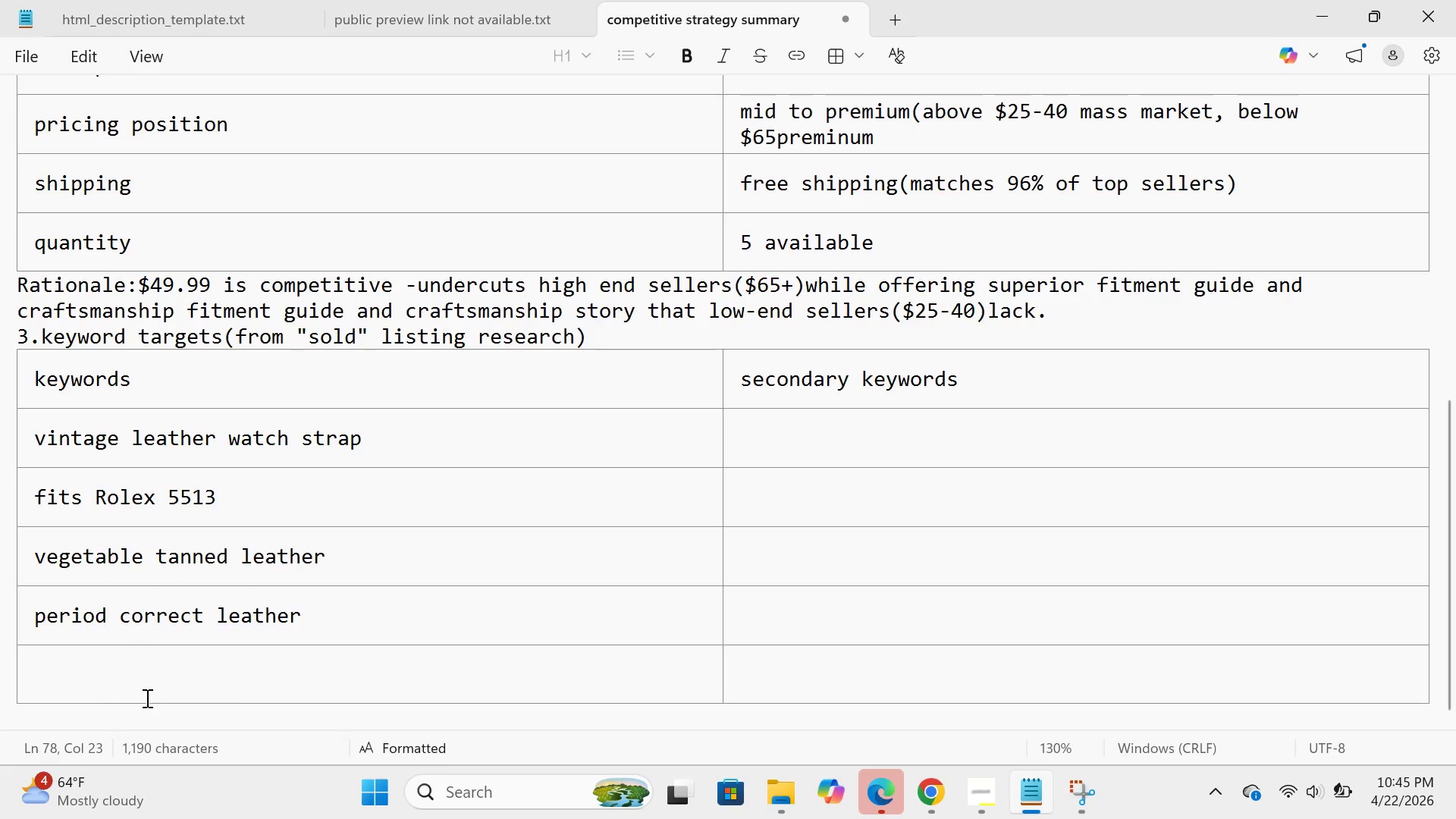 
left_click([136, 698])
 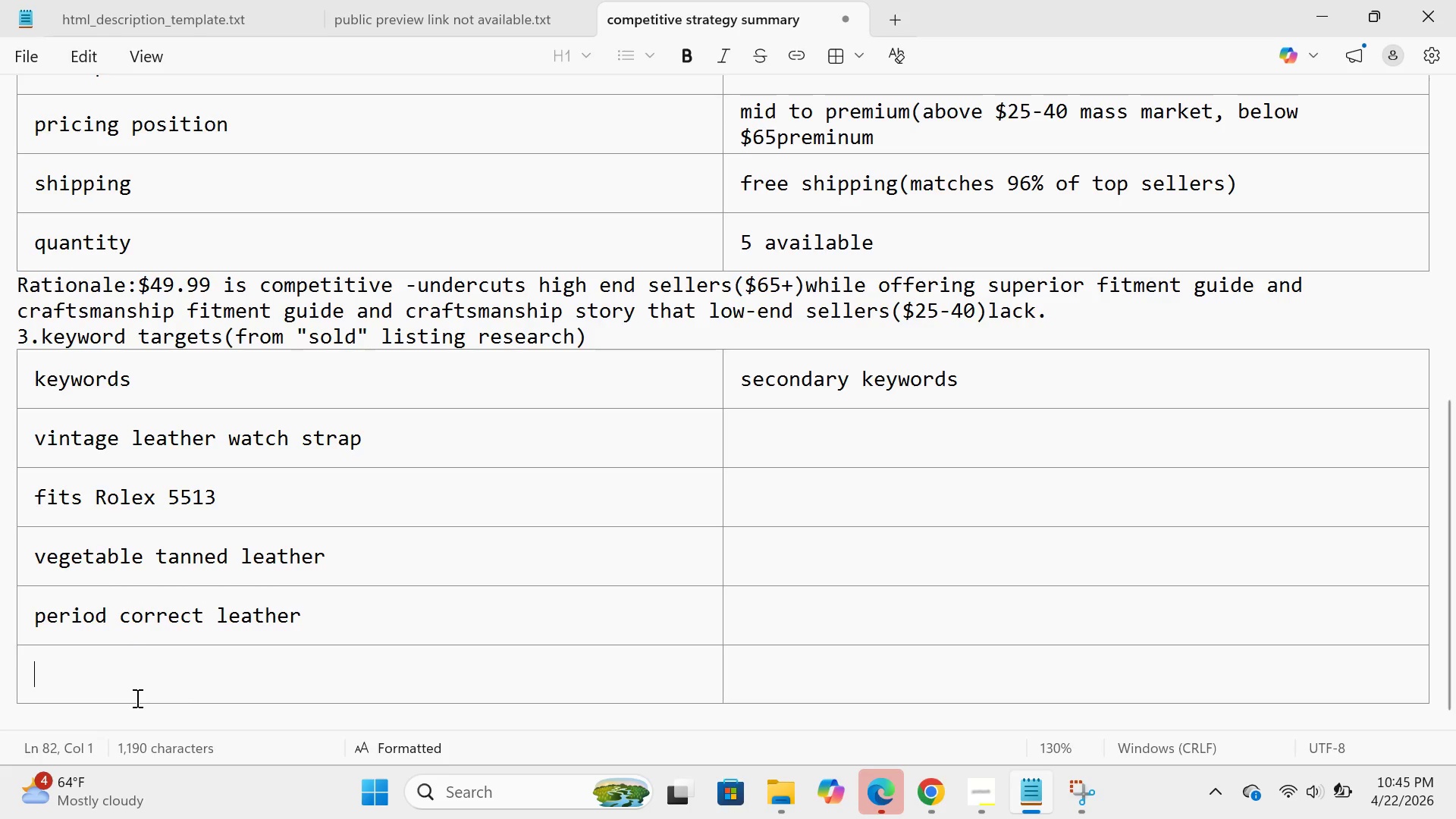 
type(hand,)
key(Backspace)
type(made watch watch strap)
 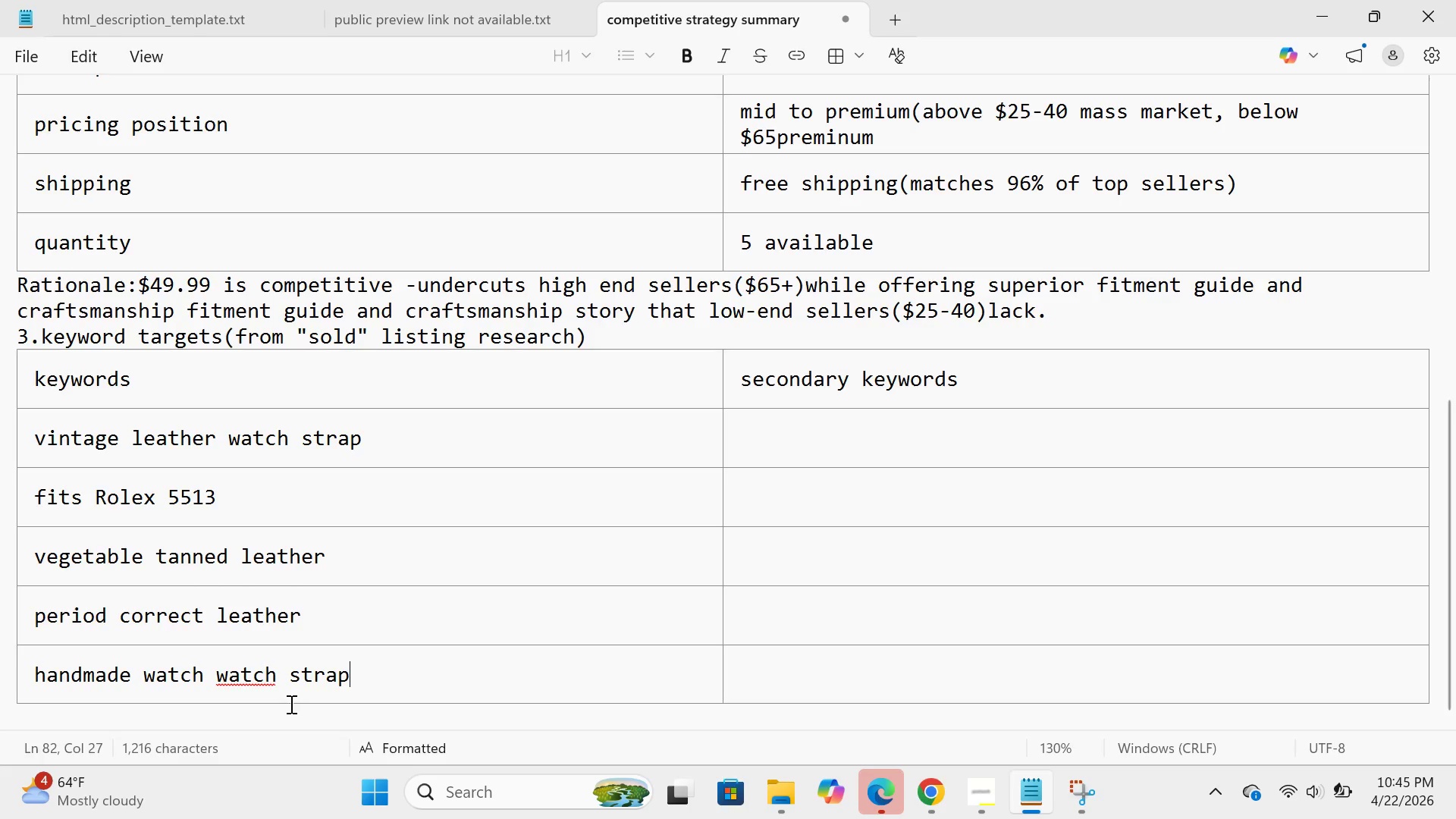 
wait(11.03)
 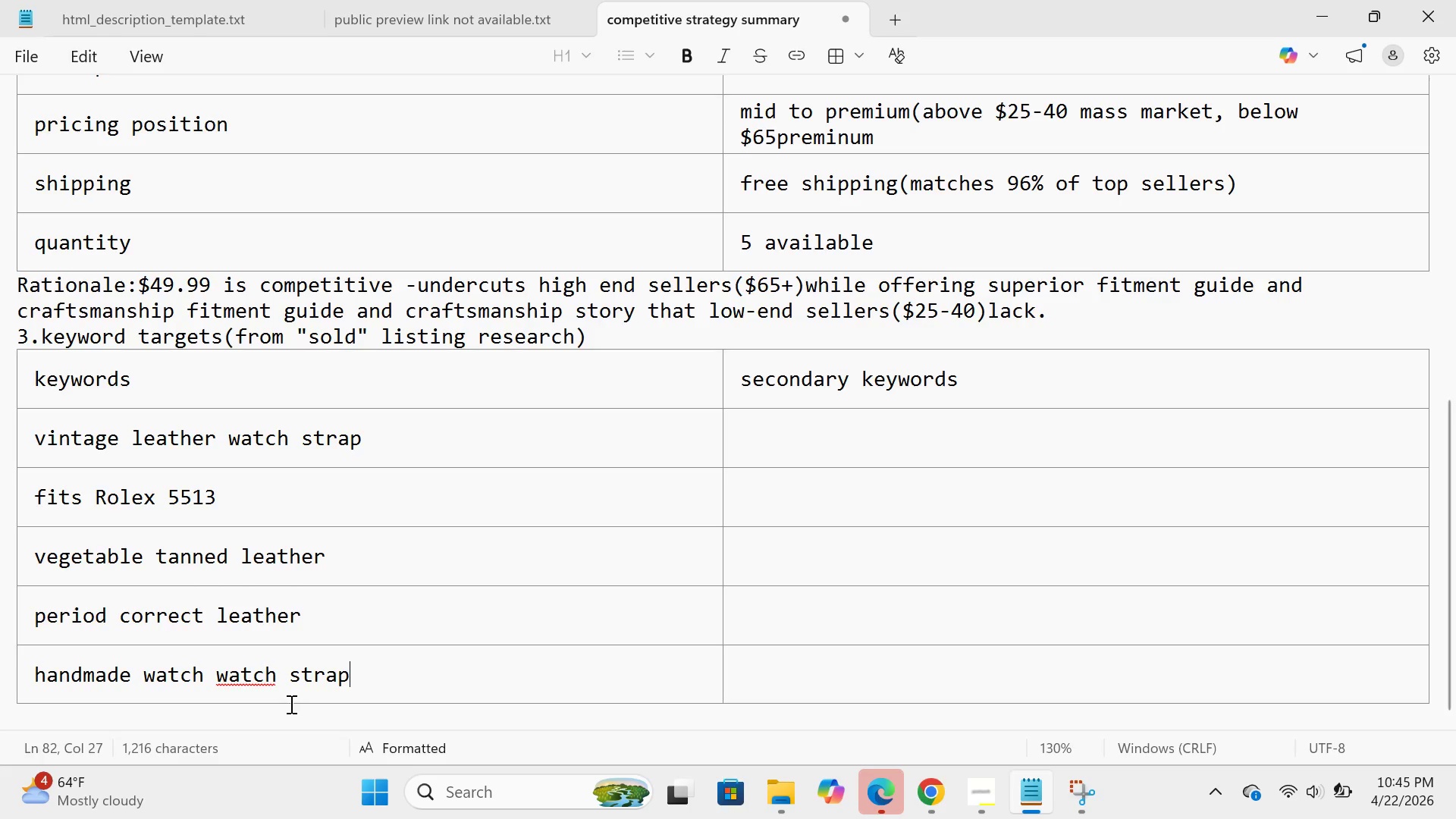 
left_click([265, 689])
 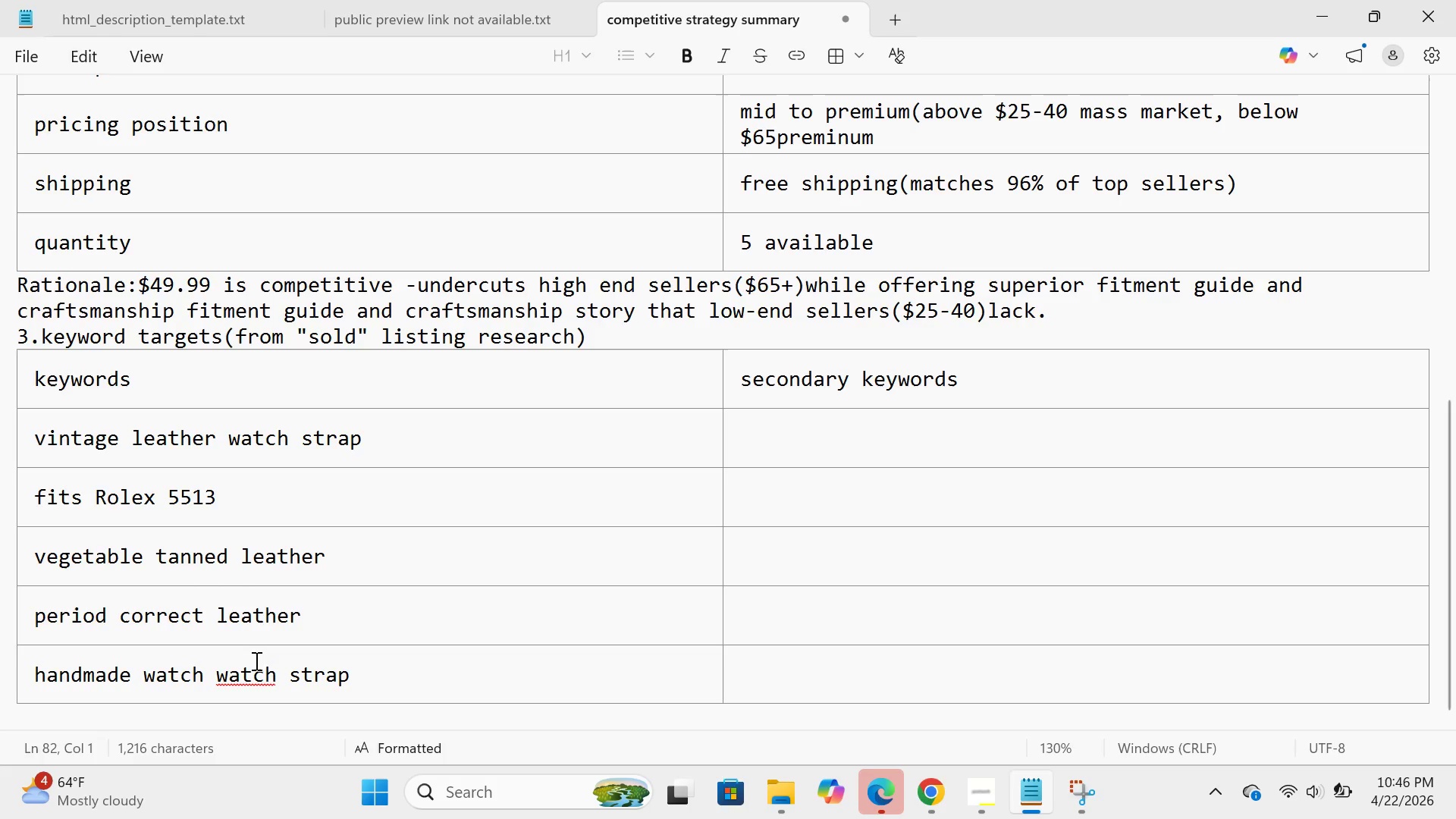 
left_click([255, 661])
 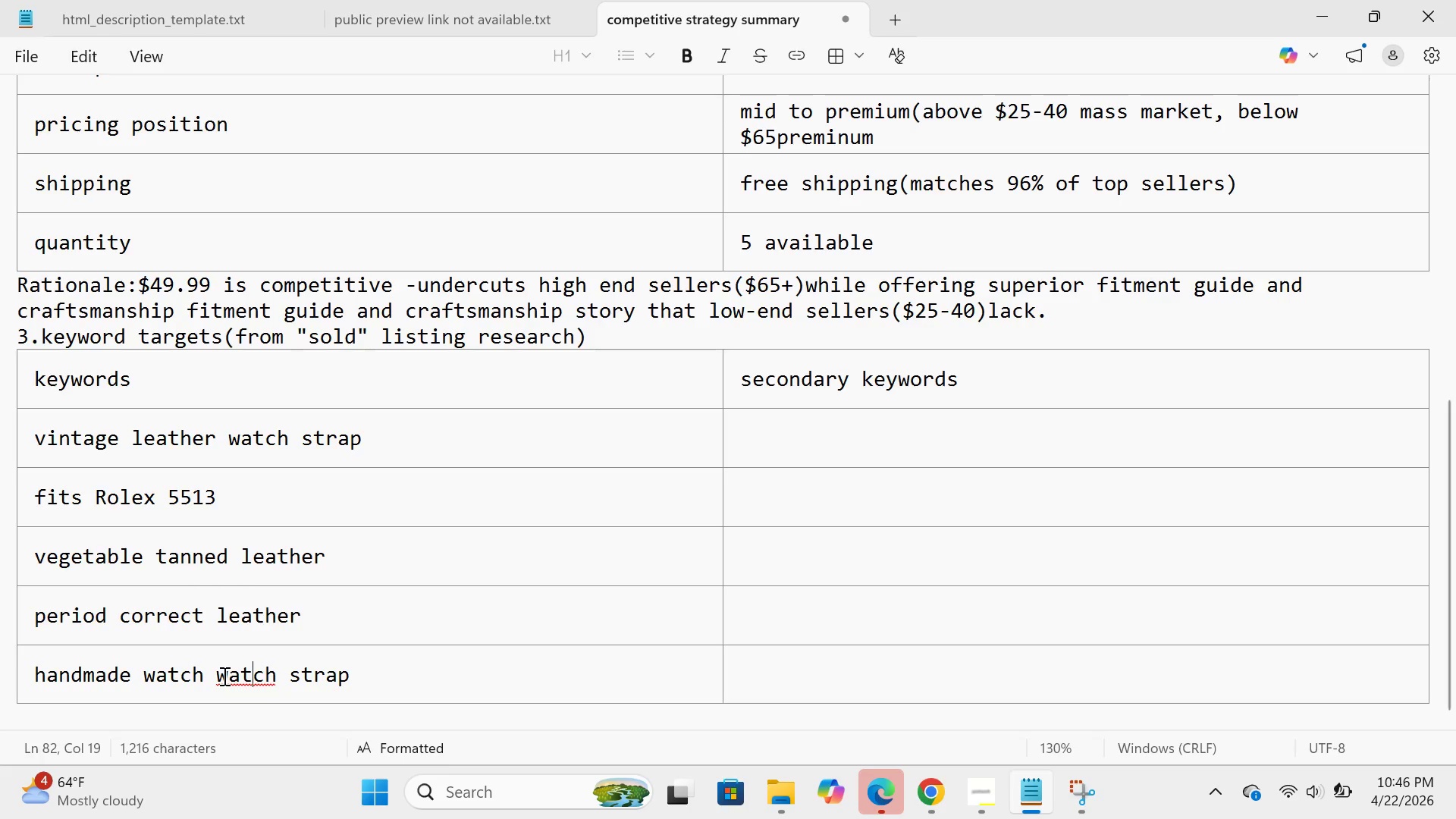 
left_click([223, 676])
 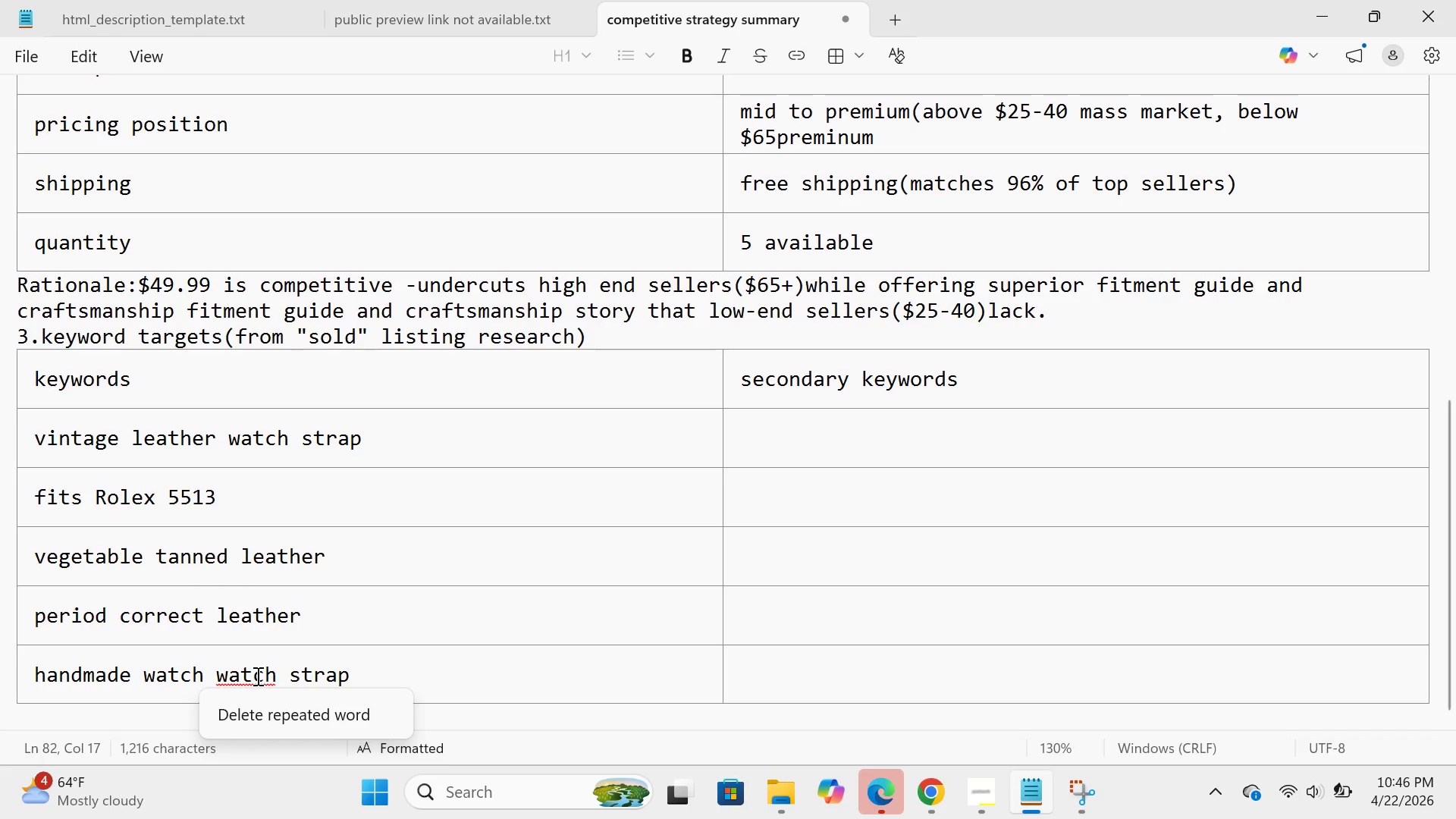 
left_click([291, 711])
 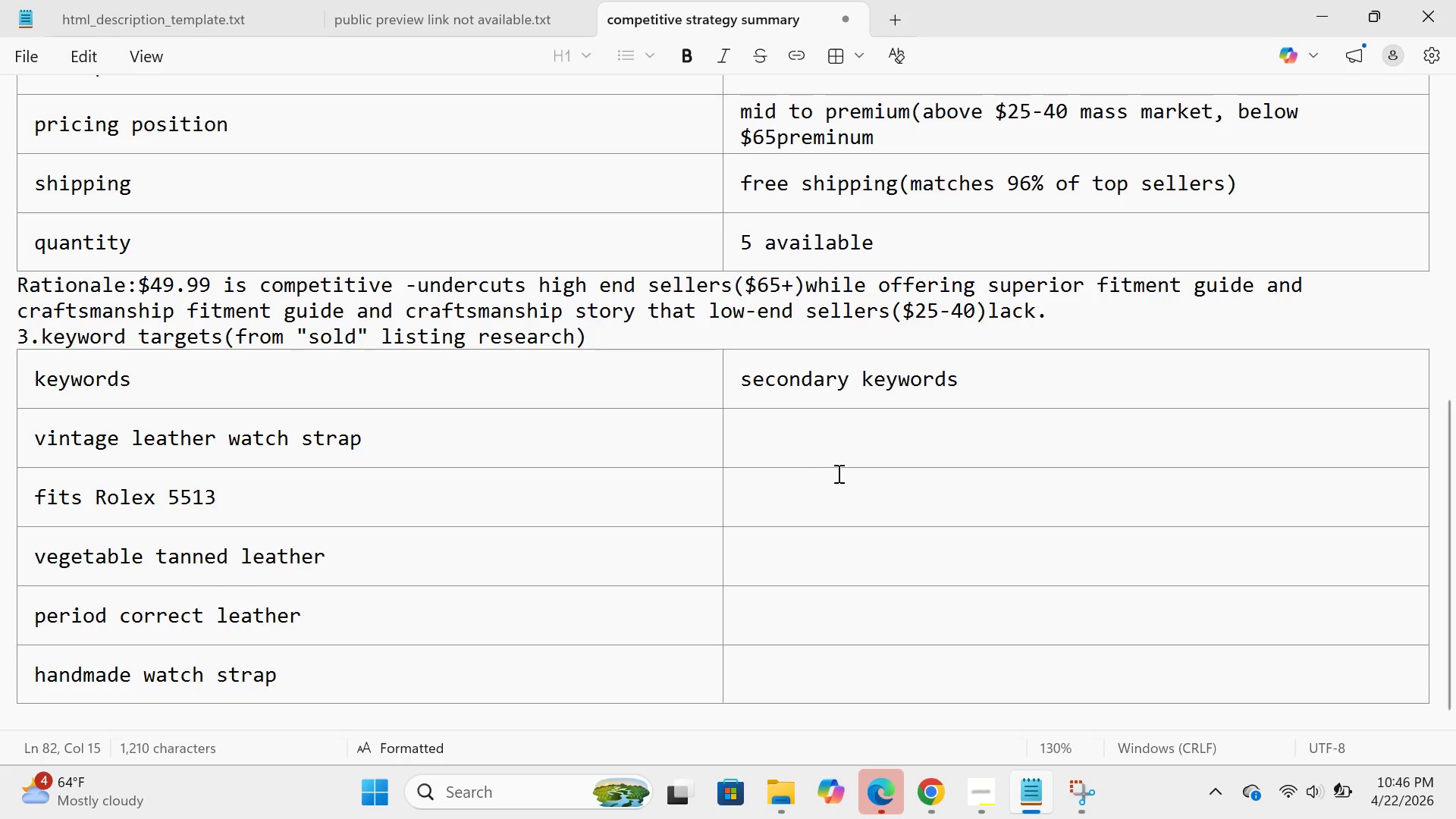 
left_click([836, 456])
 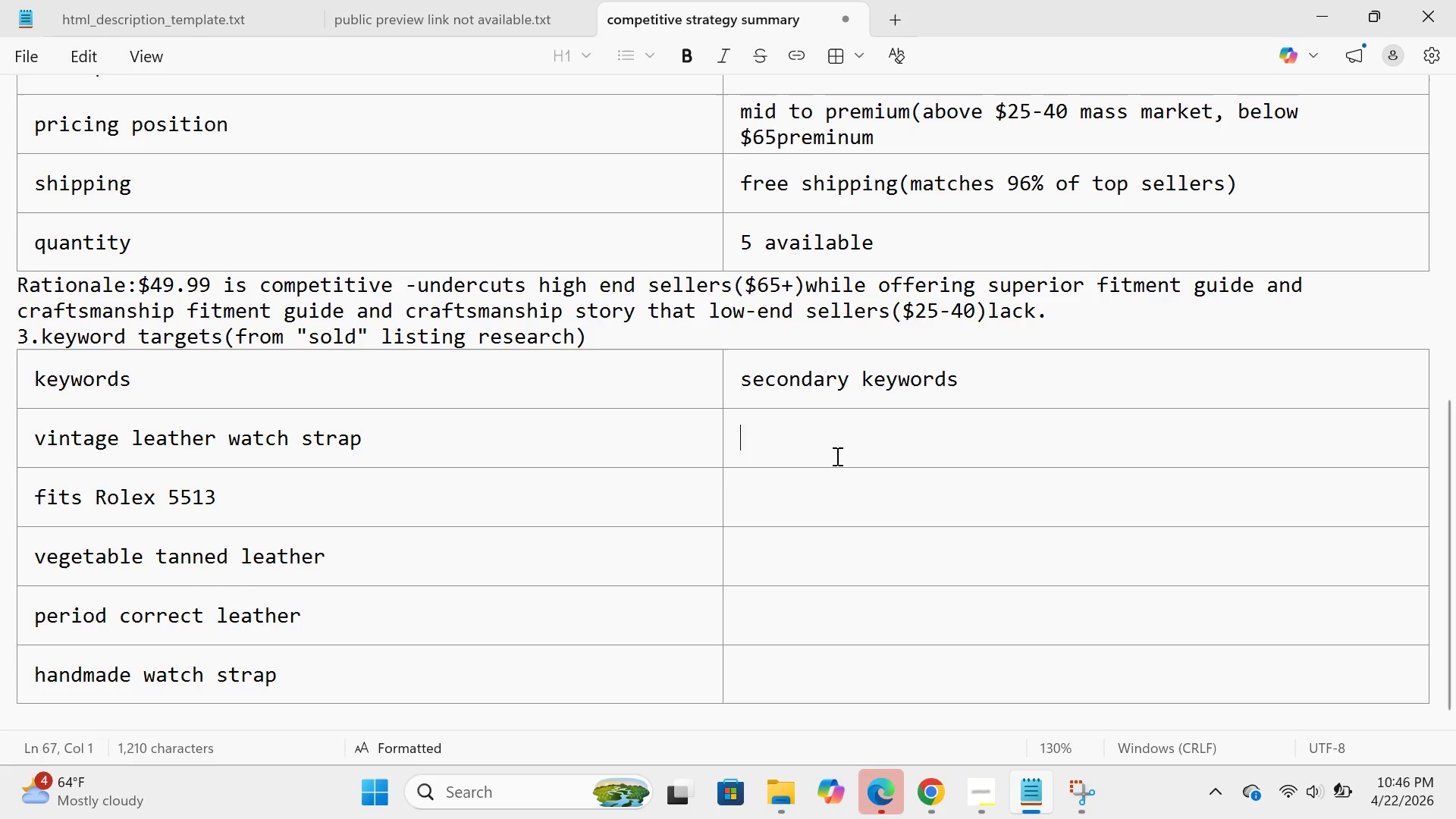 
type(tapered 20 )
key(Backspace)
type(mm to 26mm)
 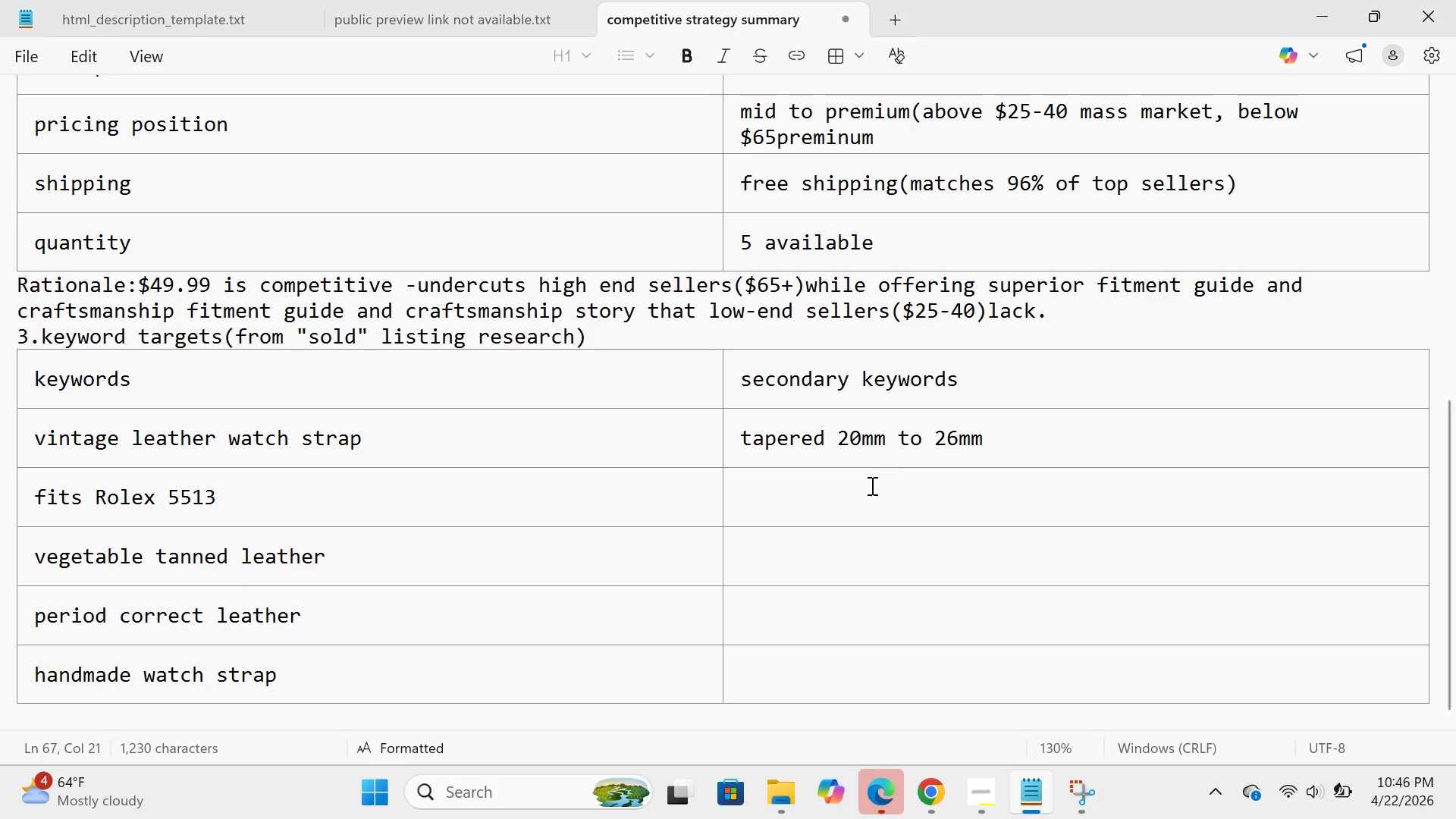 
left_click([871, 485])
 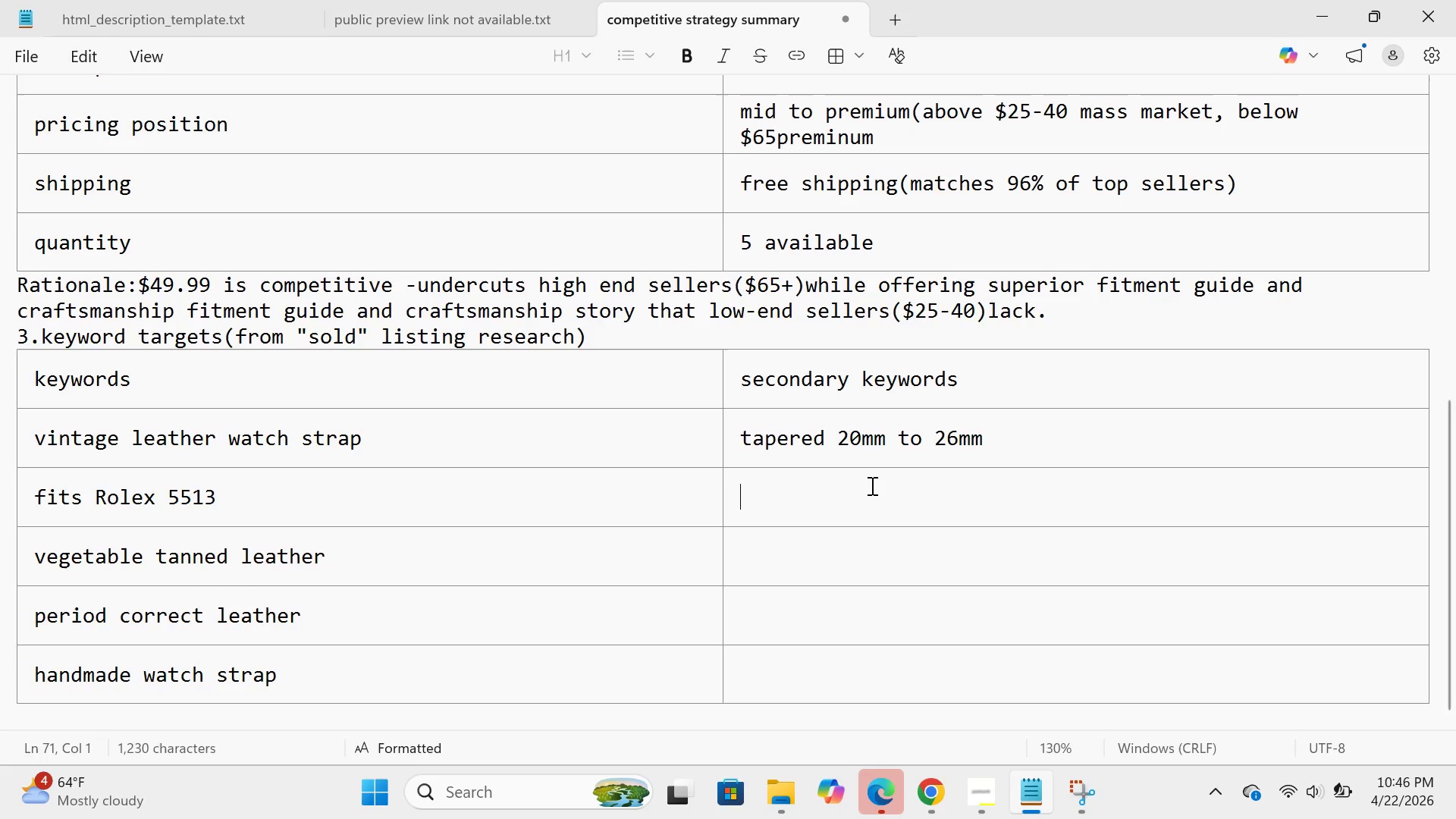 
type(omega speedmaster strap)
 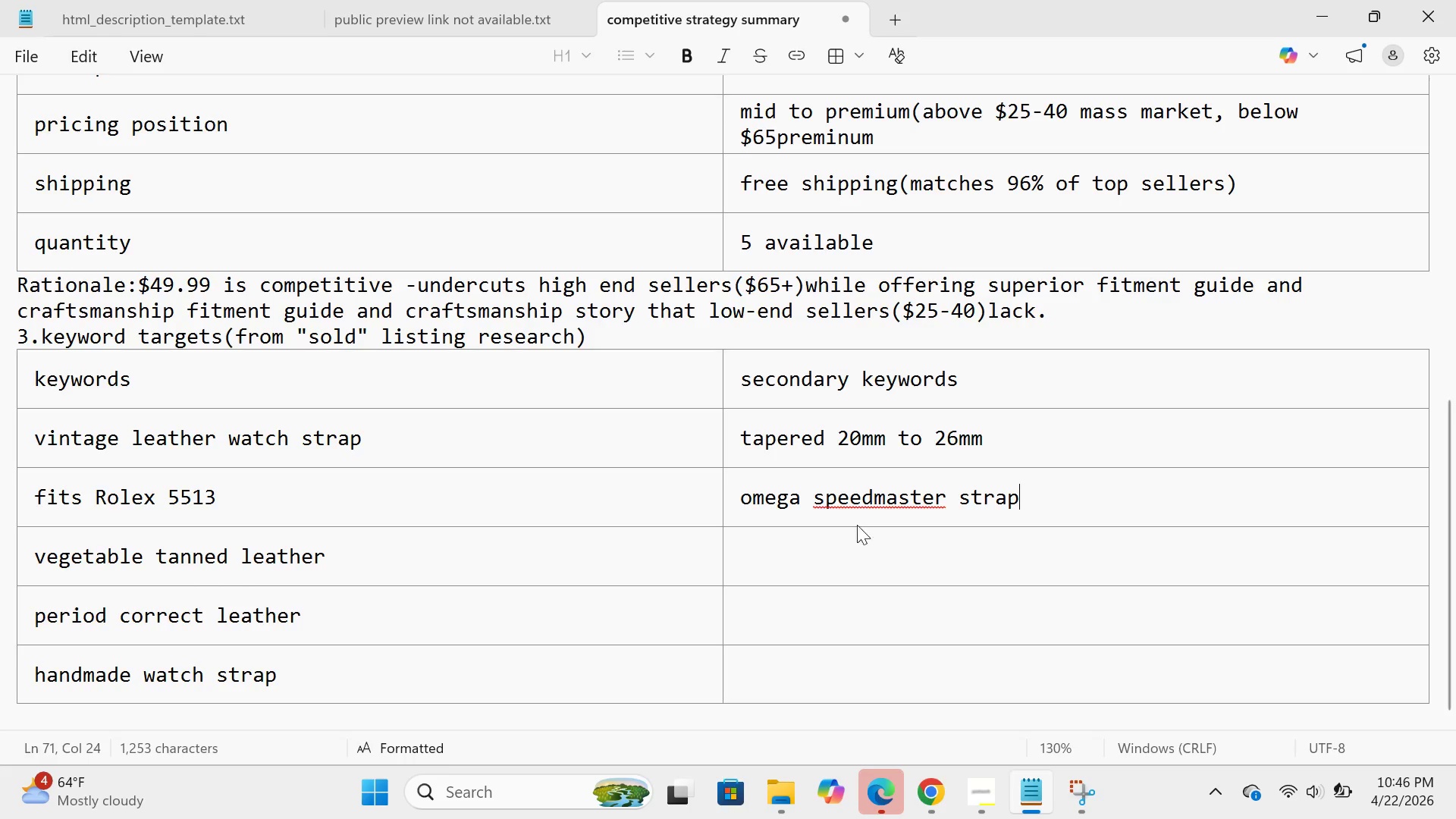 
left_click([820, 496])
 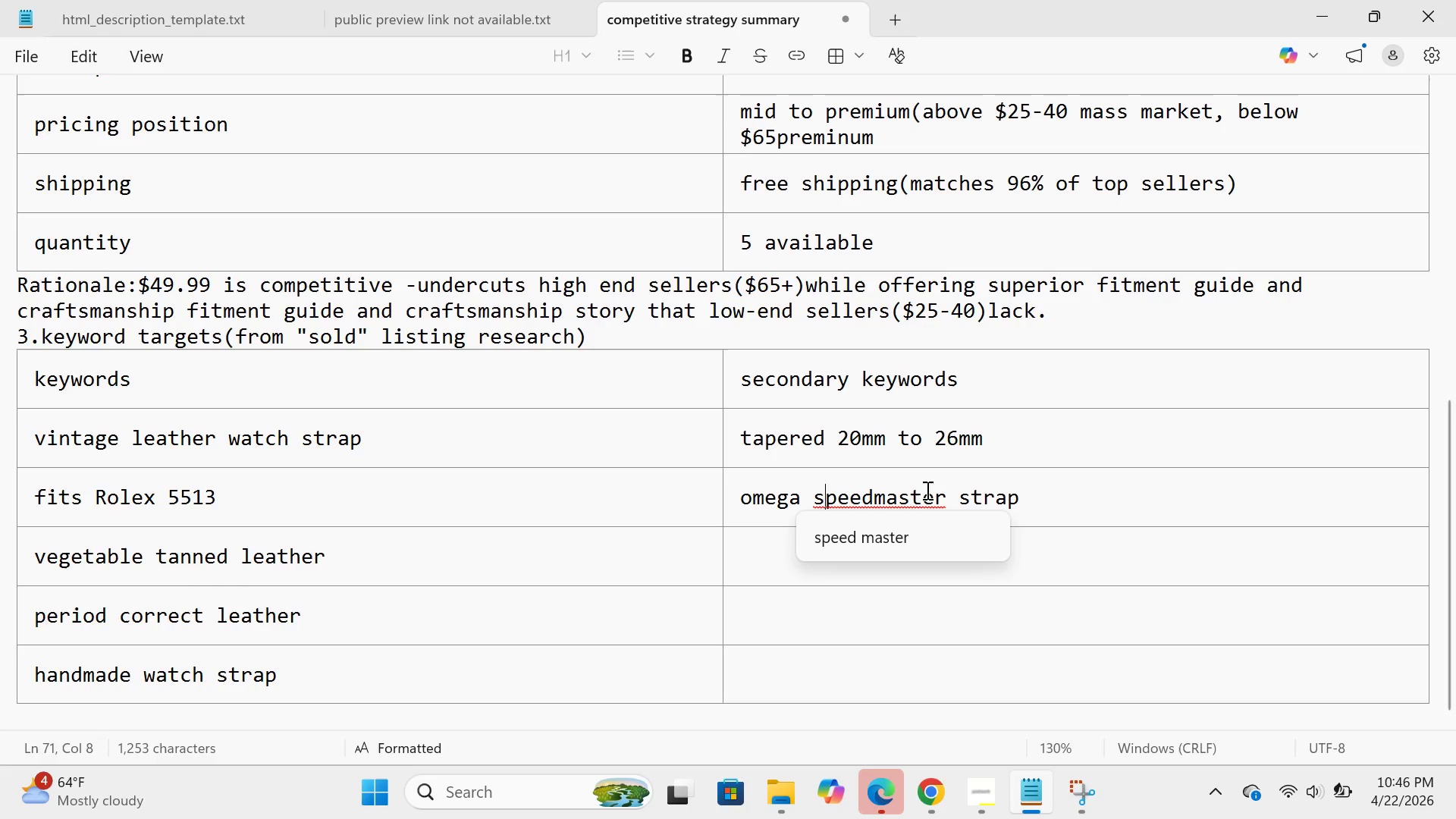 
left_click([888, 533])
 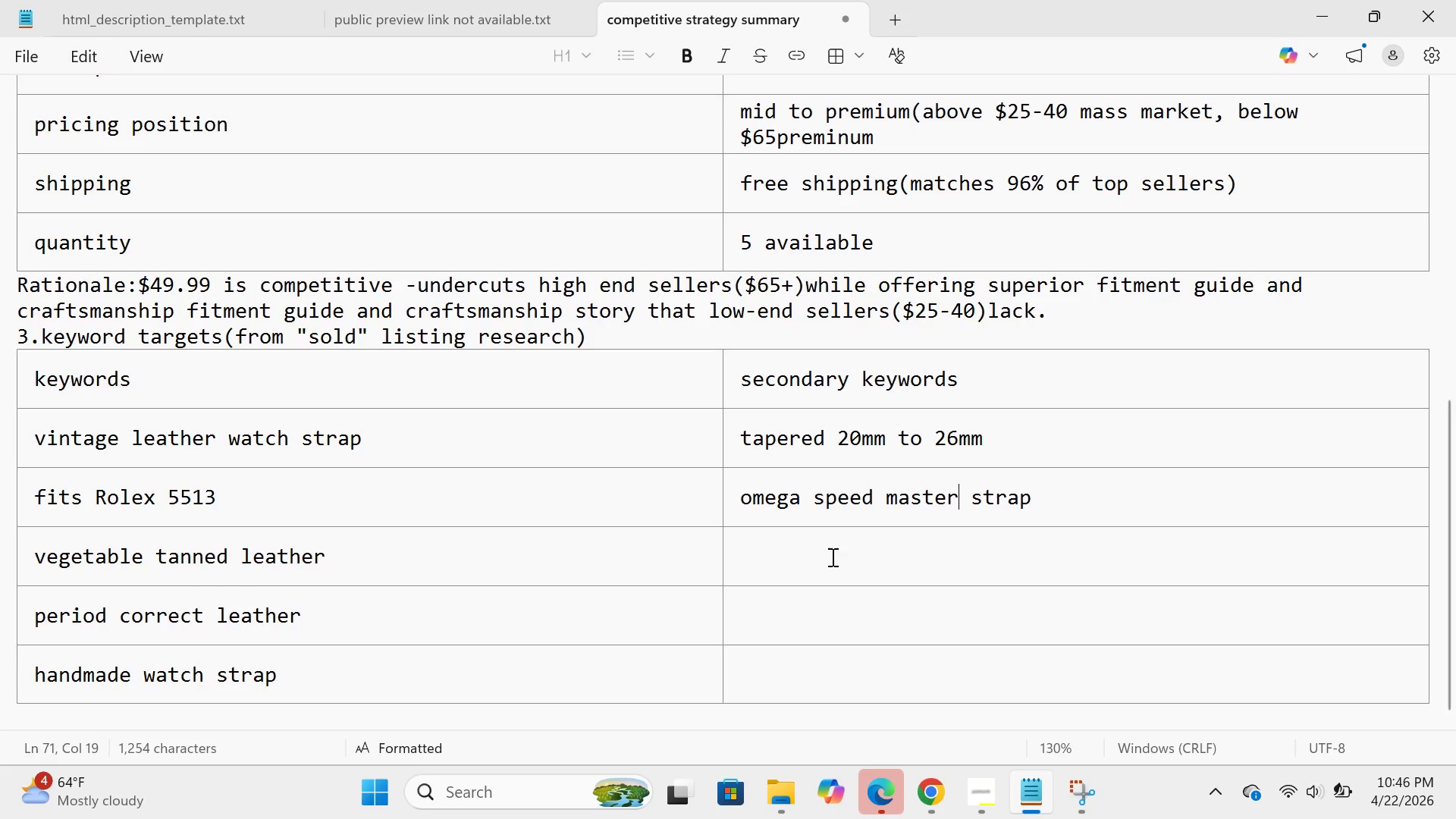 
left_click([830, 557])
 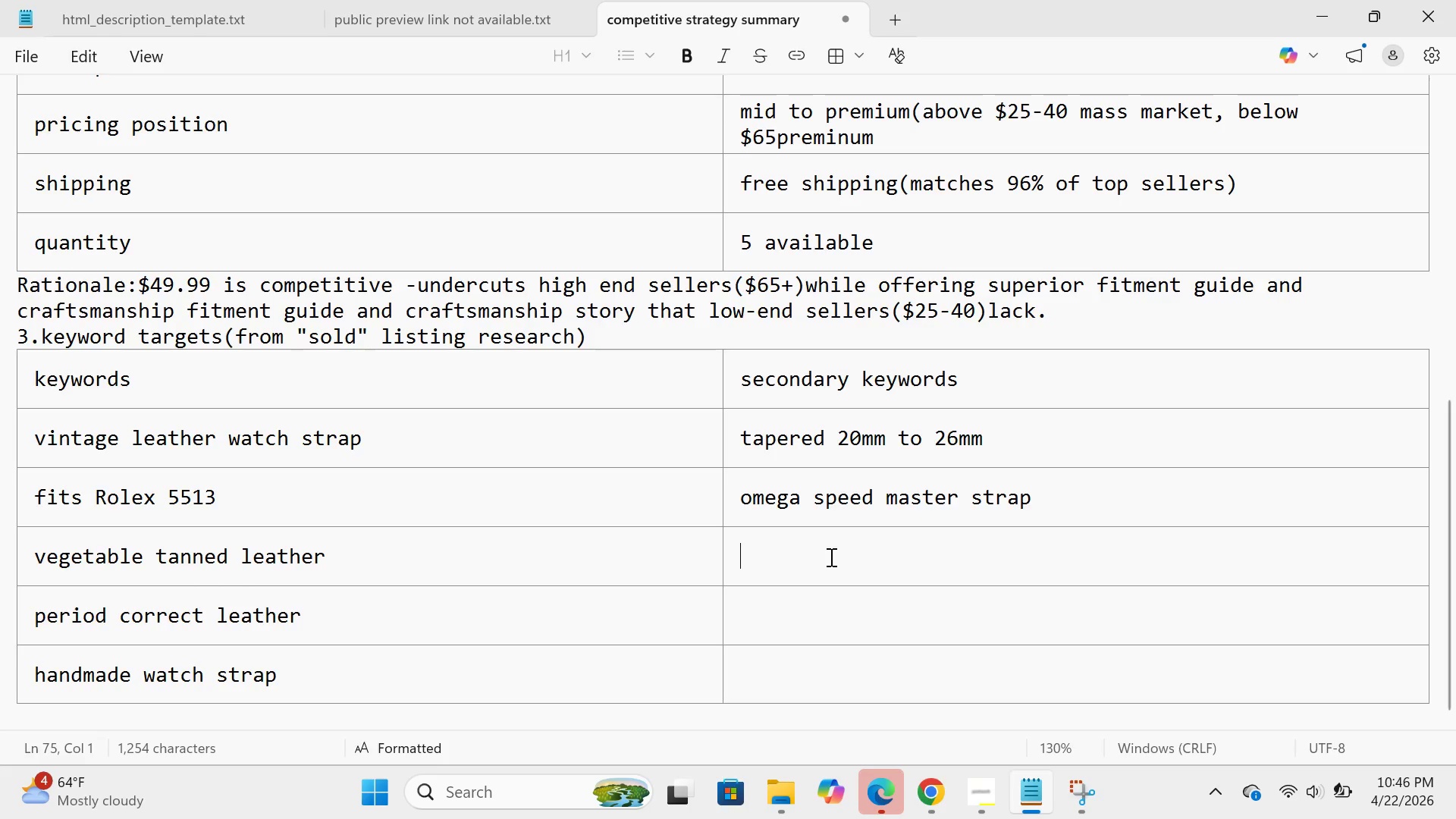 
type(seiko 6309 strap)
 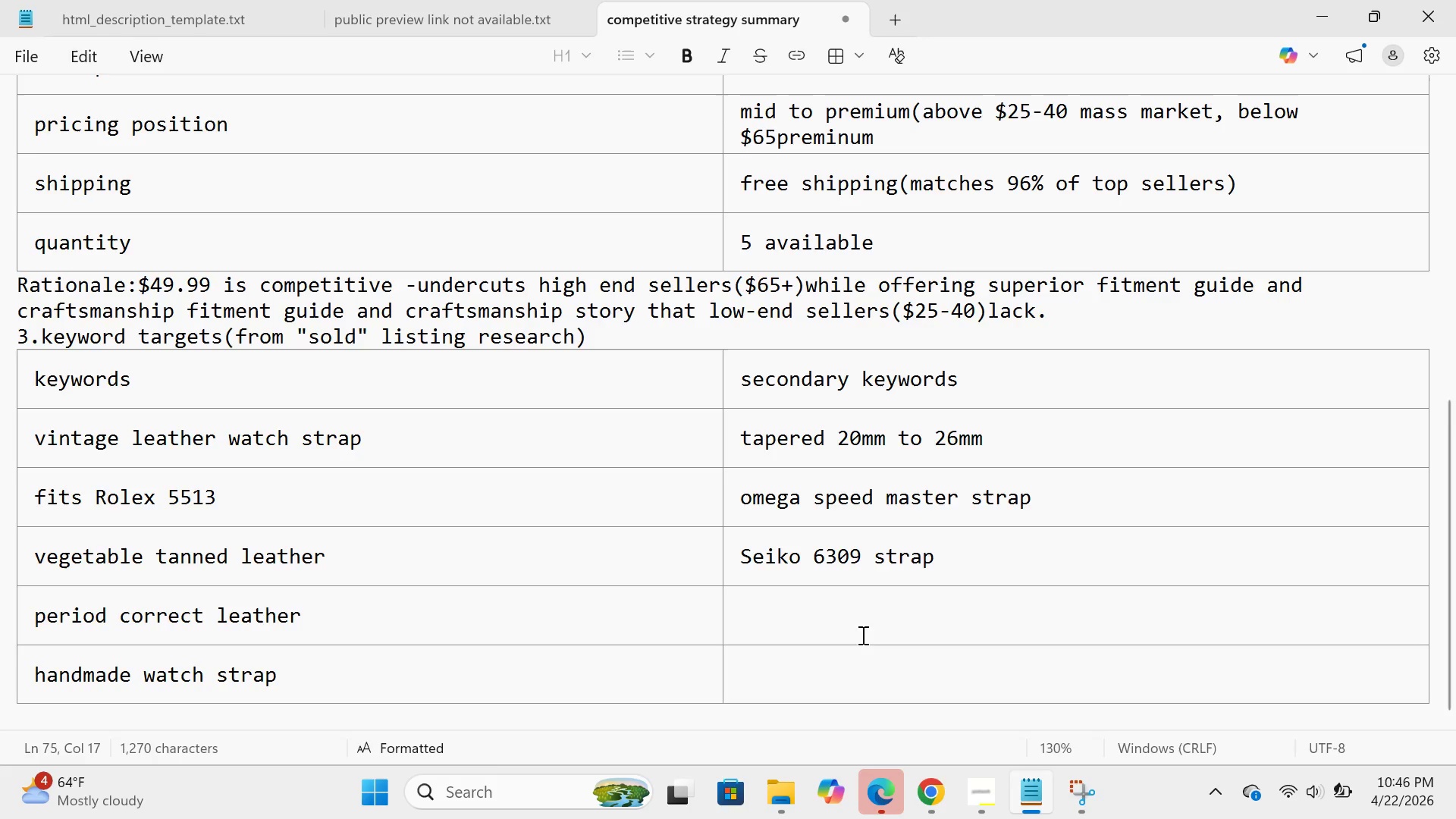 
left_click([849, 627])
 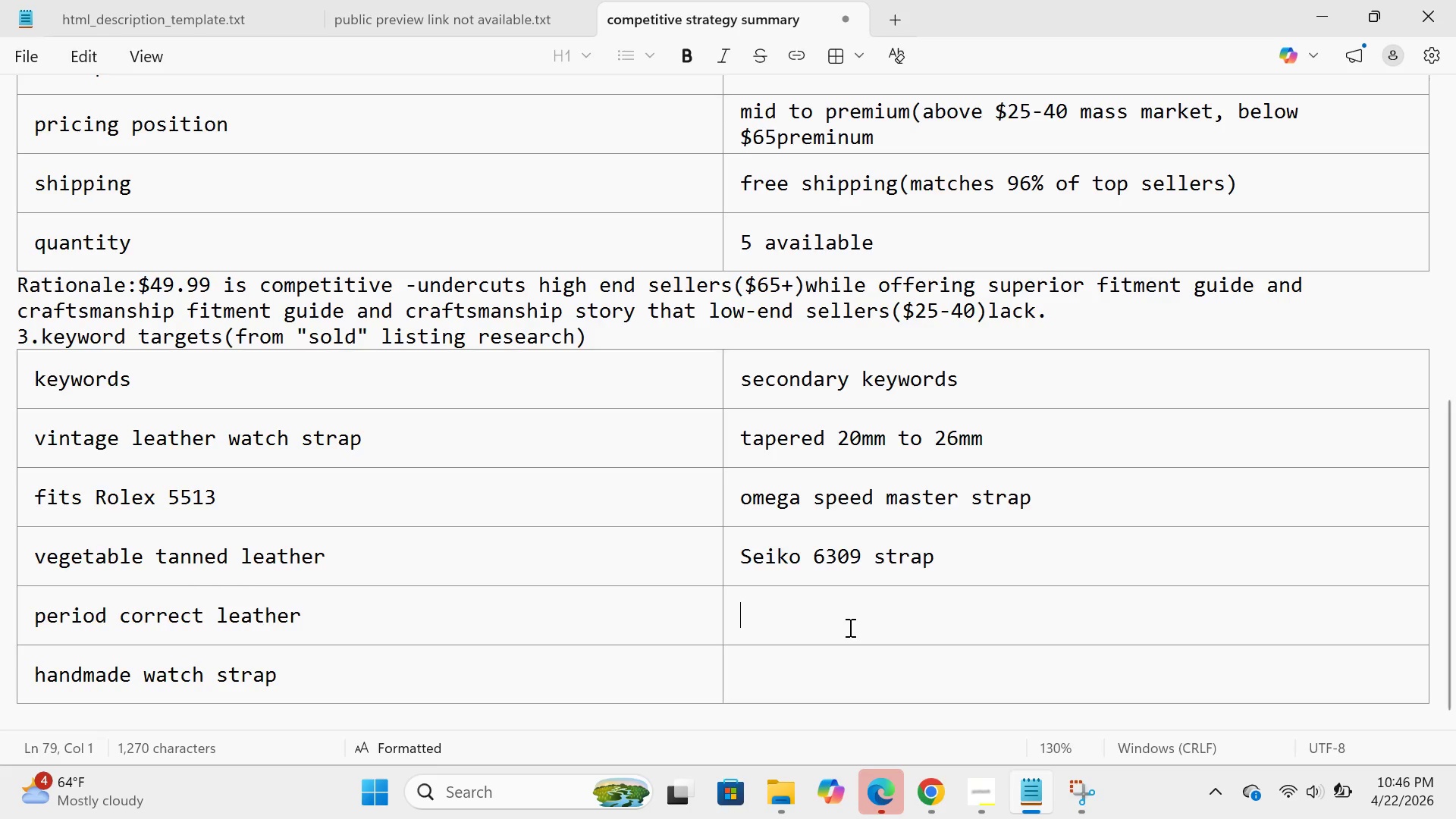 
type(luh)
key(Backspace)
type(g width 20mm)
 